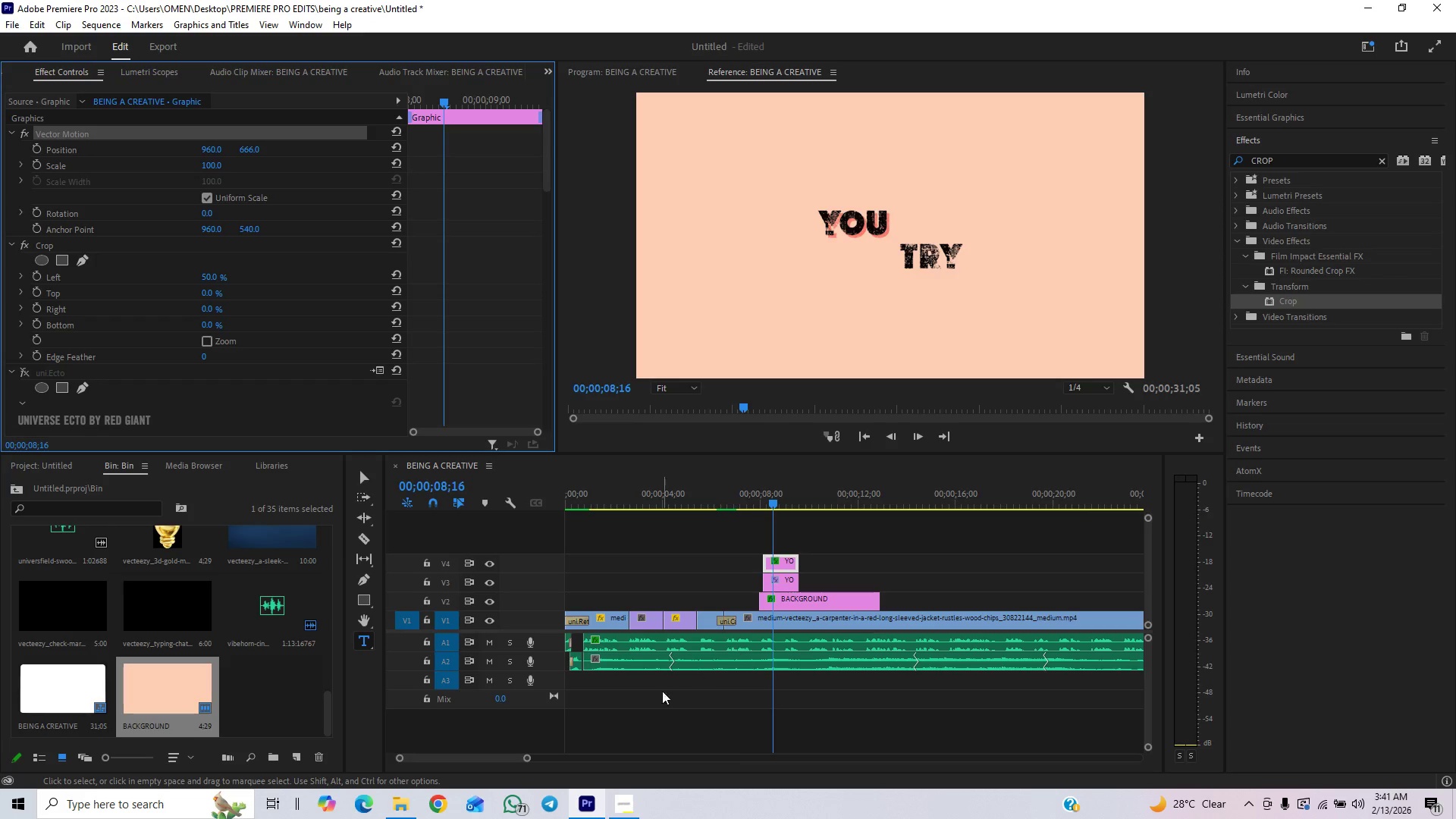 
left_click_drag(start_coordinate=[528, 755], to_coordinate=[509, 778])
 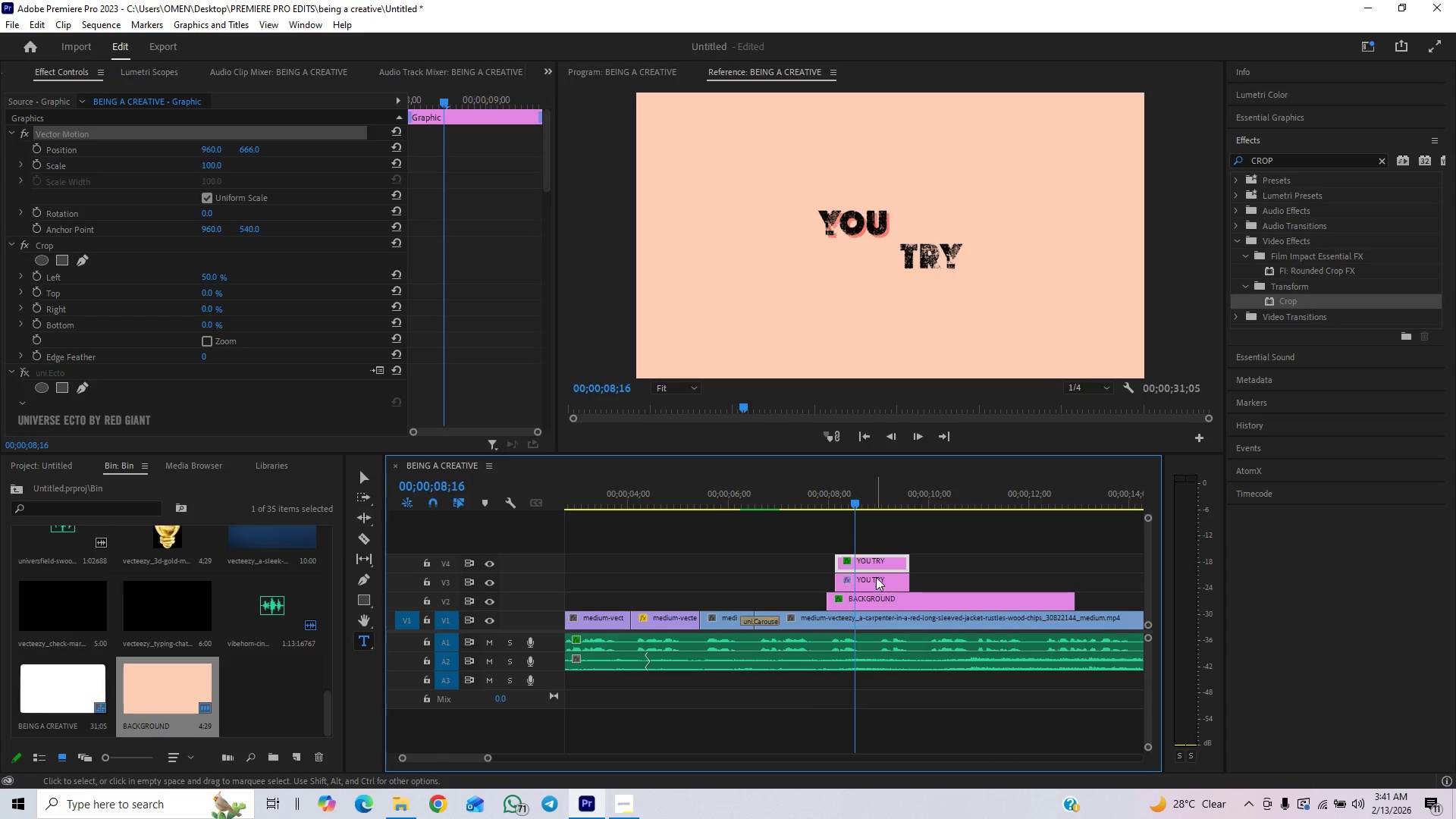 
left_click([876, 577])
 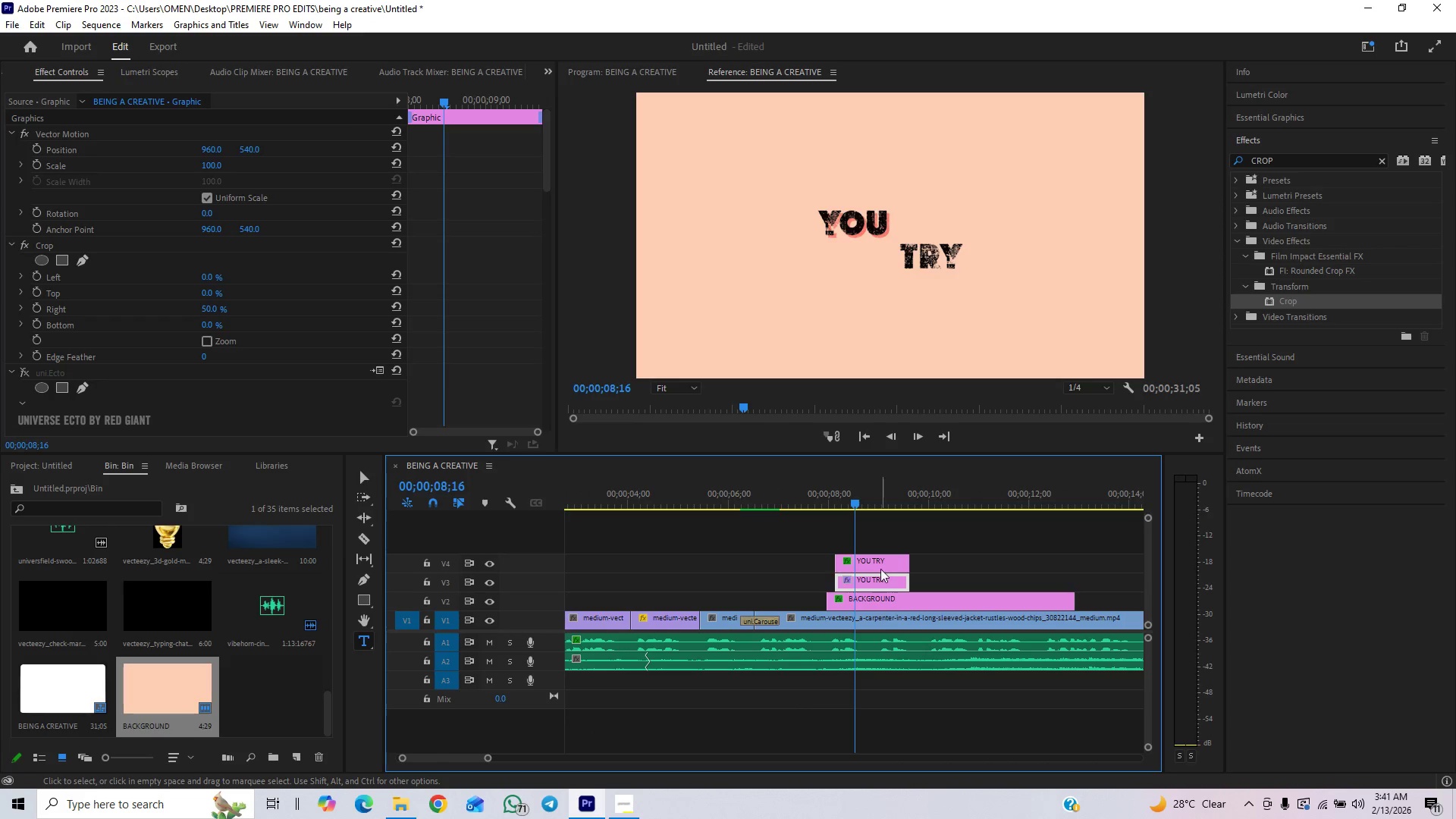 
left_click([883, 561])
 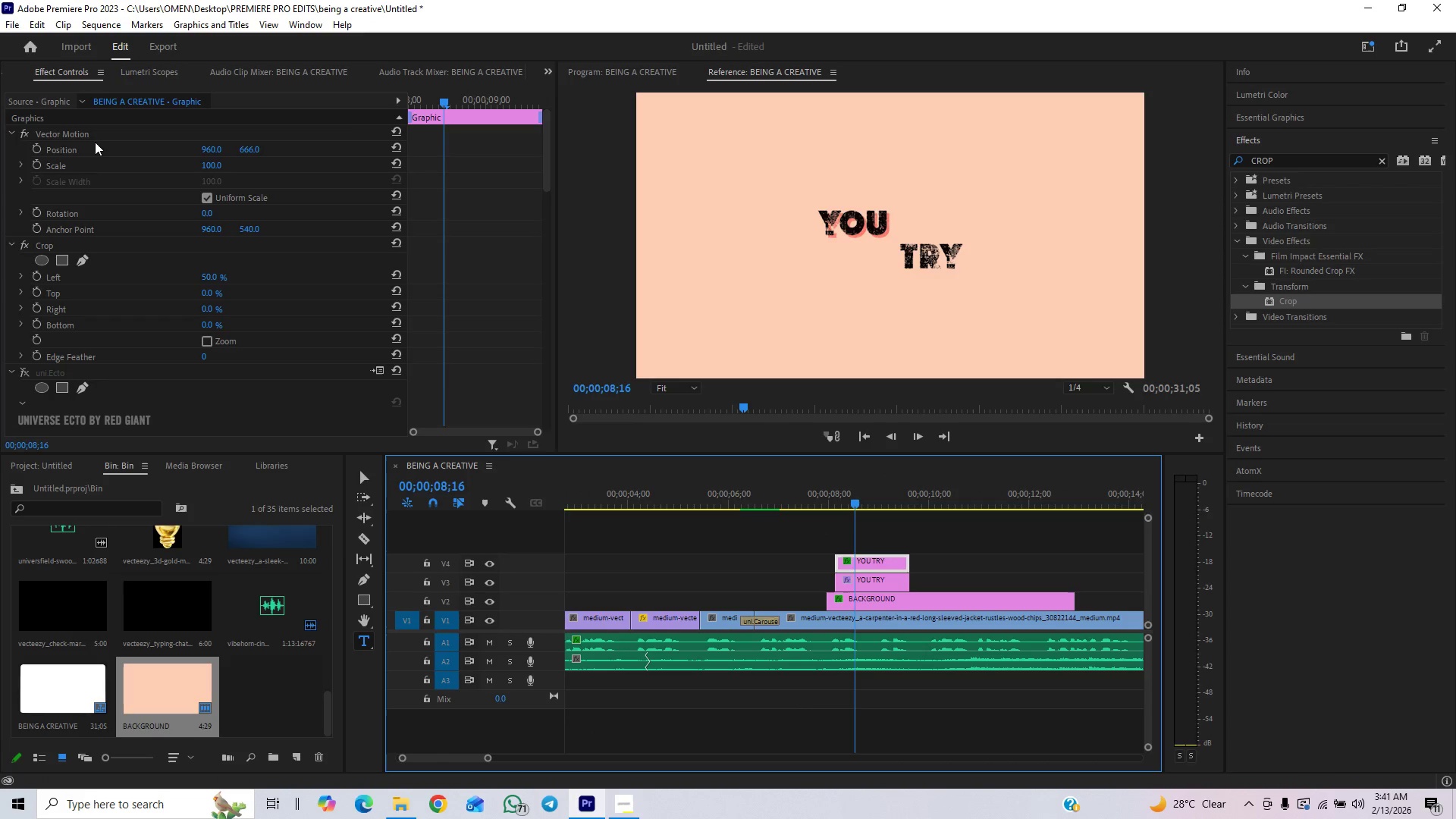 
left_click([93, 133])
 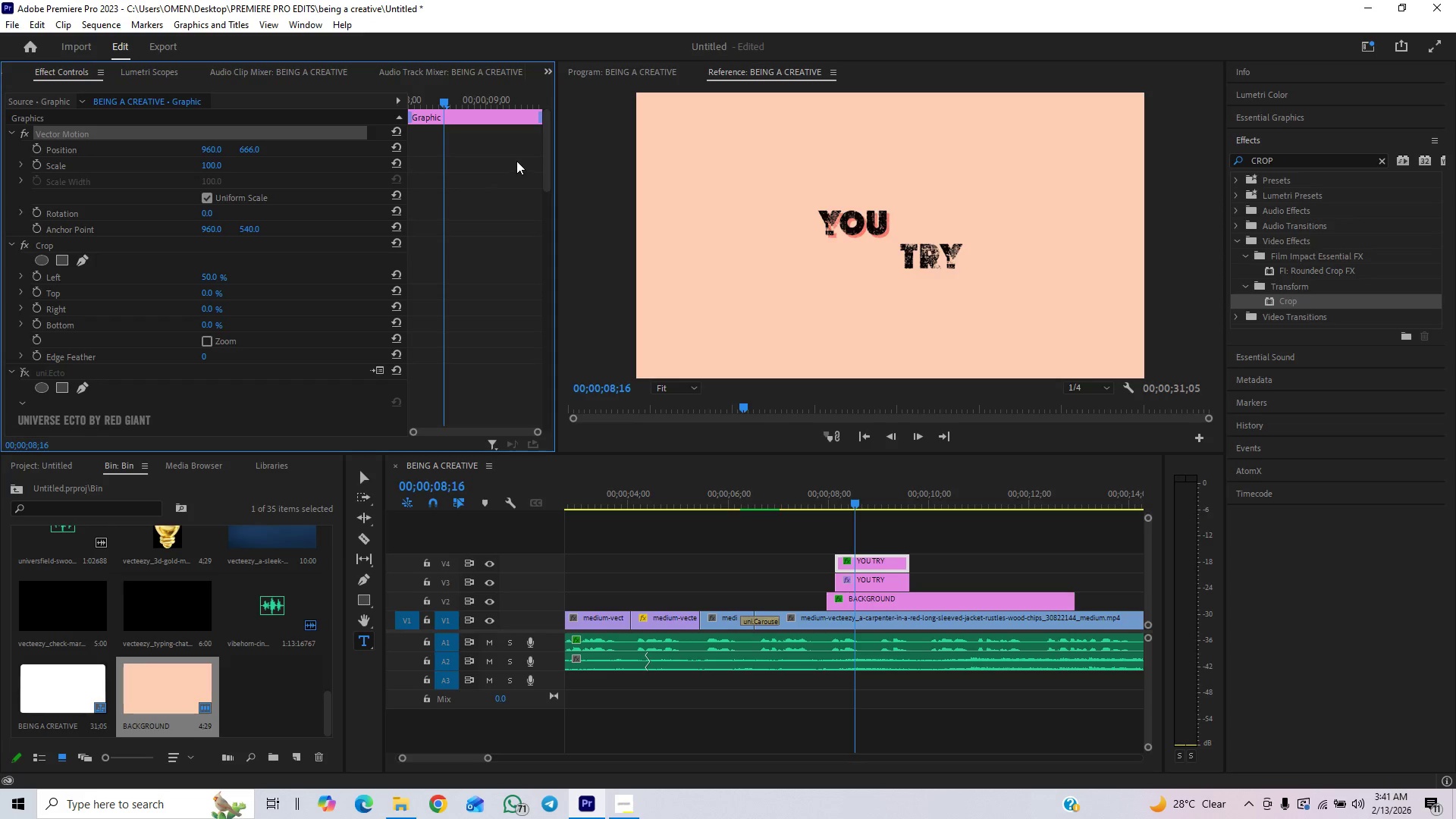 
left_click_drag(start_coordinate=[546, 151], to_coordinate=[538, 315])
 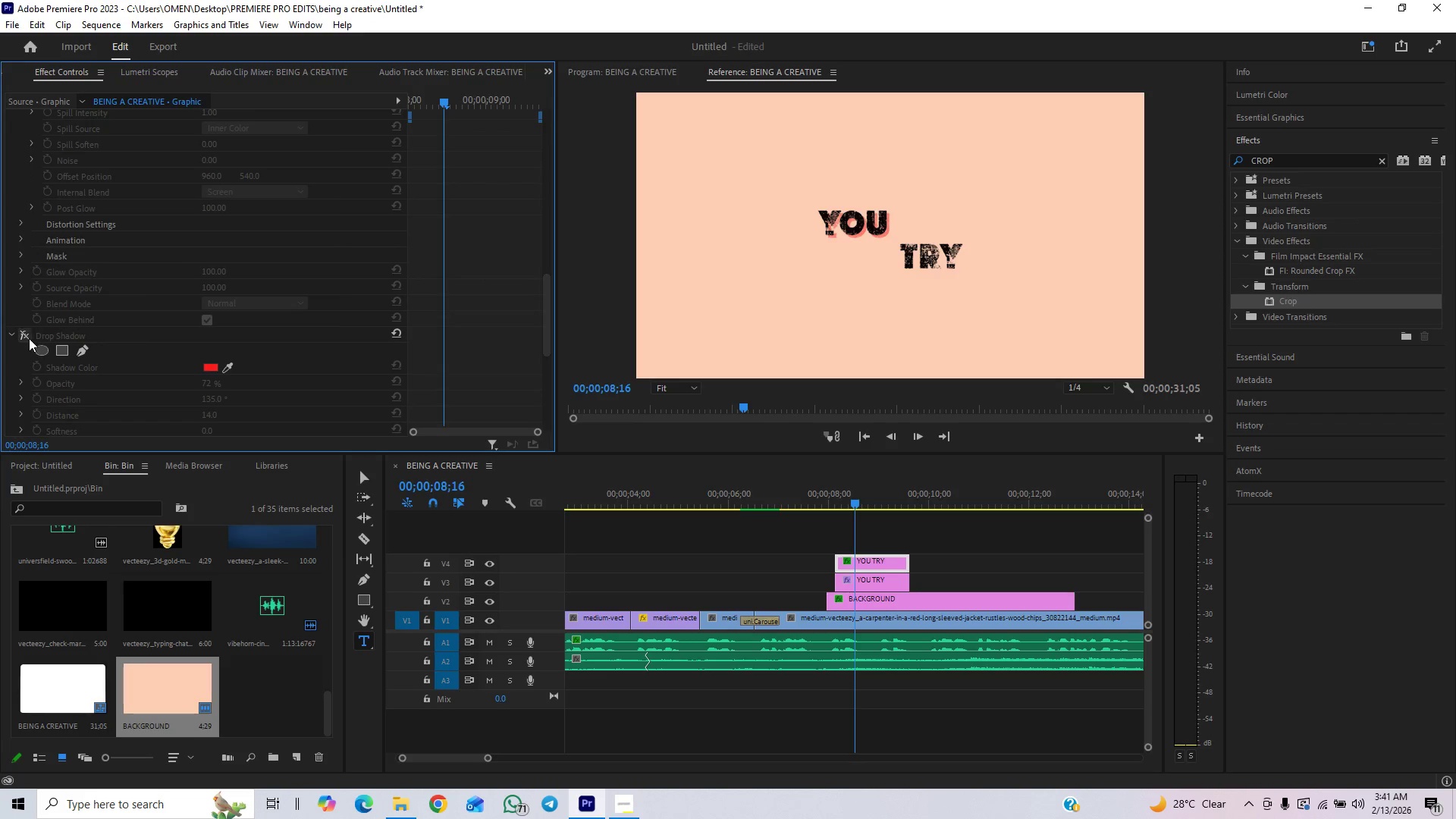 
left_click([27, 336])
 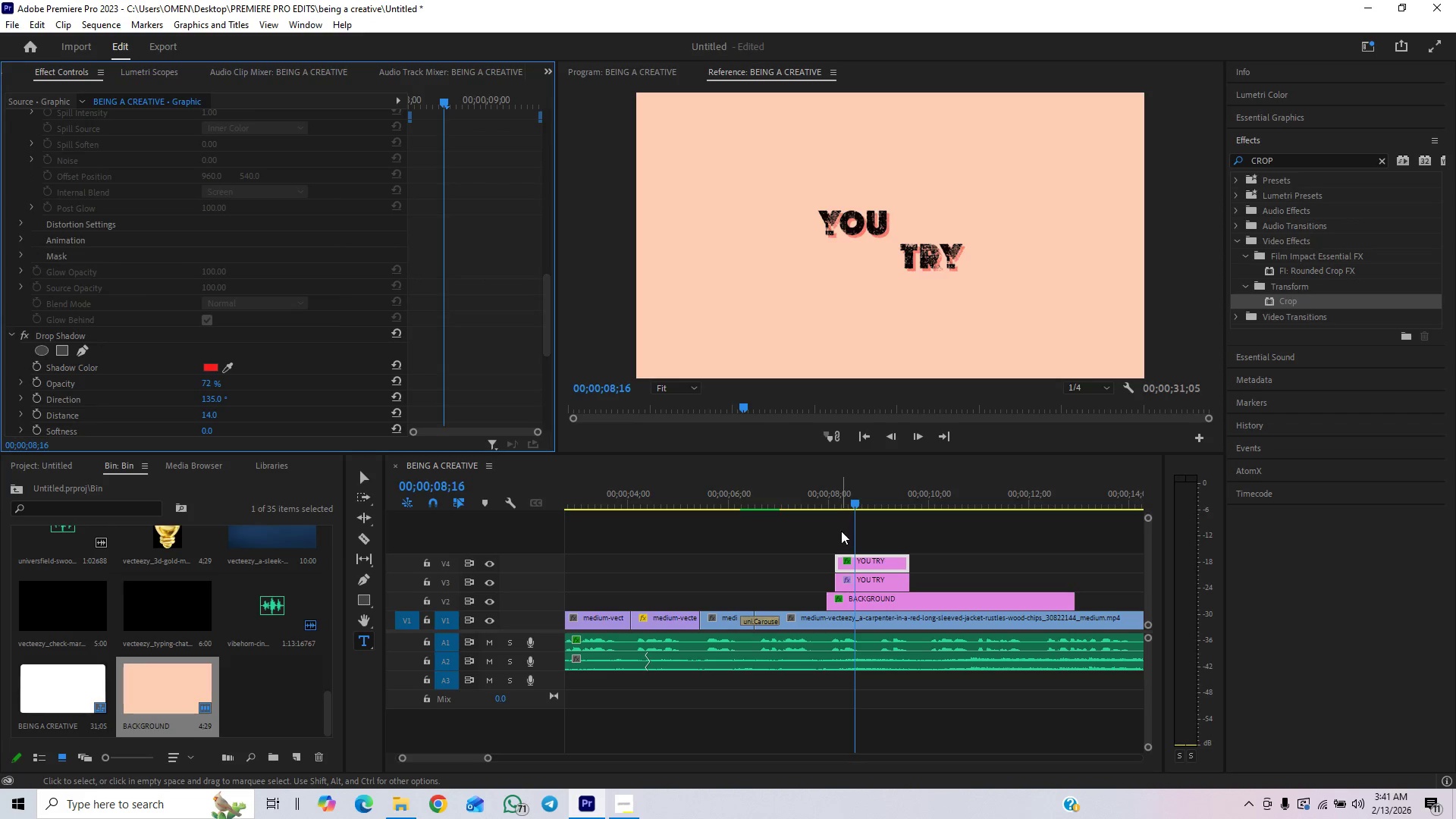 
left_click_drag(start_coordinate=[839, 560], to_coordinate=[847, 563])
 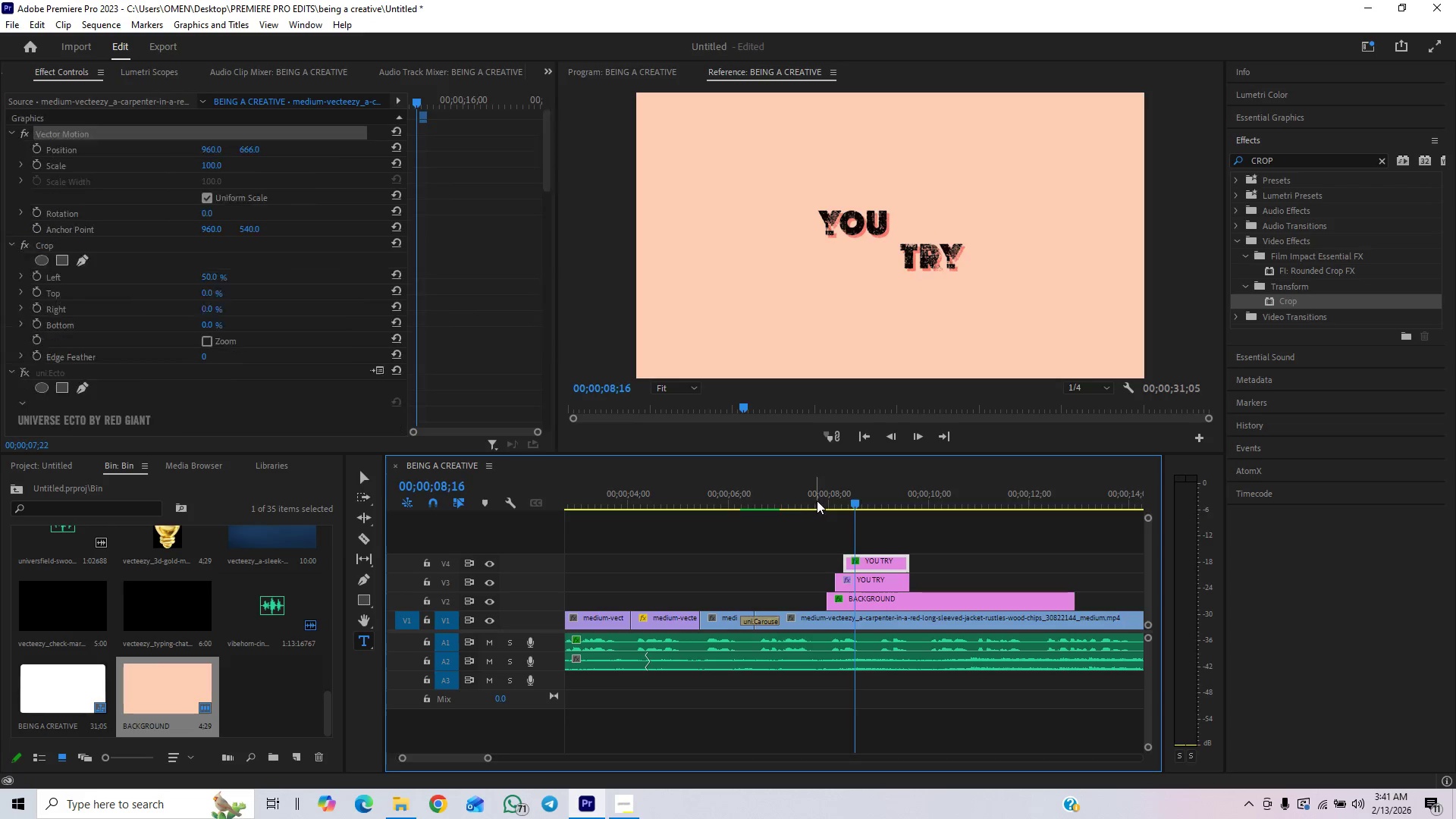 
key(Space)
 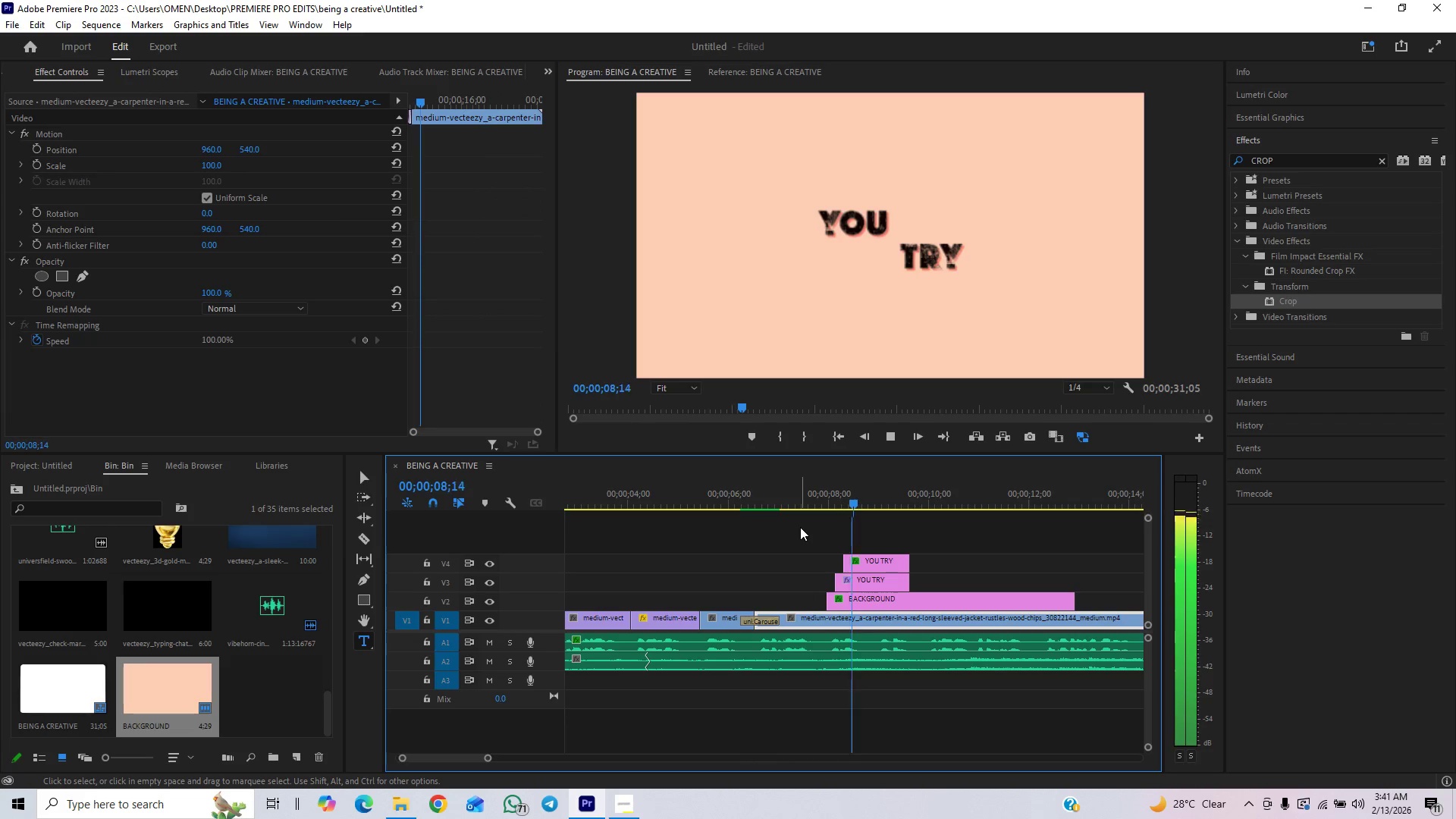 
key(Space)
 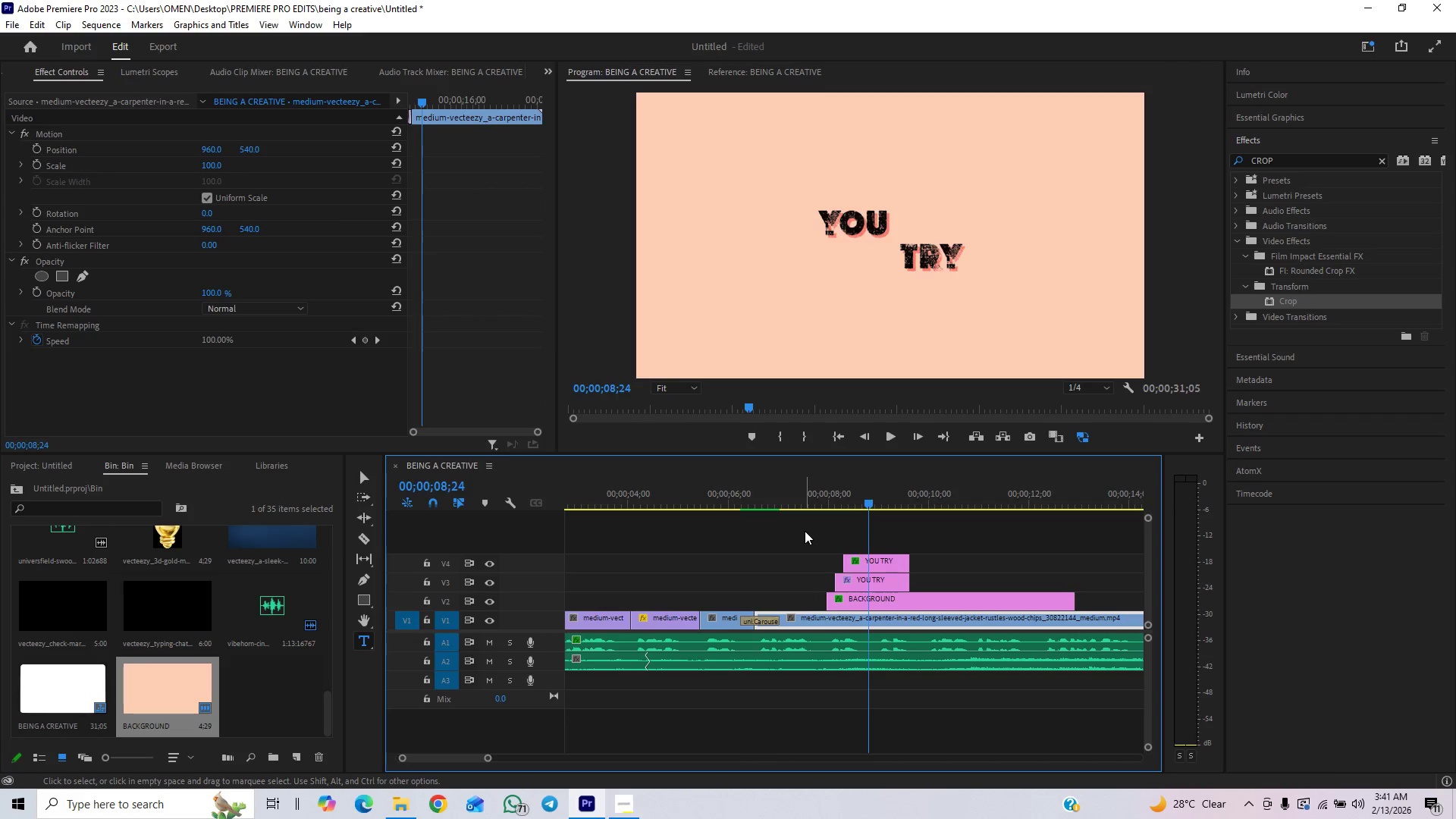 
key(Control+S)
 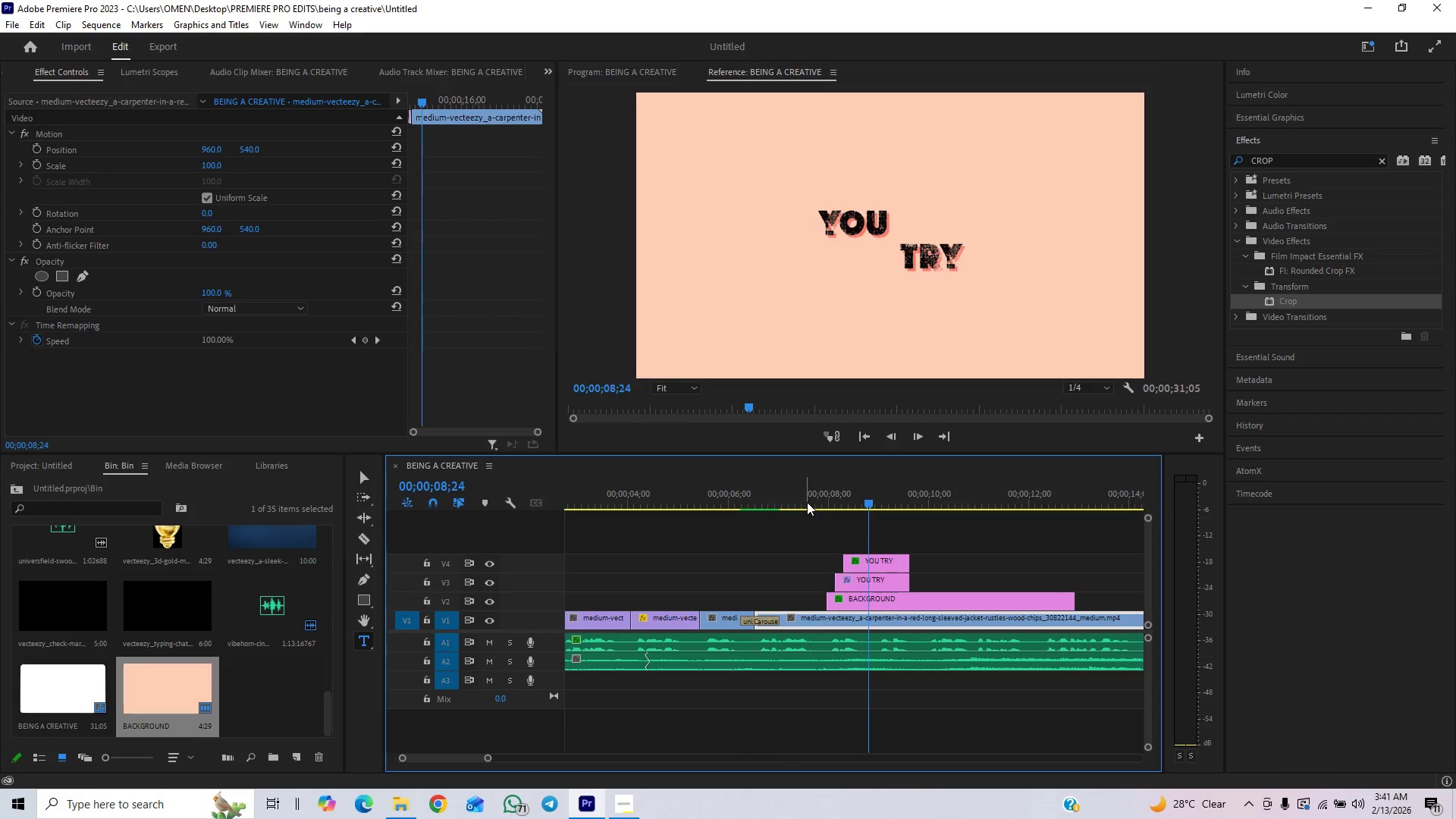 
left_click([801, 494])
 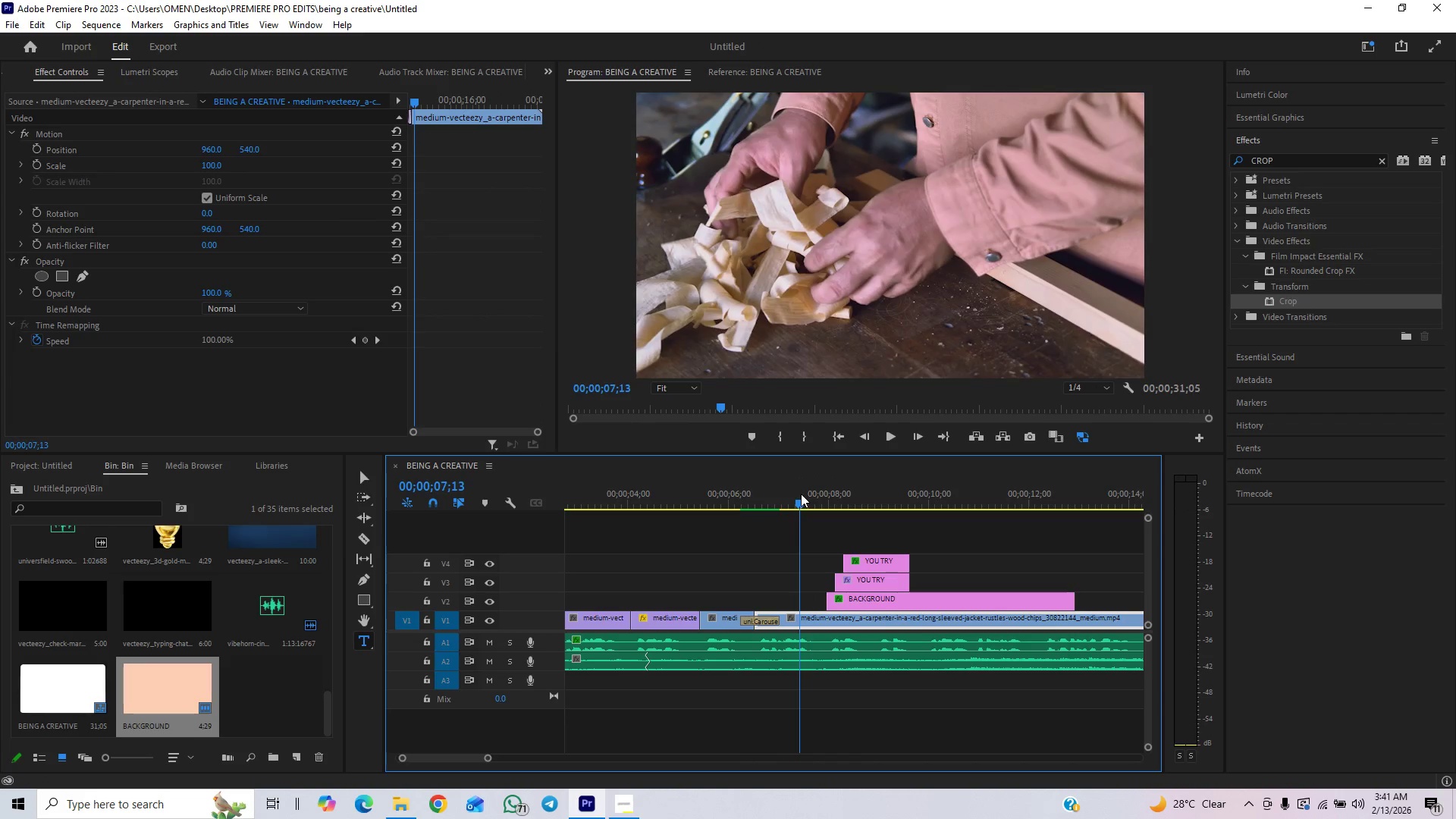 
key(Space)
 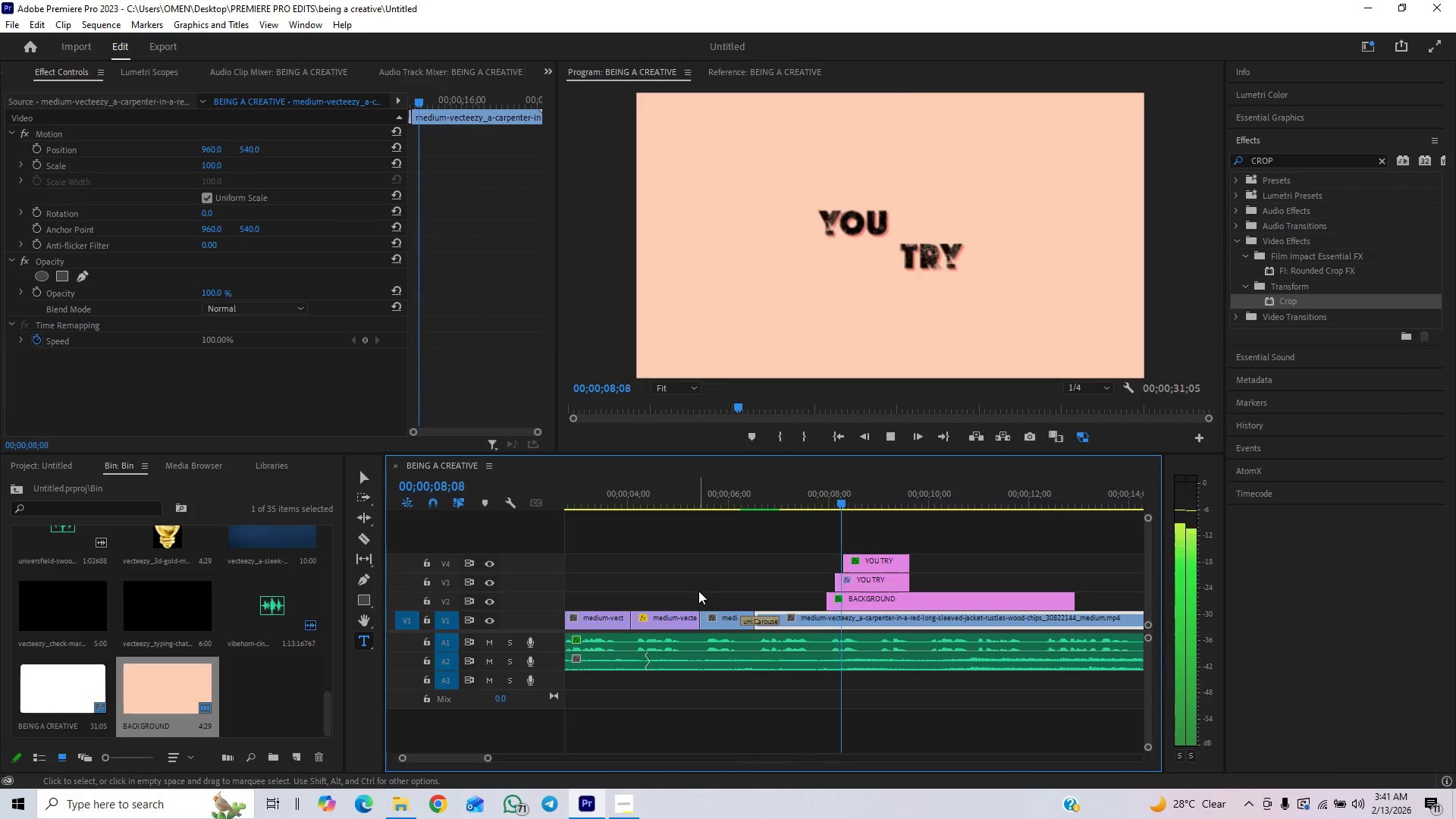 
key(Space)
 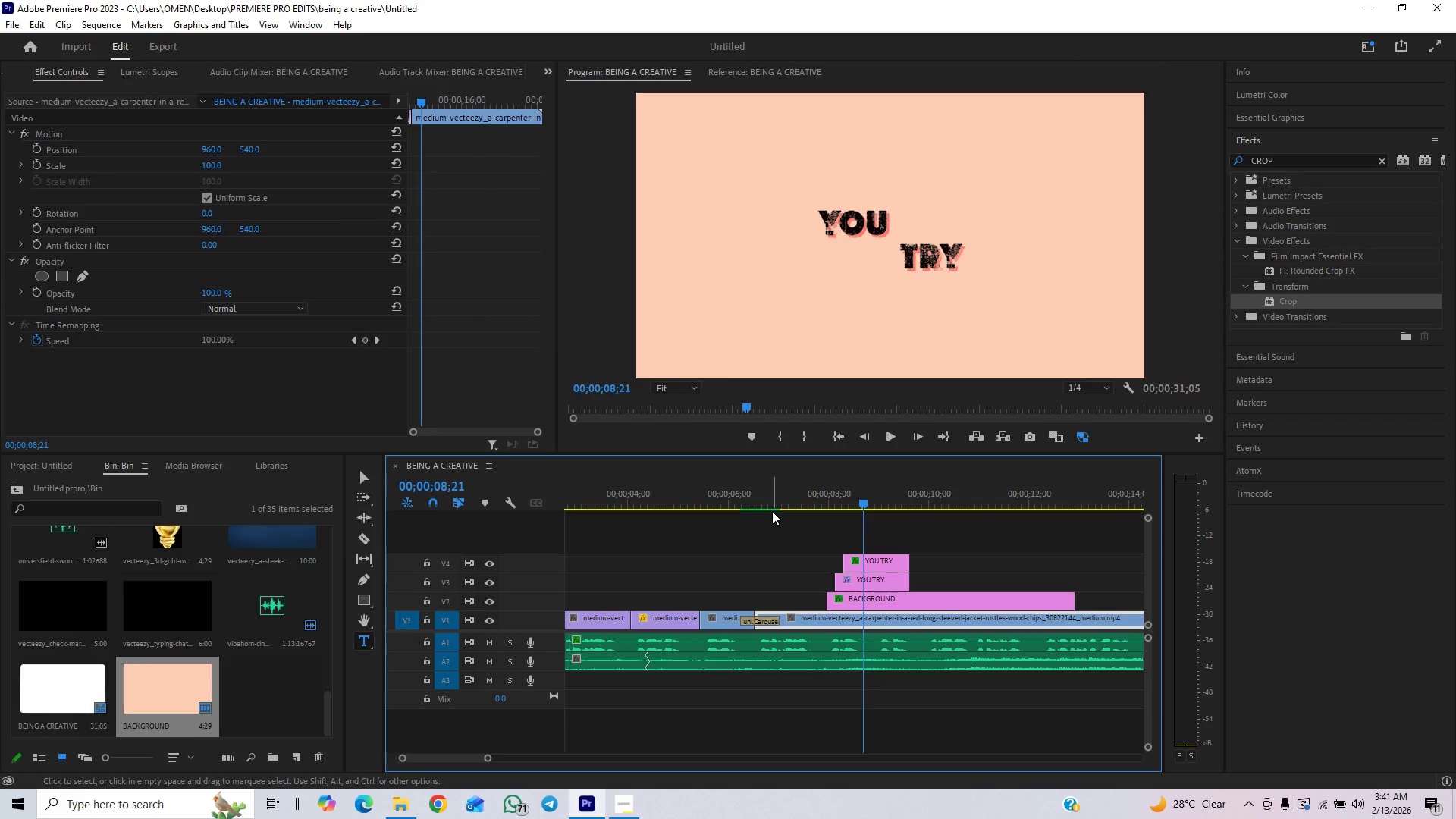 
left_click([781, 497])
 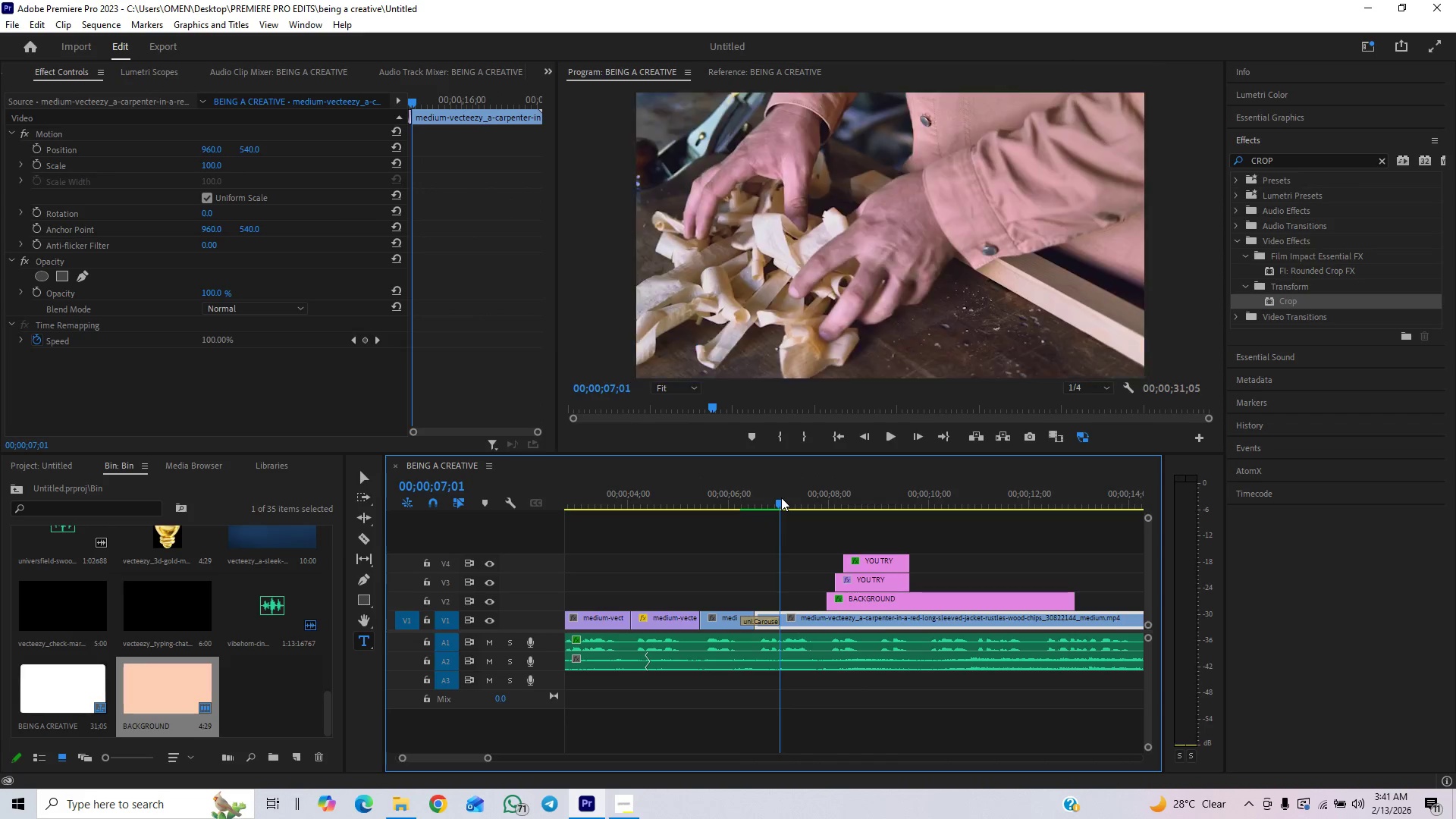 
key(Space)
 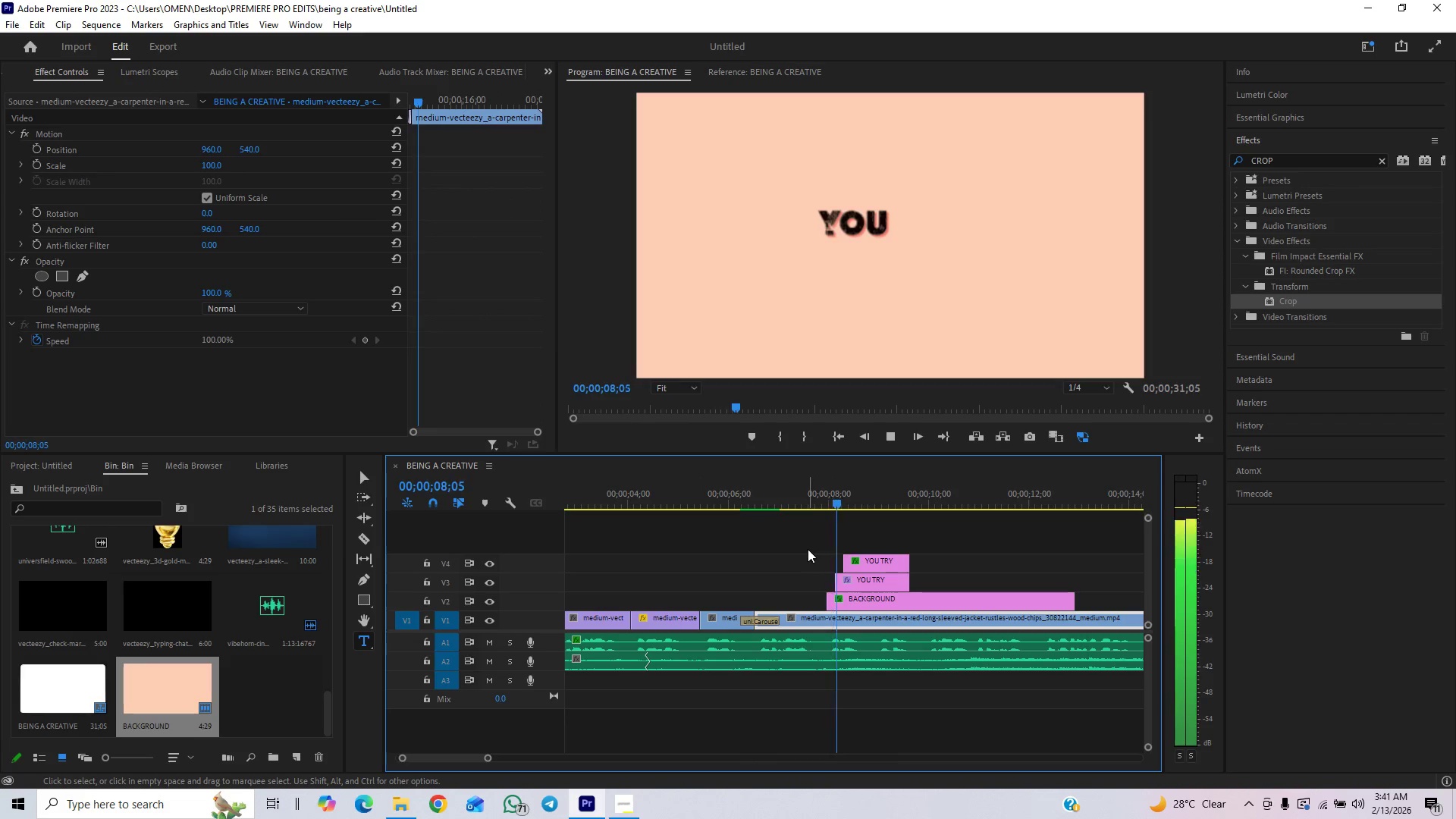 
key(Space)
 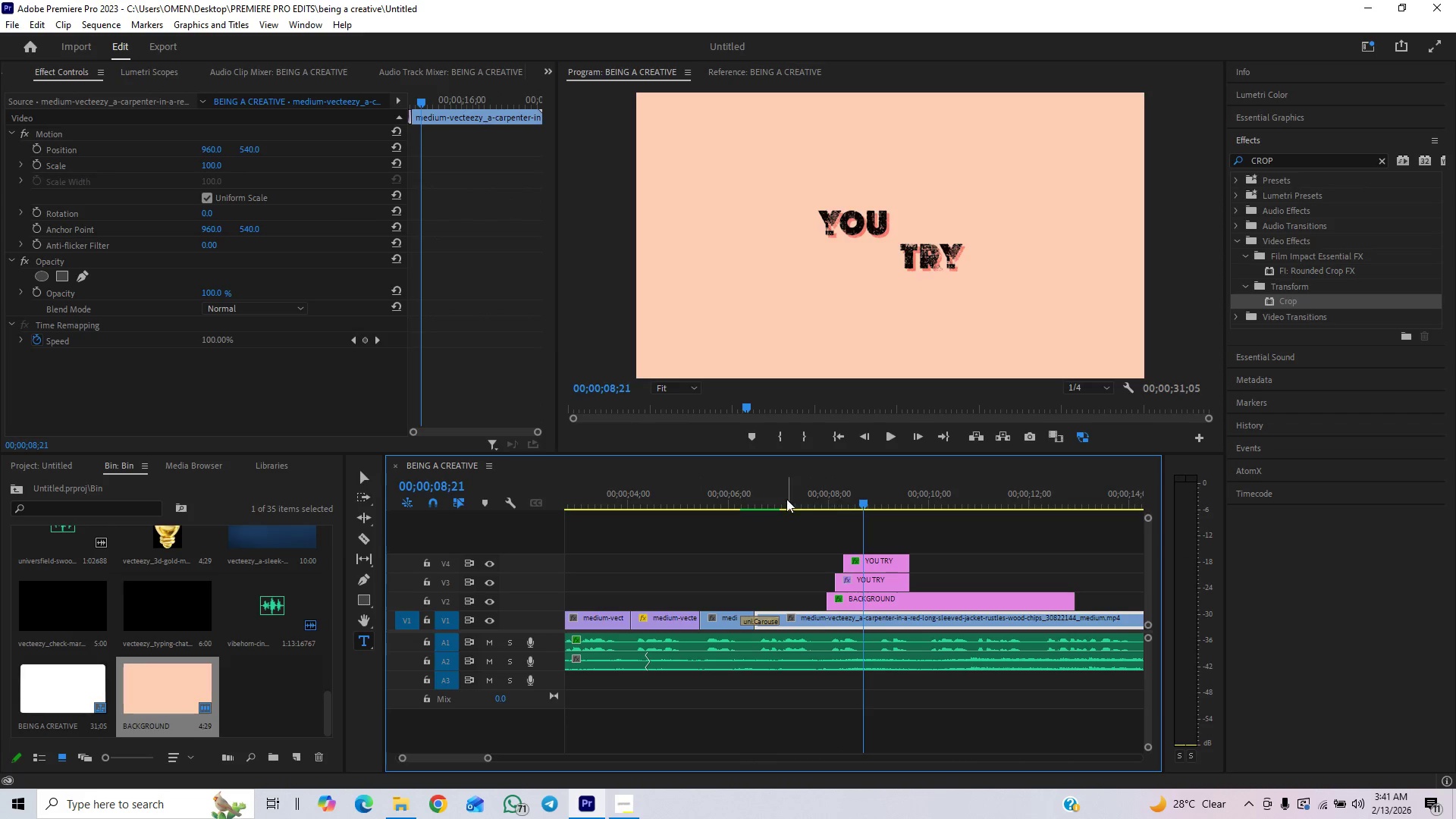 
left_click([771, 501])
 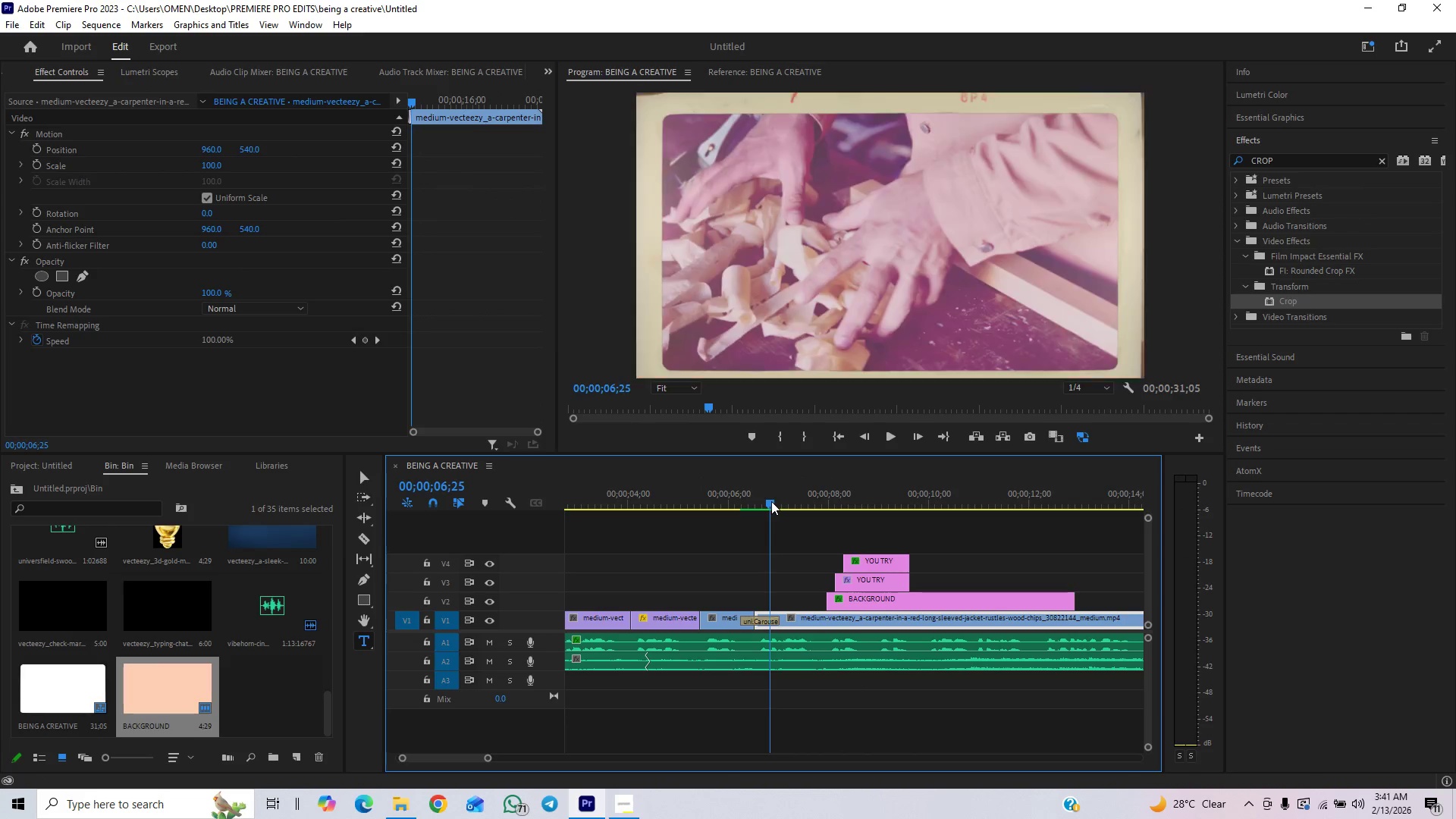 
key(Space)
 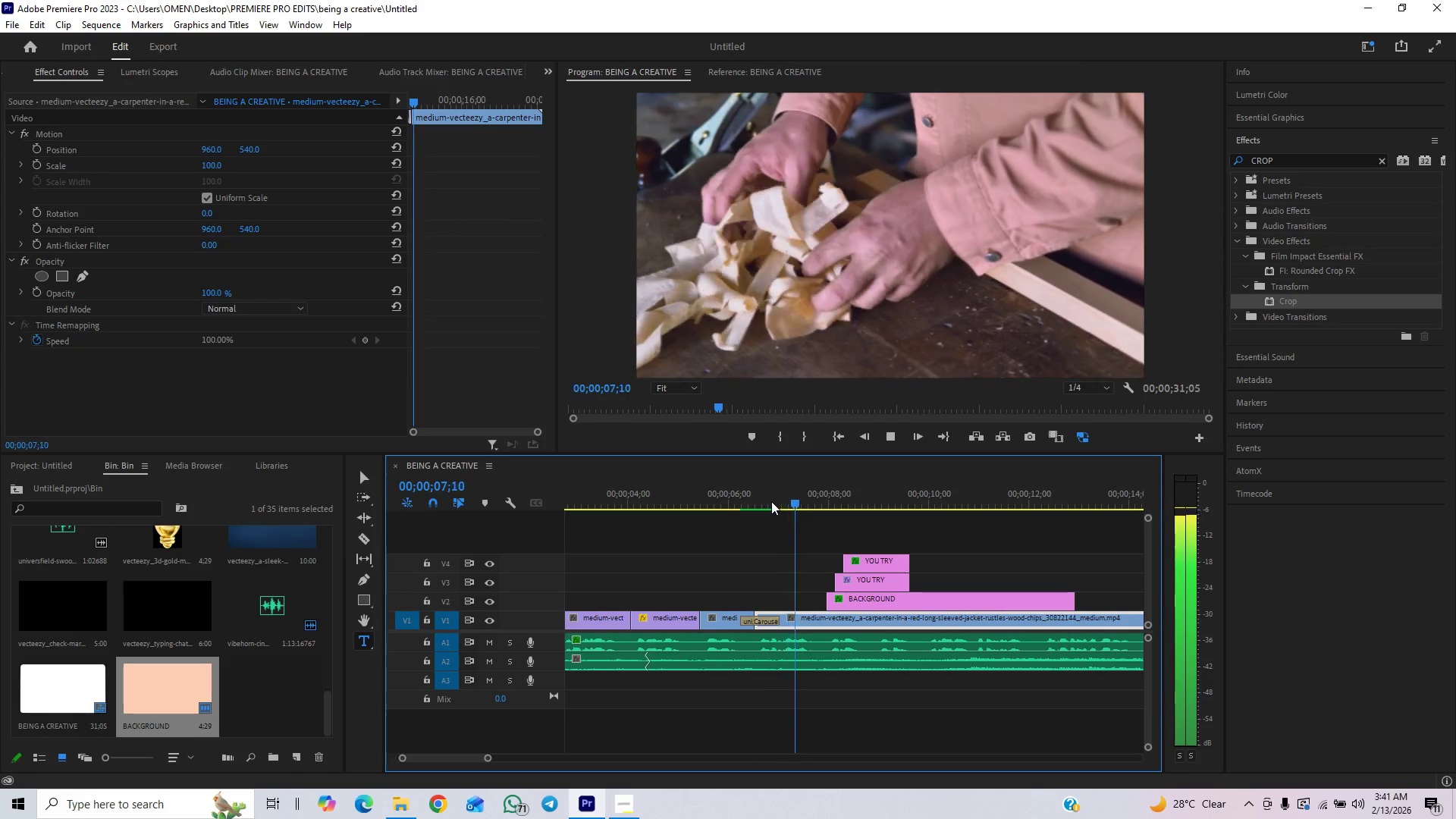 
key(Space)
 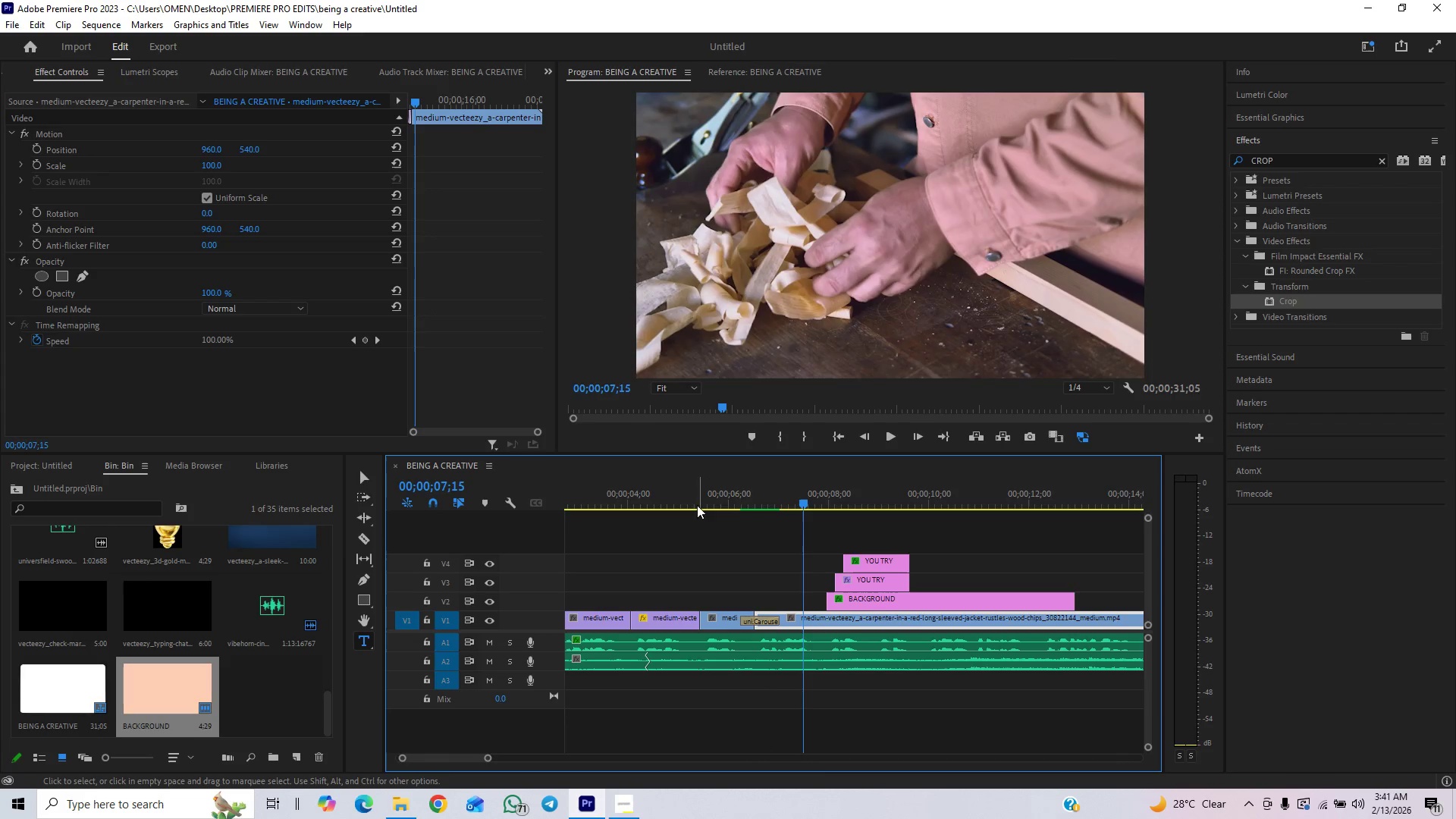 
left_click([690, 500])
 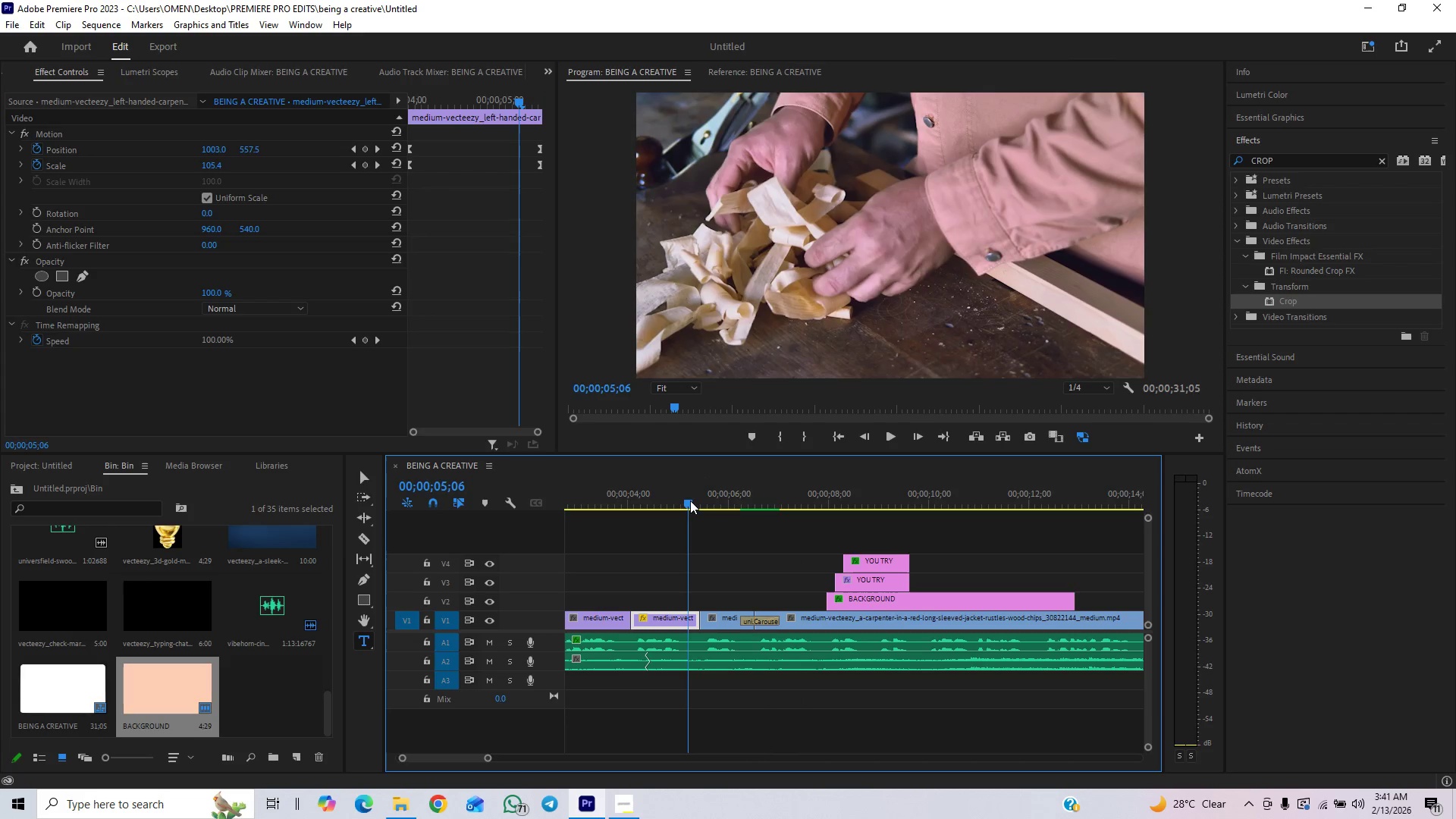 
key(Space)
 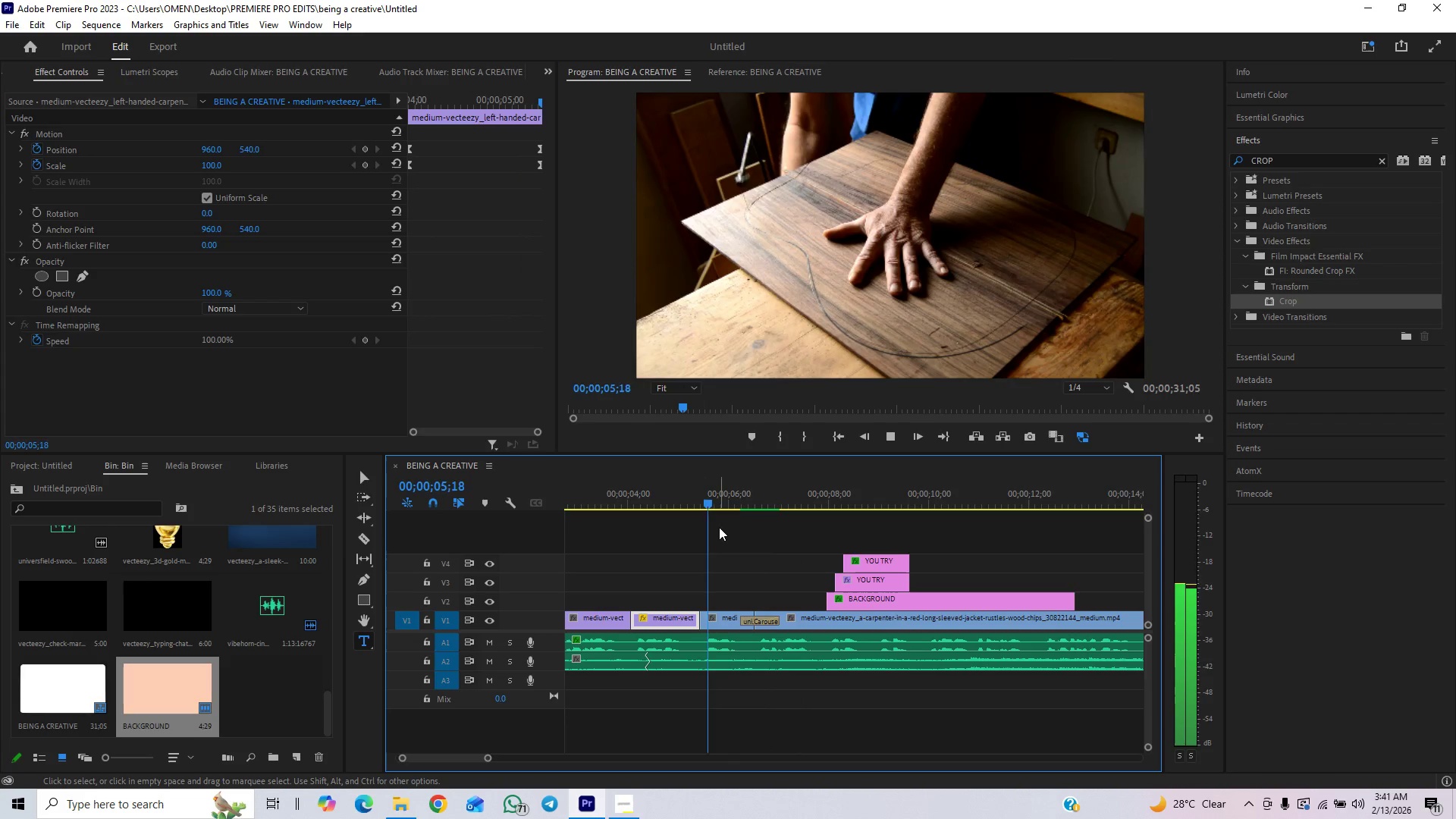 
key(Space)
 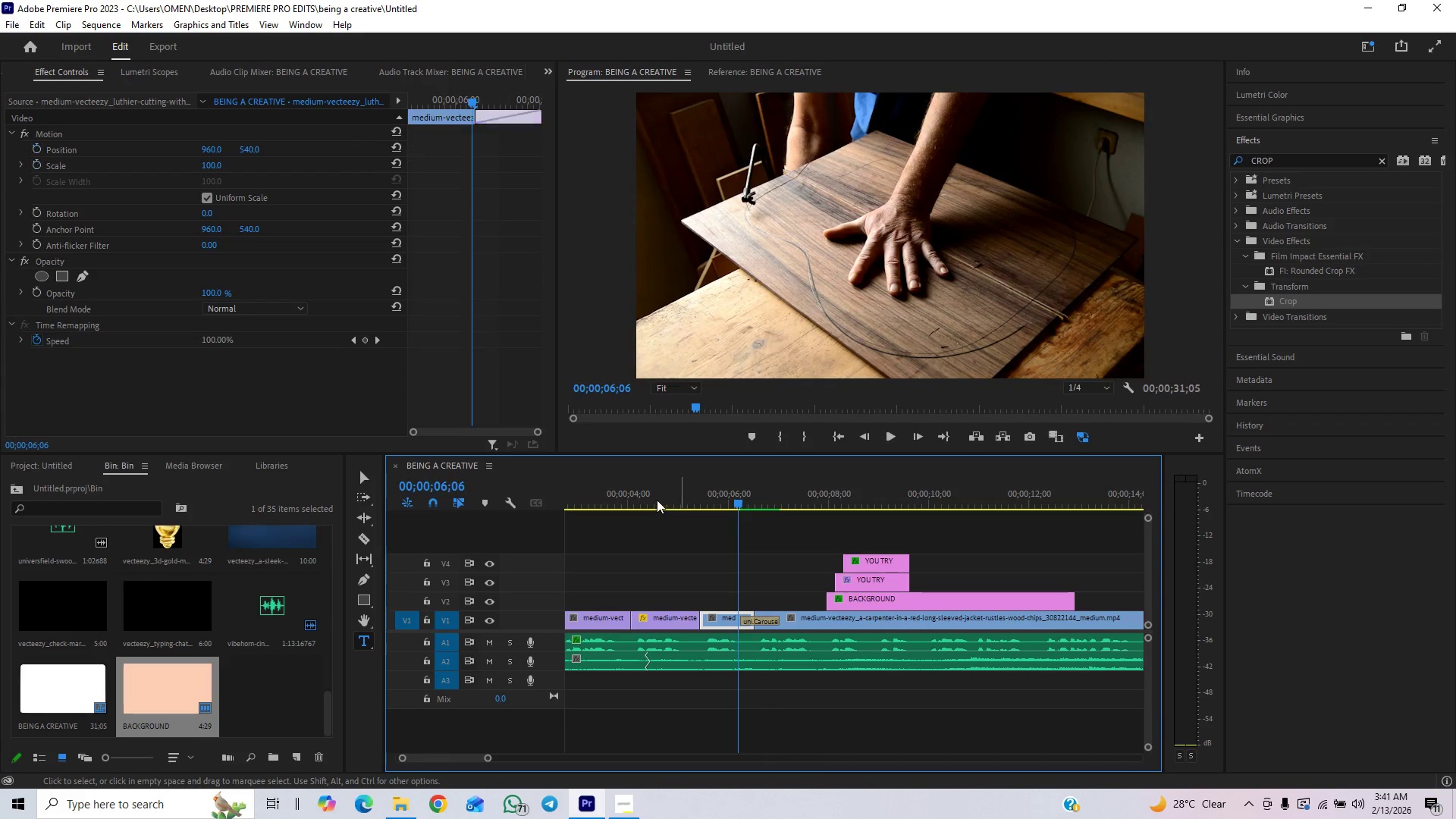 
left_click([655, 498])
 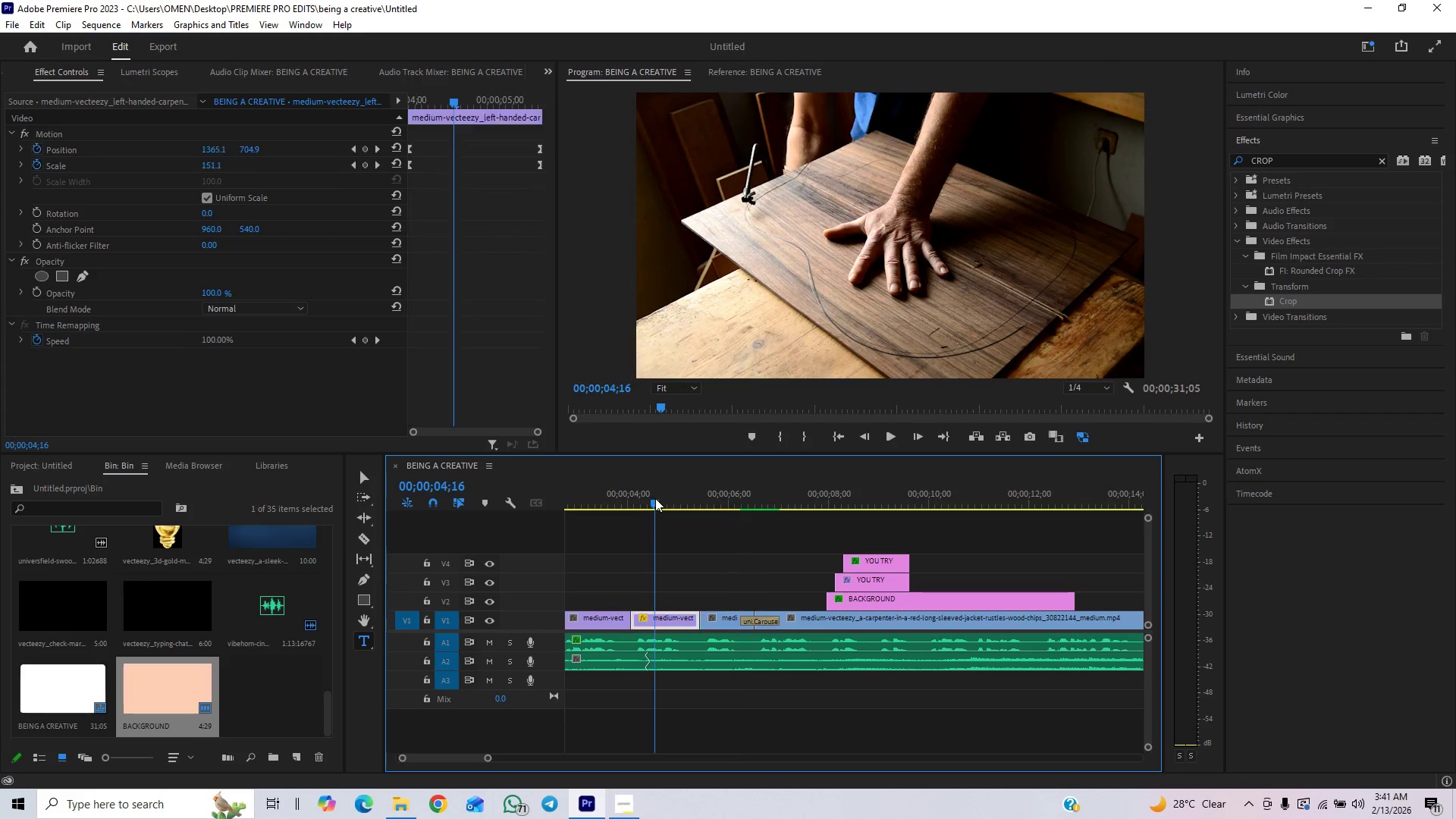 
key(Space)
 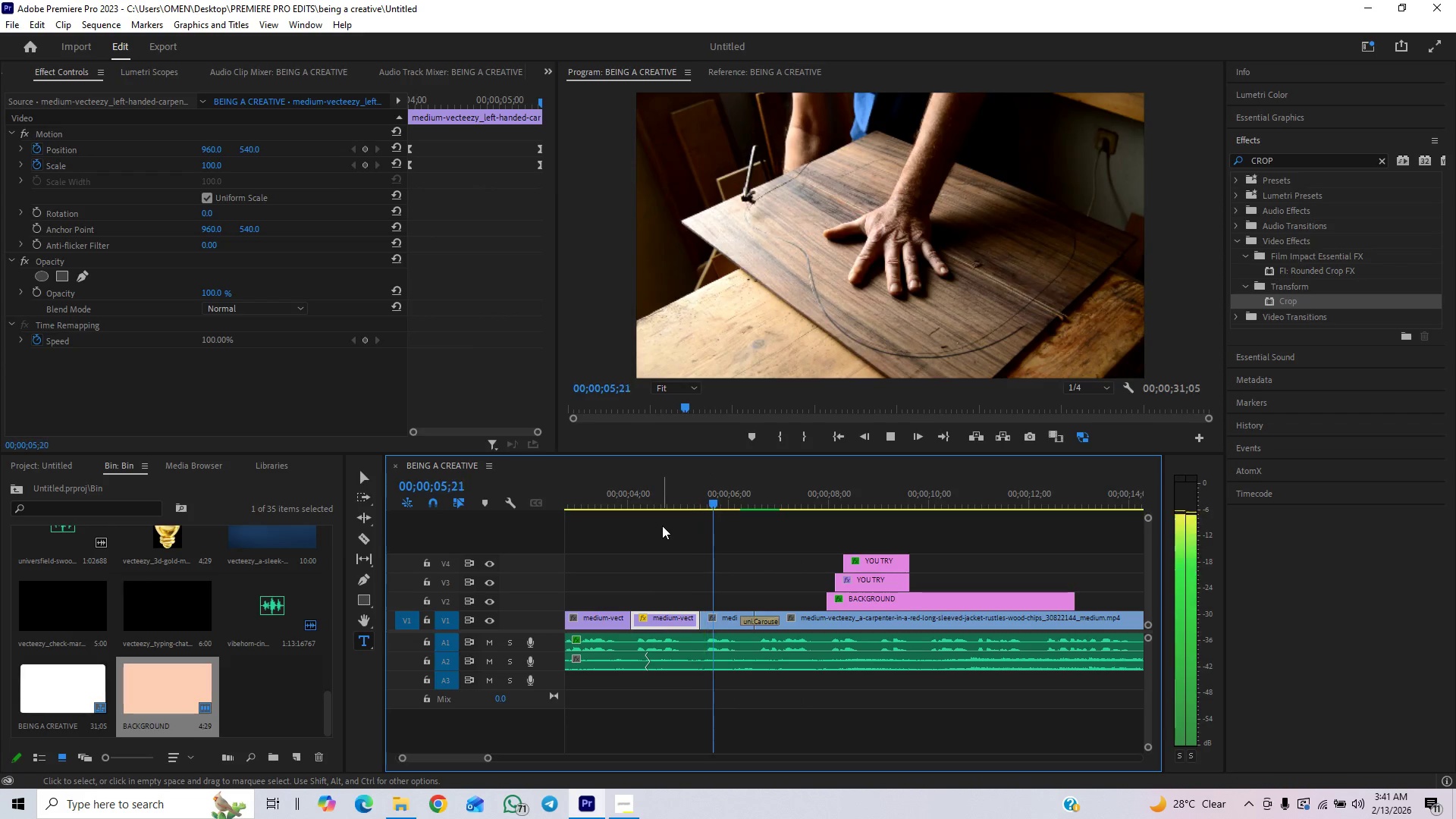 
key(Space)
 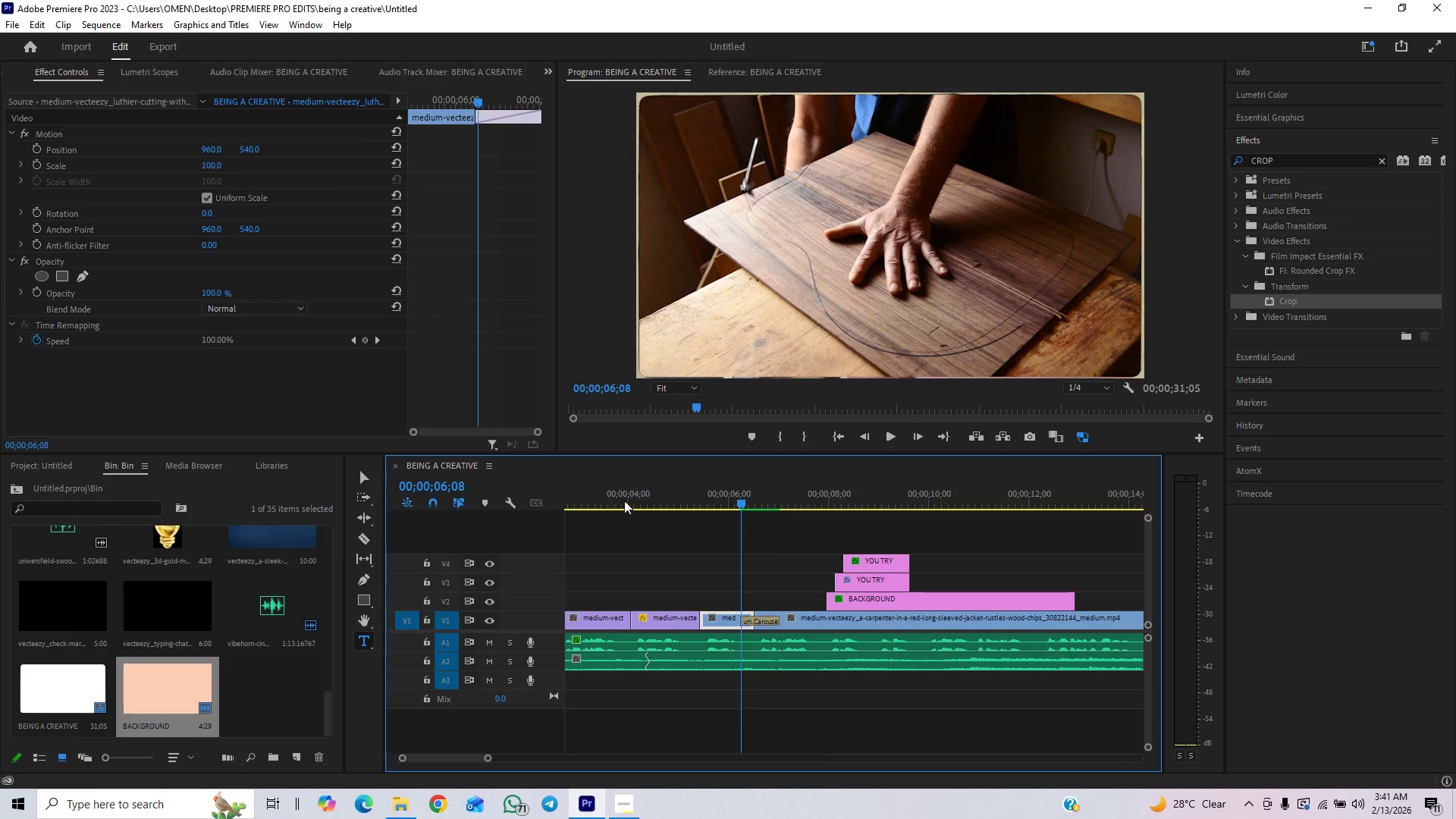 
left_click([614, 497])
 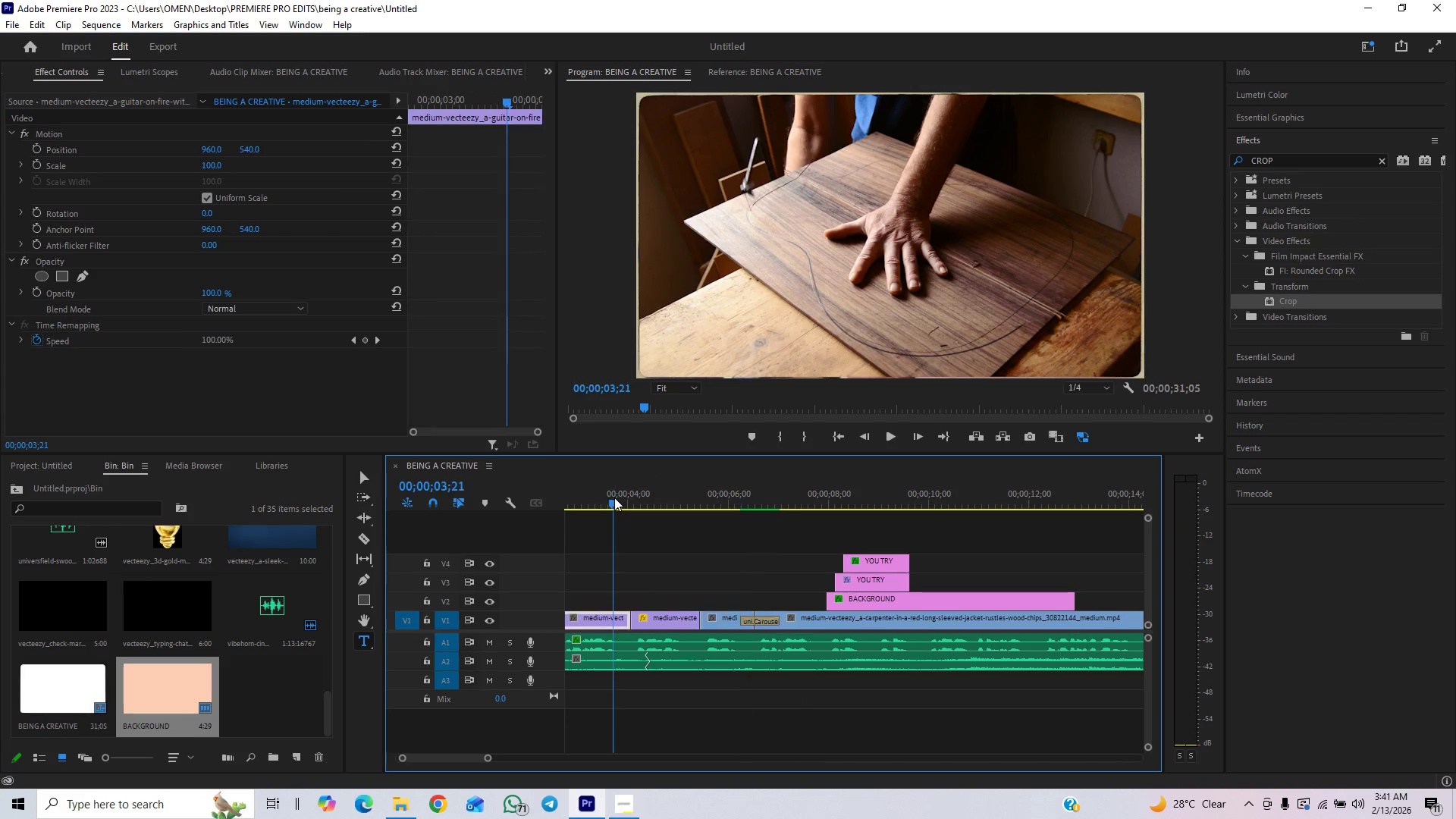 
key(Space)
 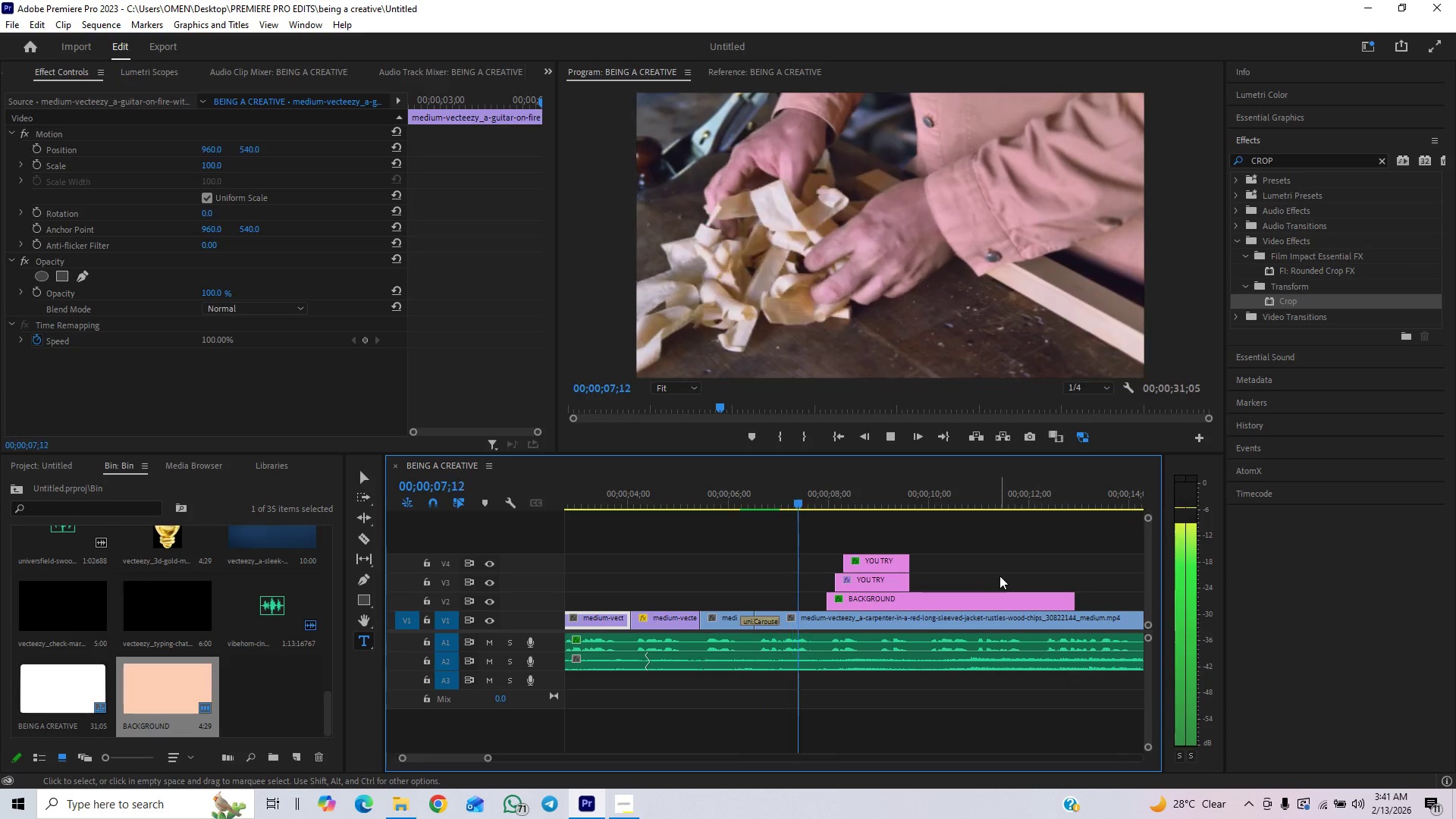 
wait(5.75)
 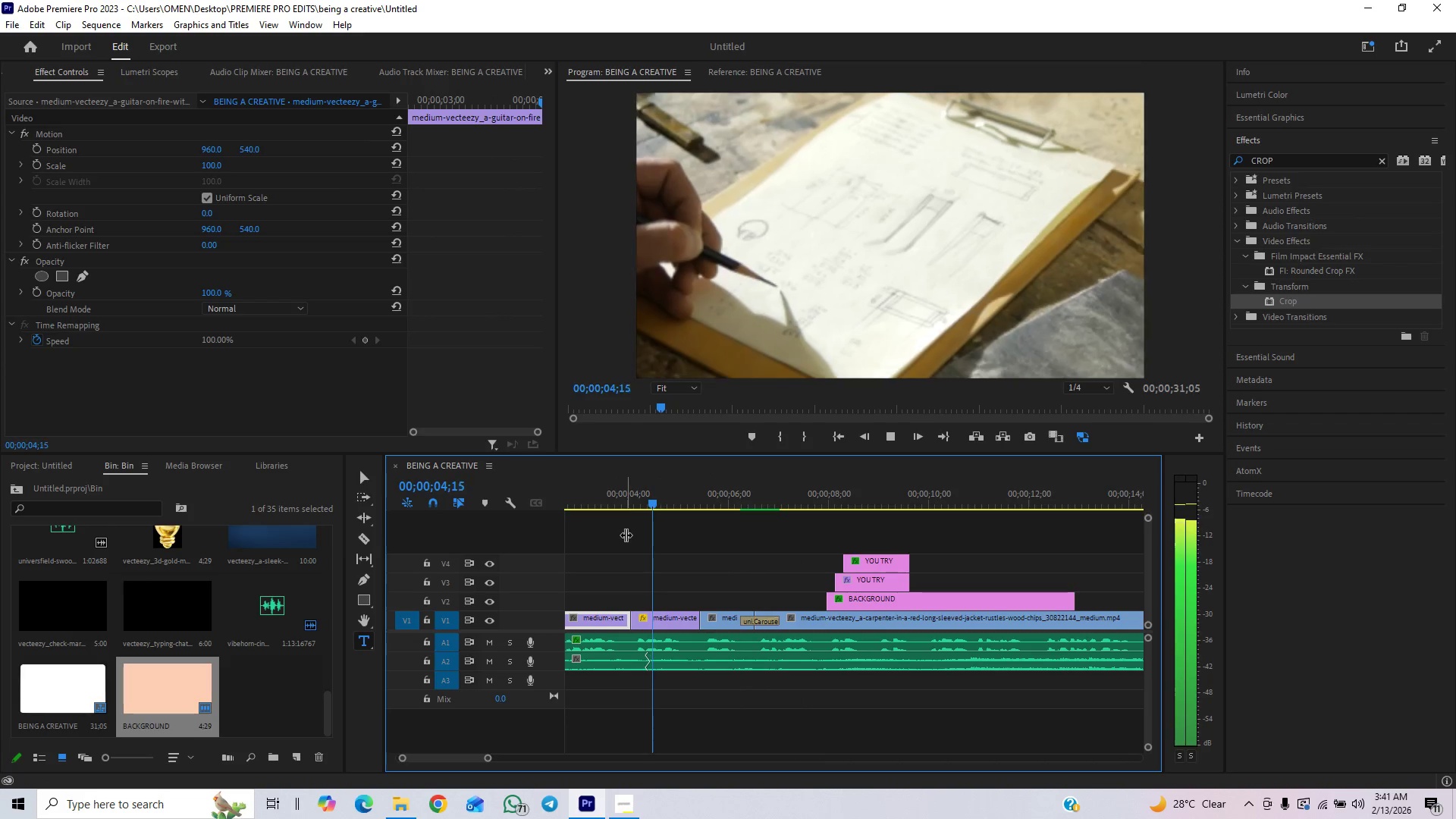 
key(Space)
 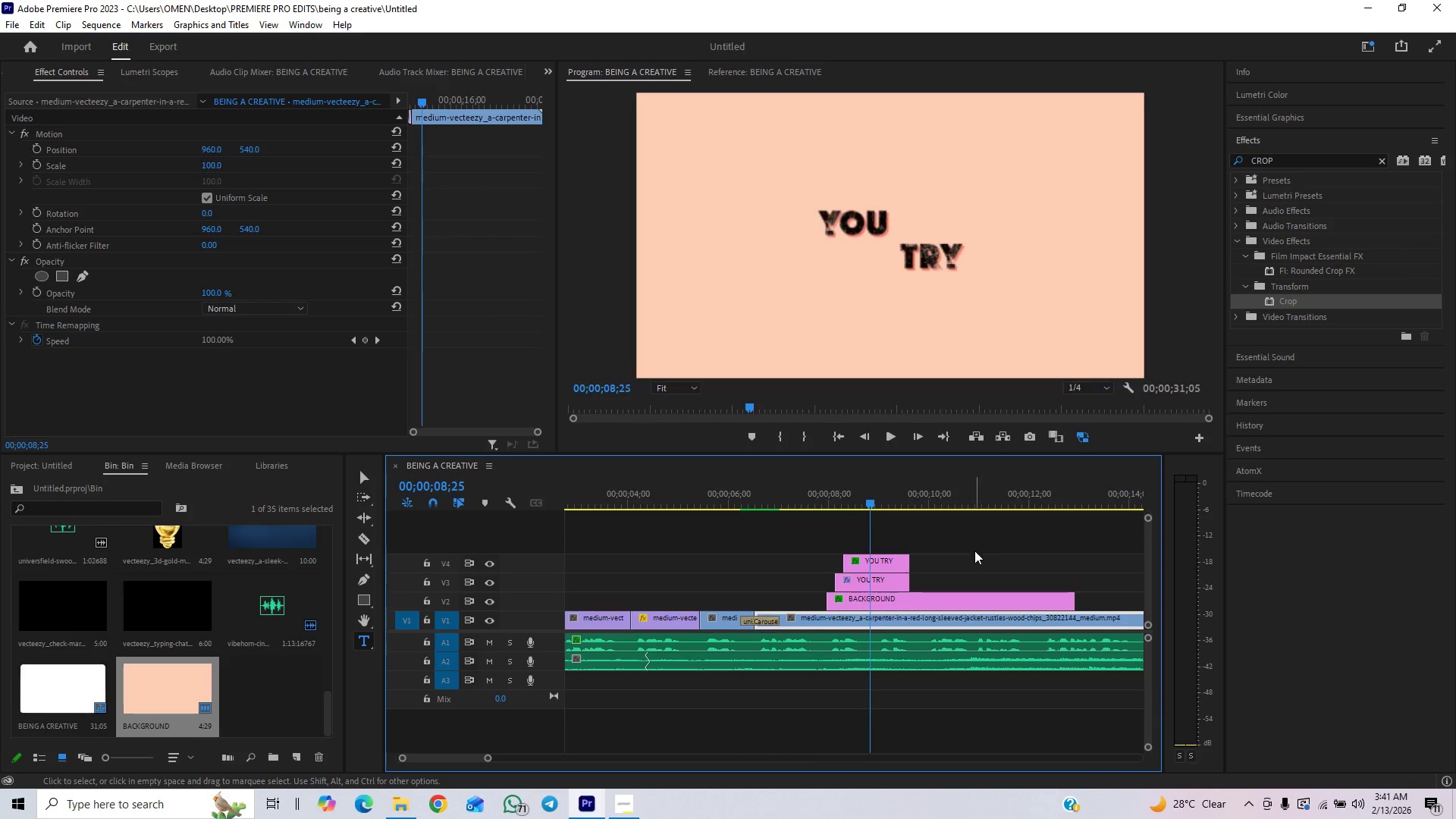 
key(Control+S)
 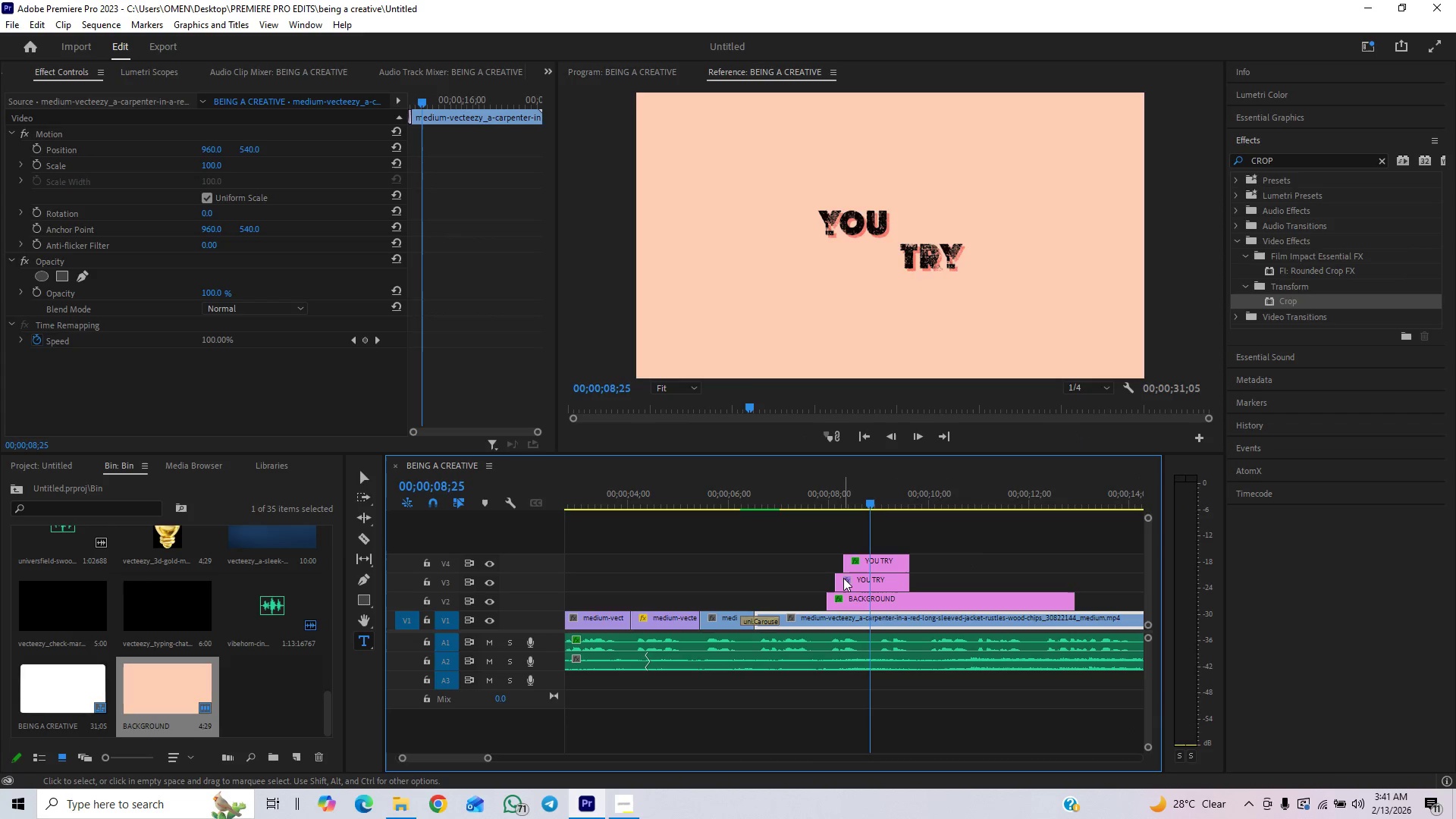 
key(Space)
 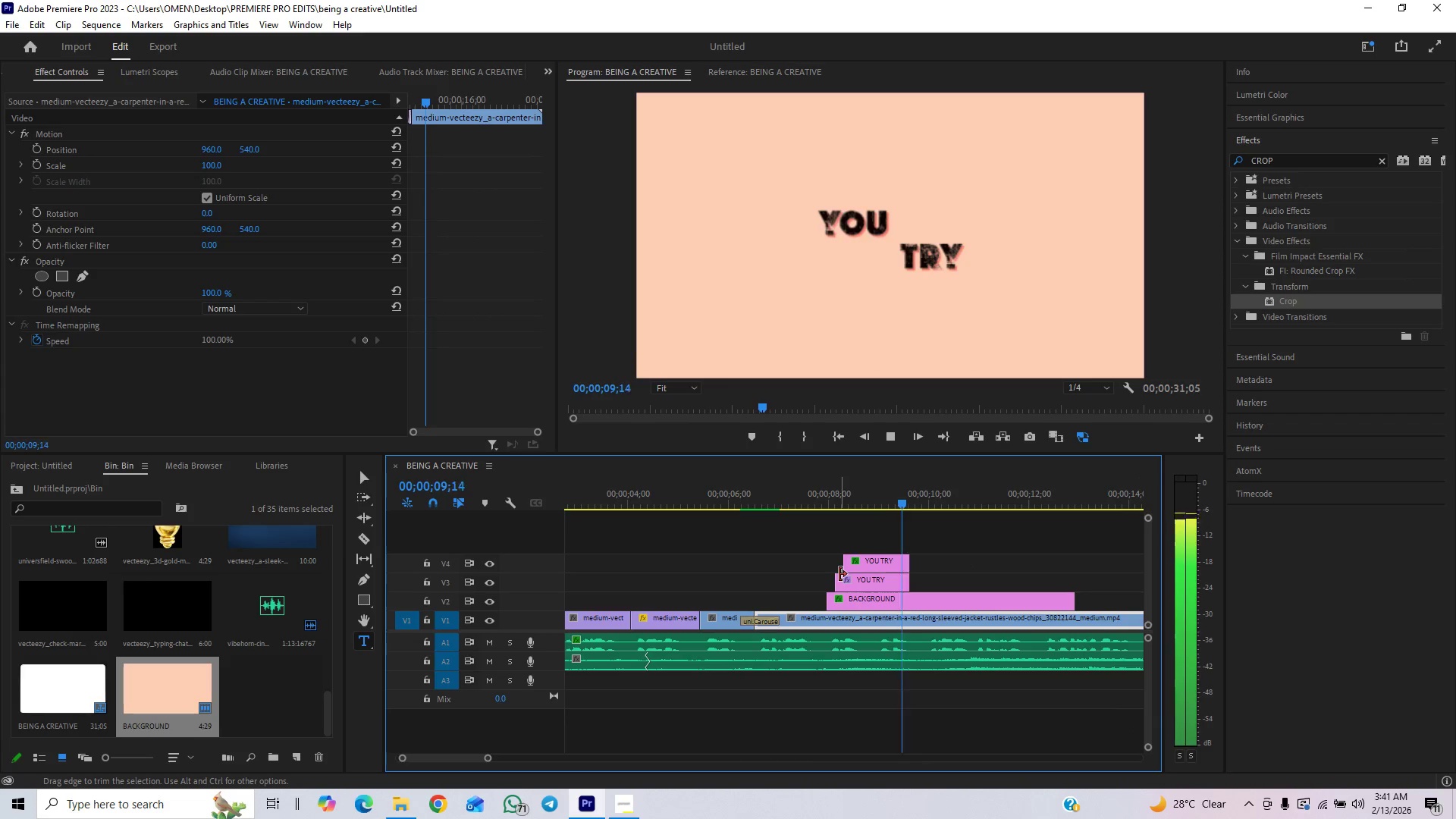 
key(Space)
 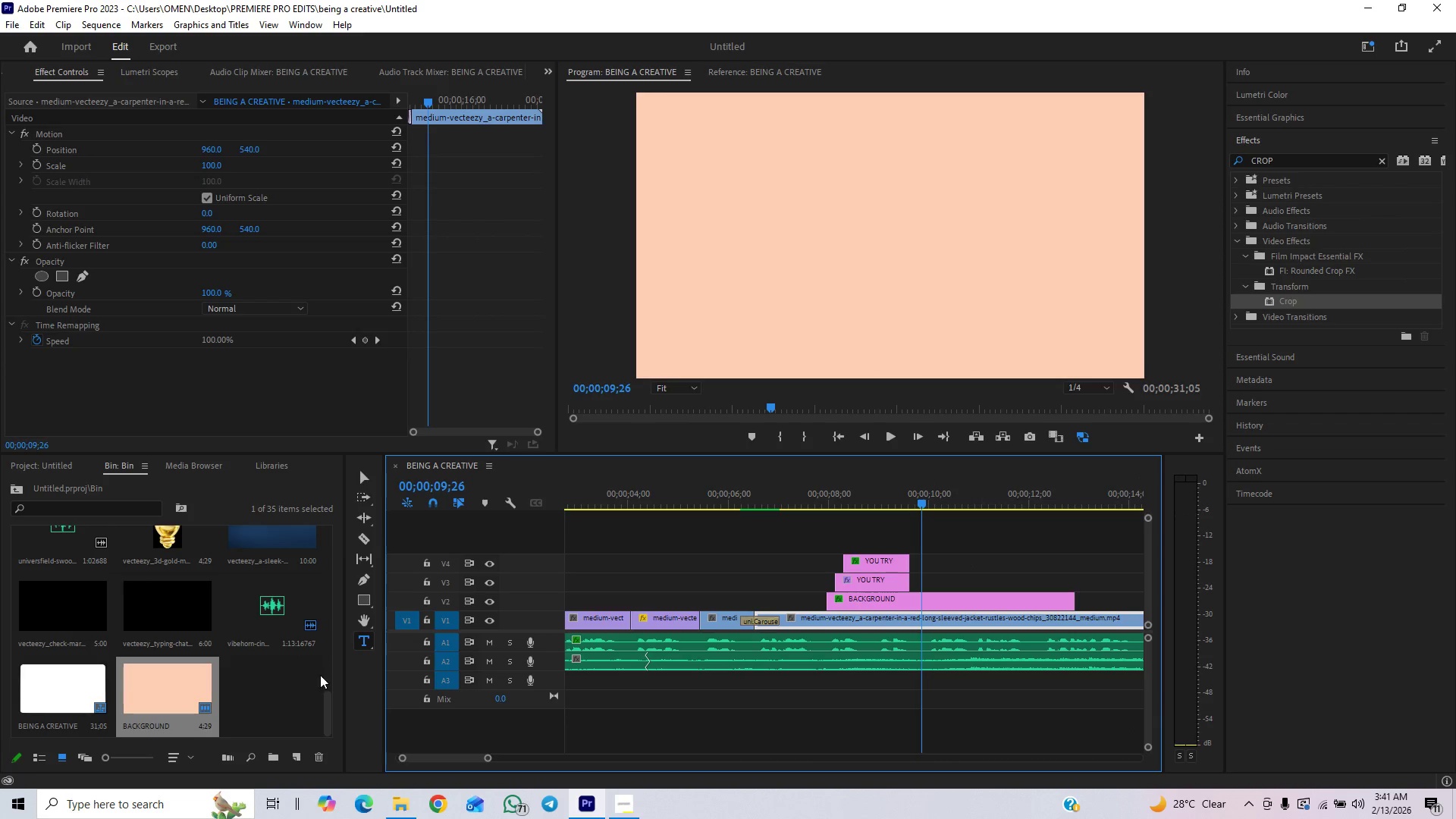 
left_click_drag(start_coordinate=[330, 710], to_coordinate=[344, 578])
 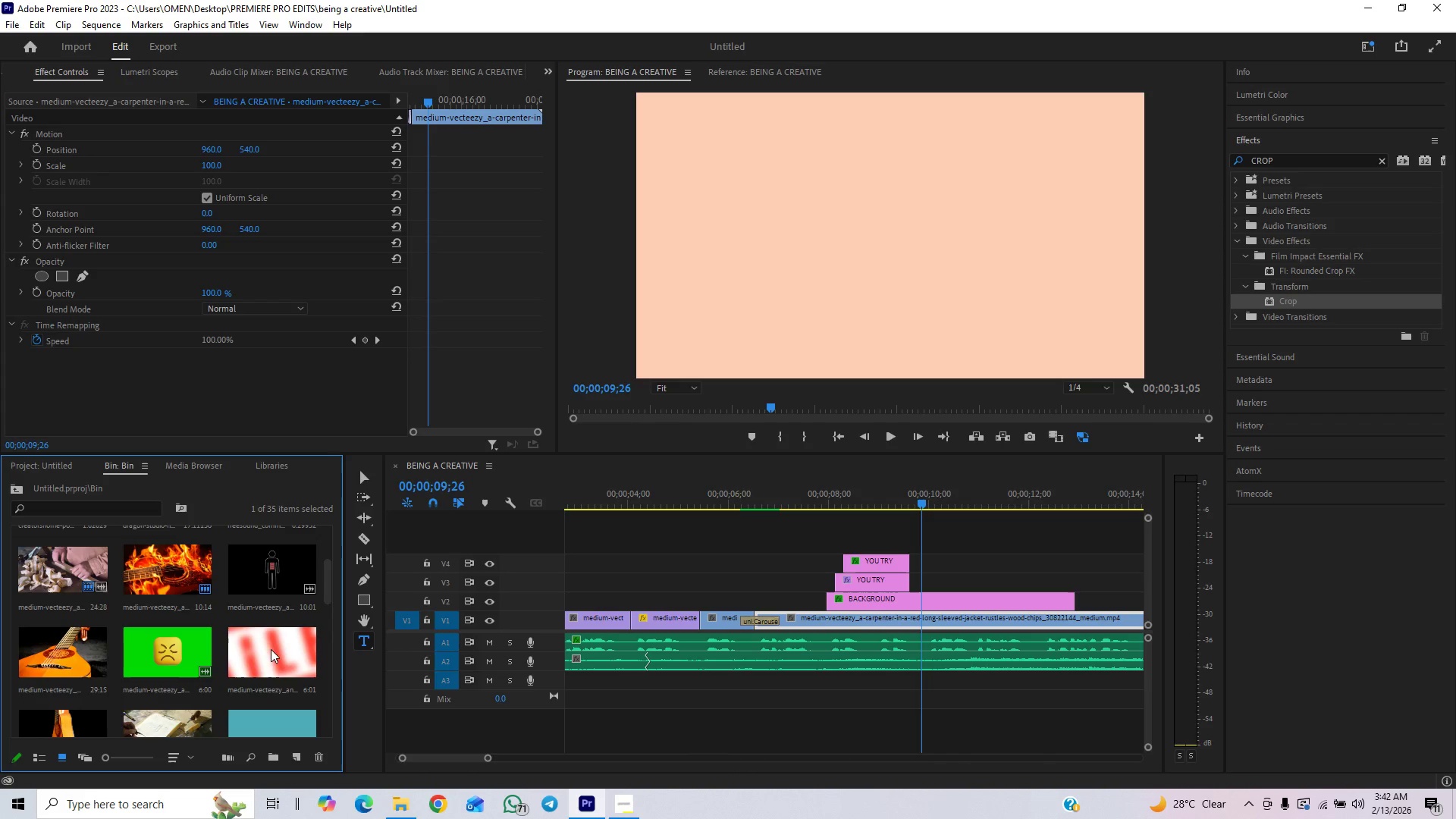 
left_click_drag(start_coordinate=[267, 652], to_coordinate=[930, 576])
 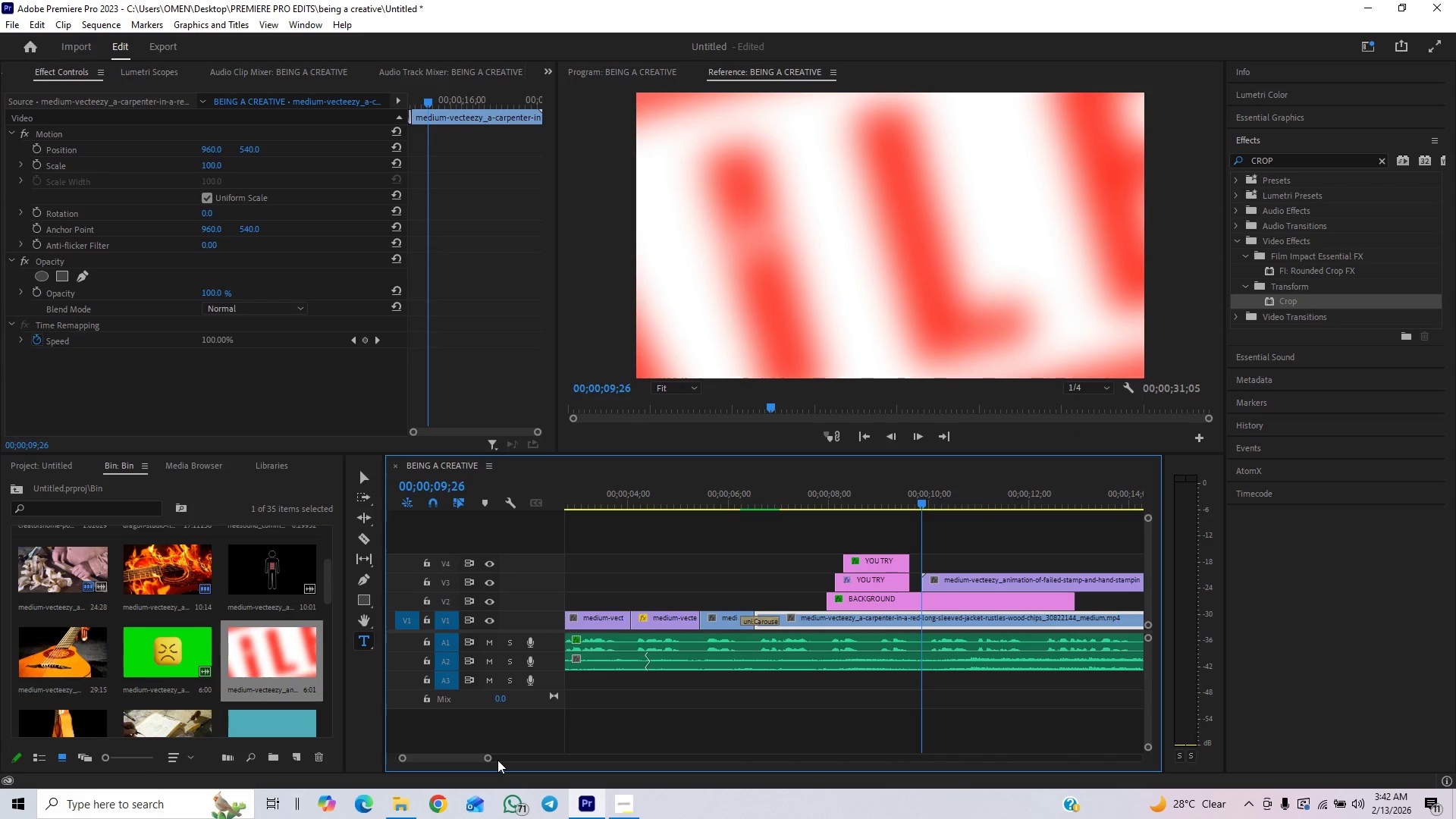 
left_click_drag(start_coordinate=[490, 758], to_coordinate=[512, 751])
 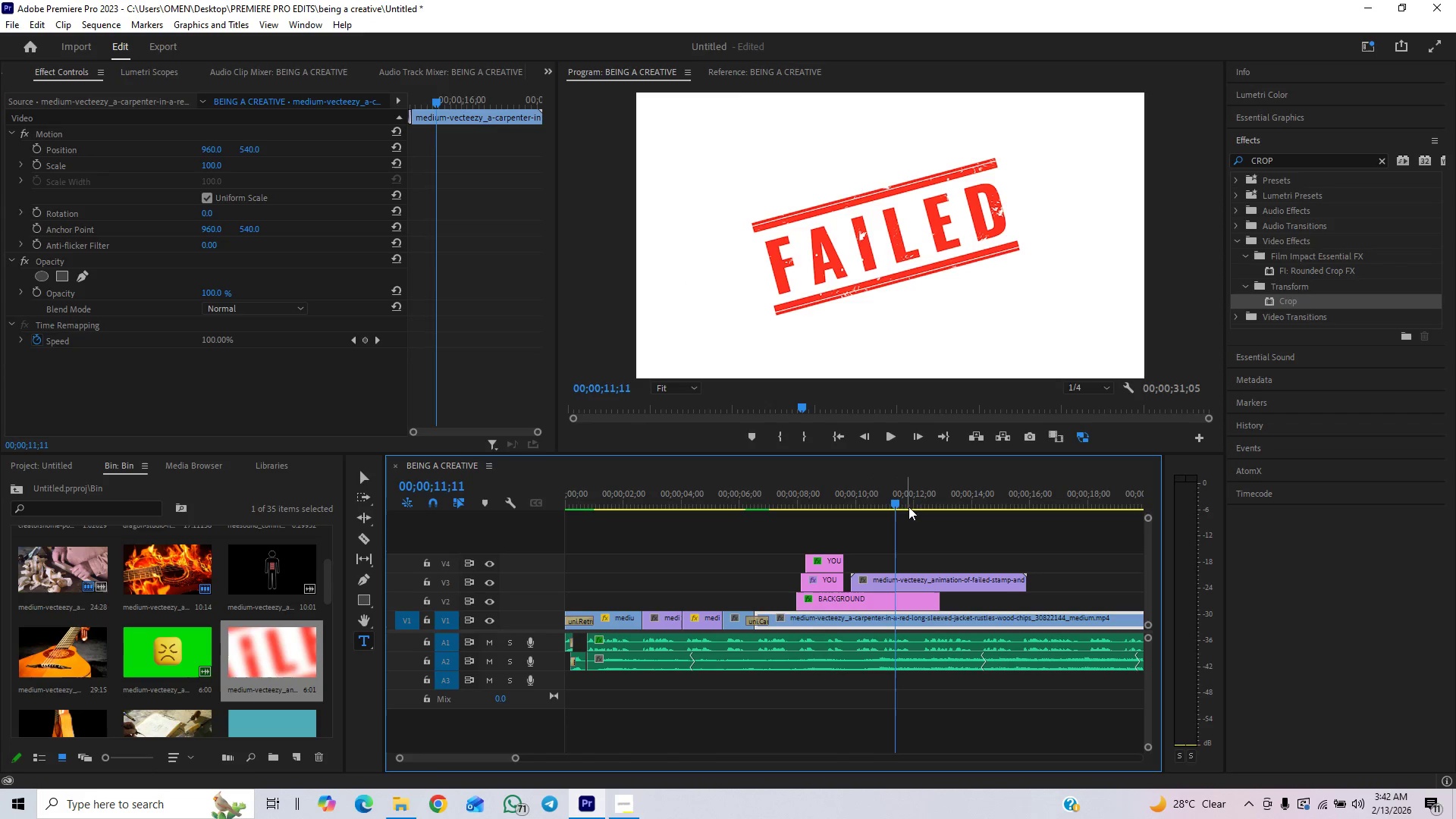 
key(Control+S)
 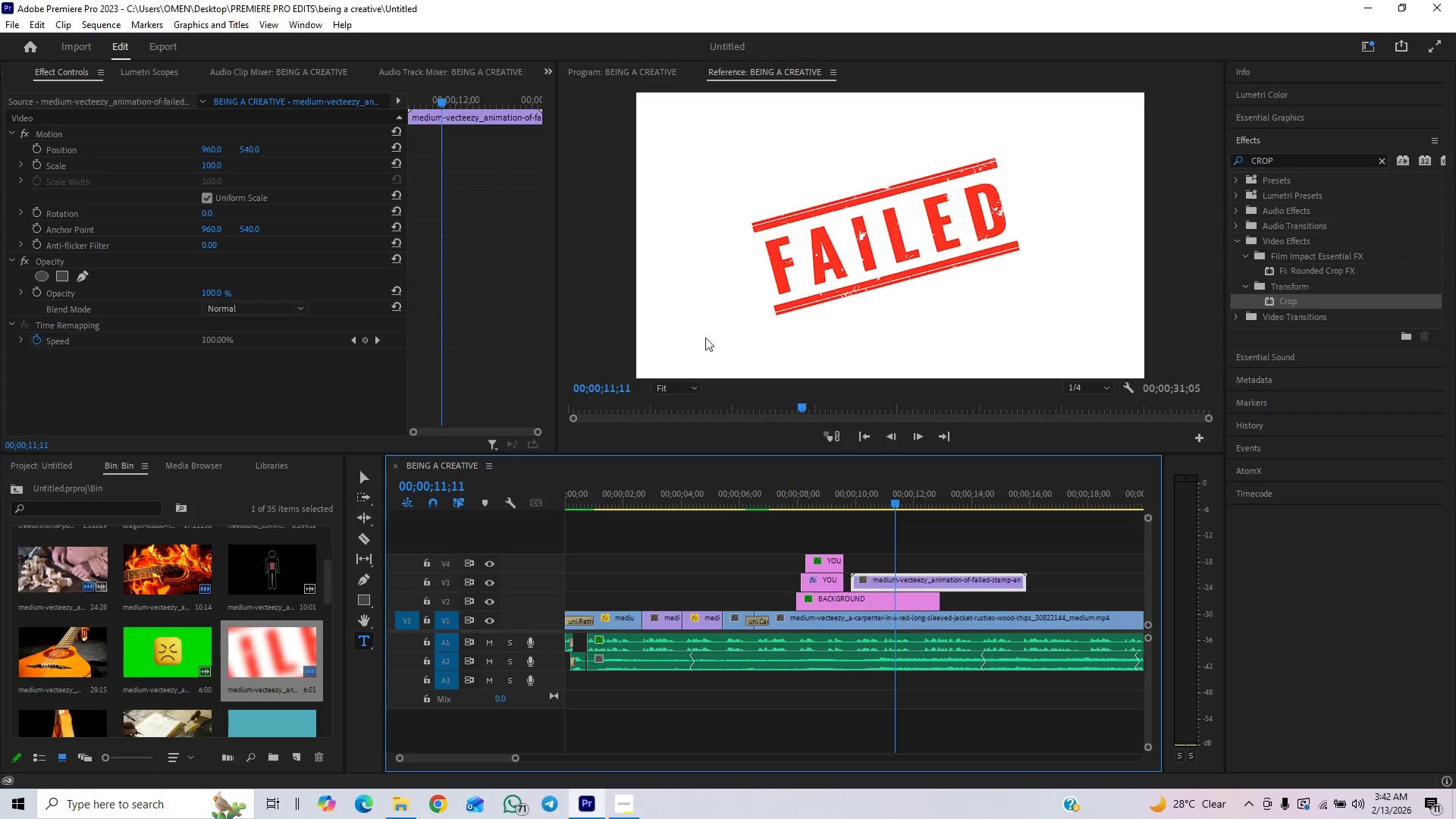 
left_click_drag(start_coordinate=[901, 497], to_coordinate=[962, 500])
 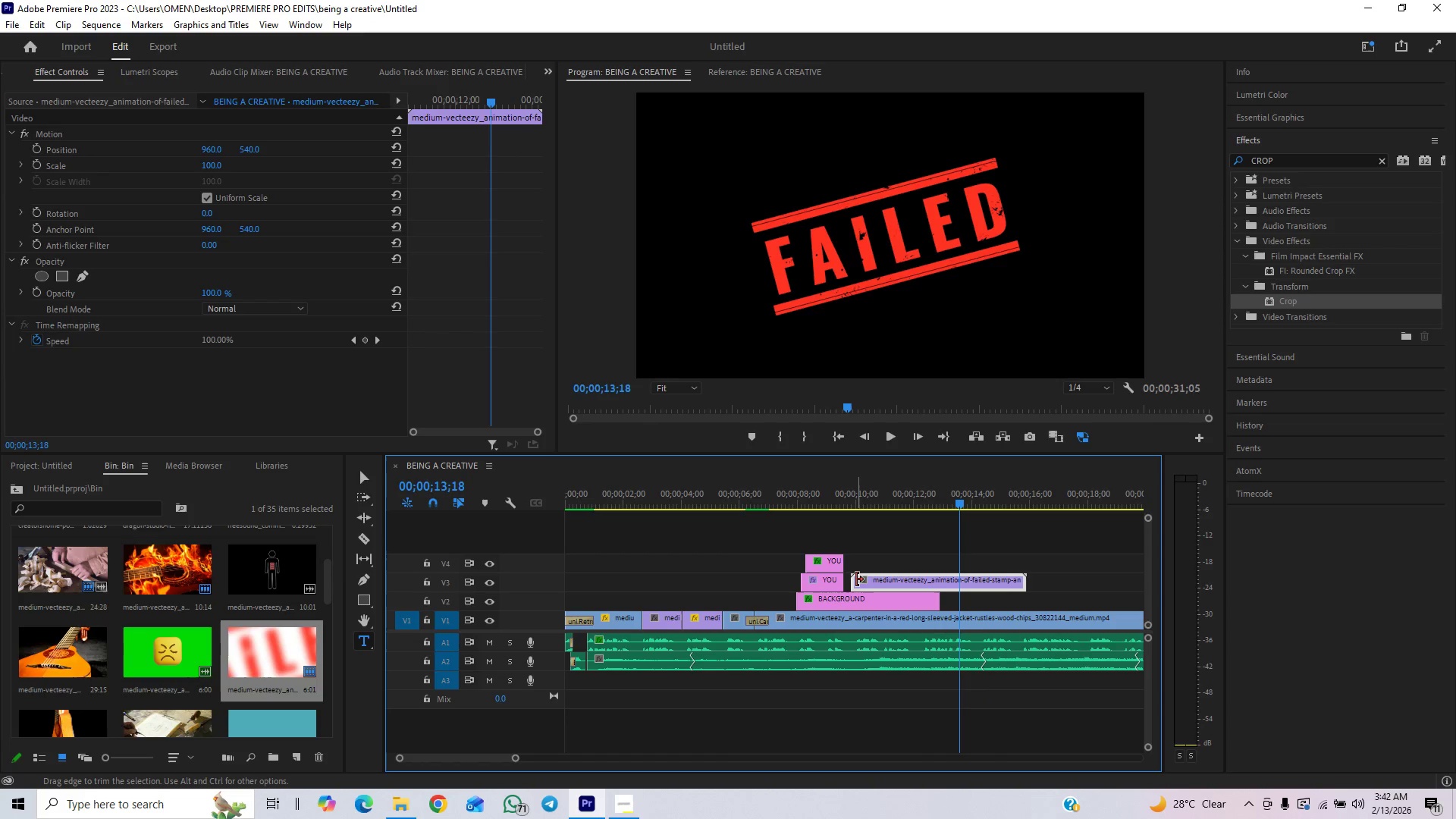 
left_click_drag(start_coordinate=[856, 579], to_coordinate=[965, 568])
 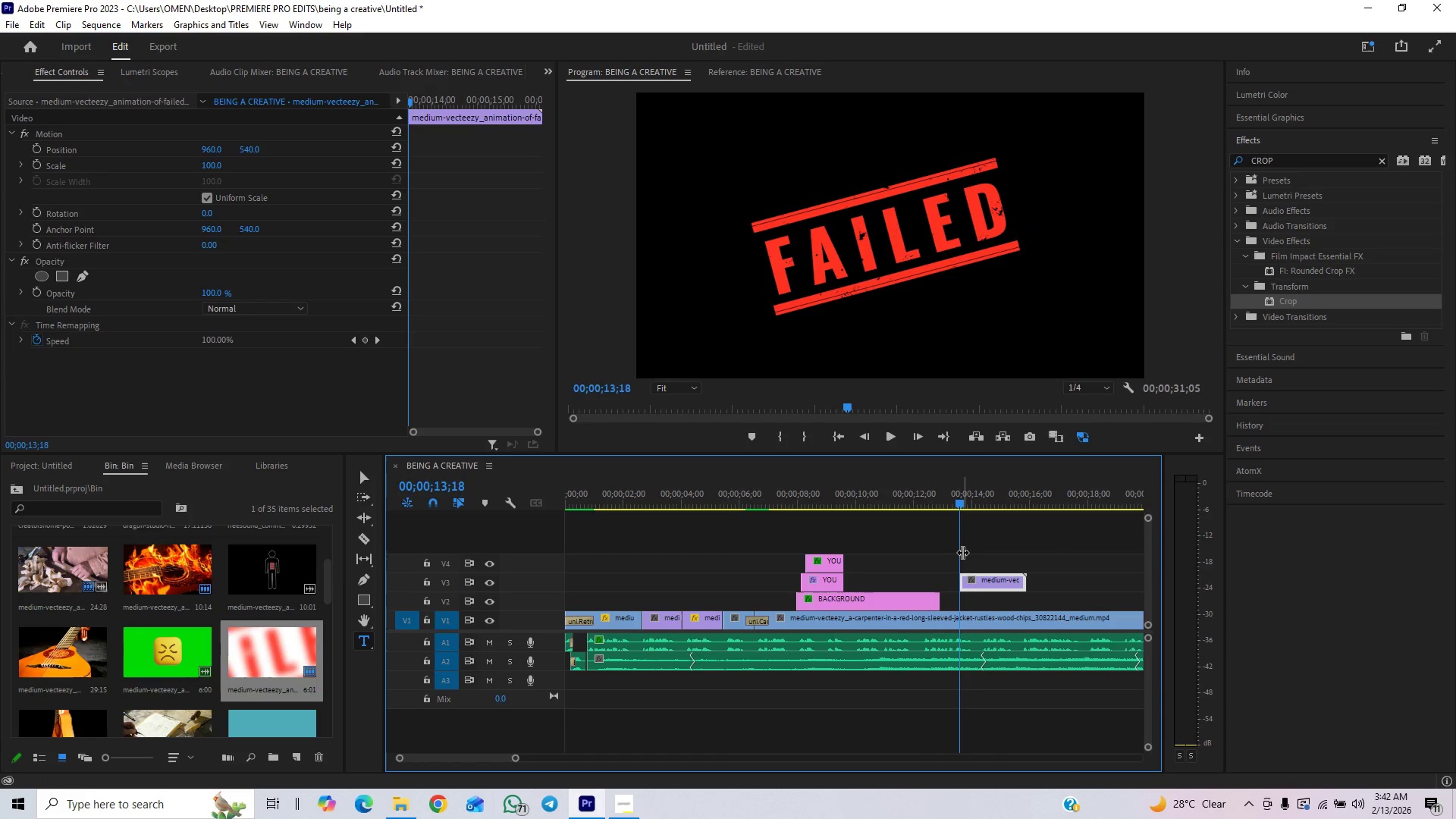 
key(Space)
 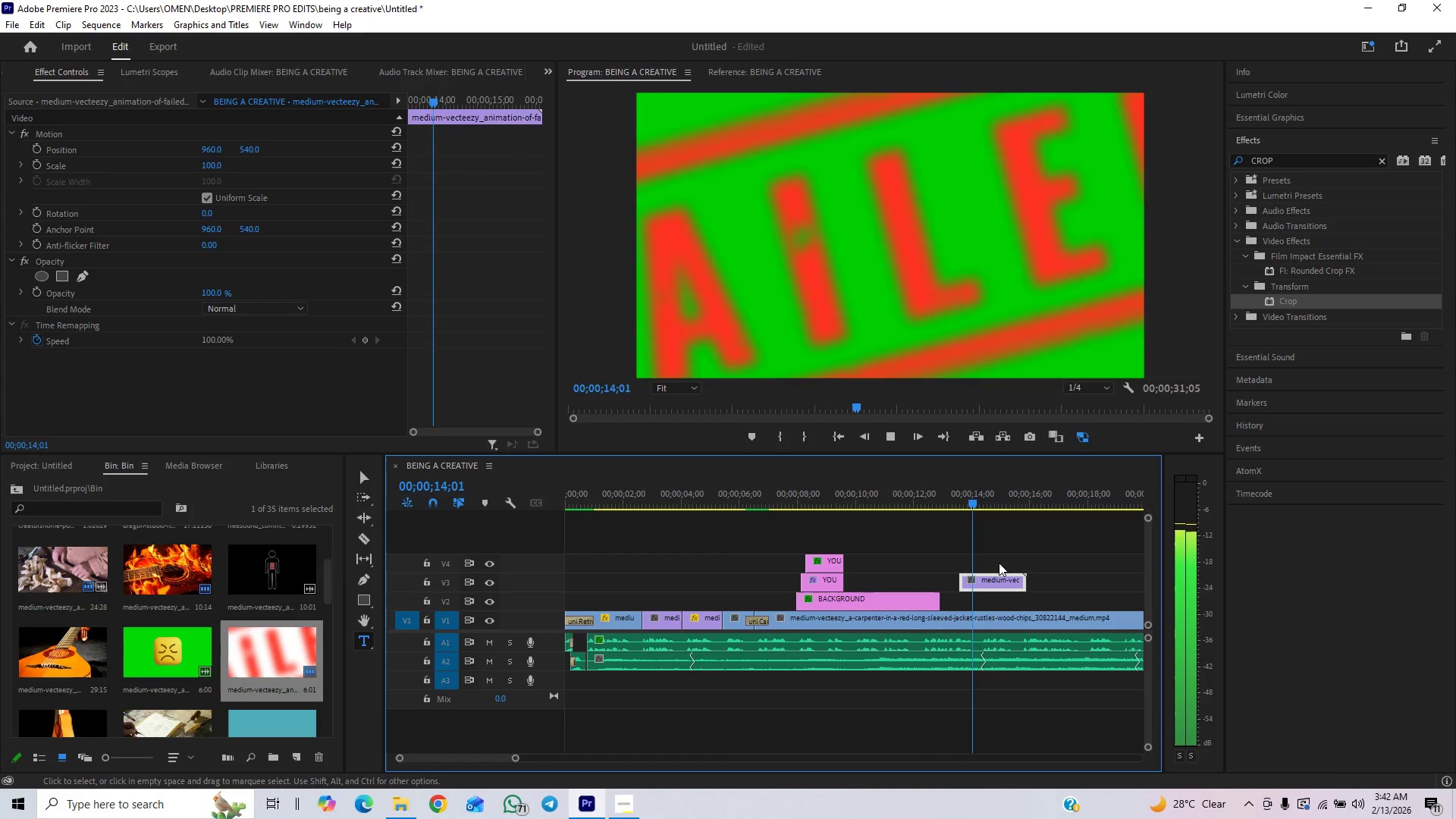 
key(Space)
 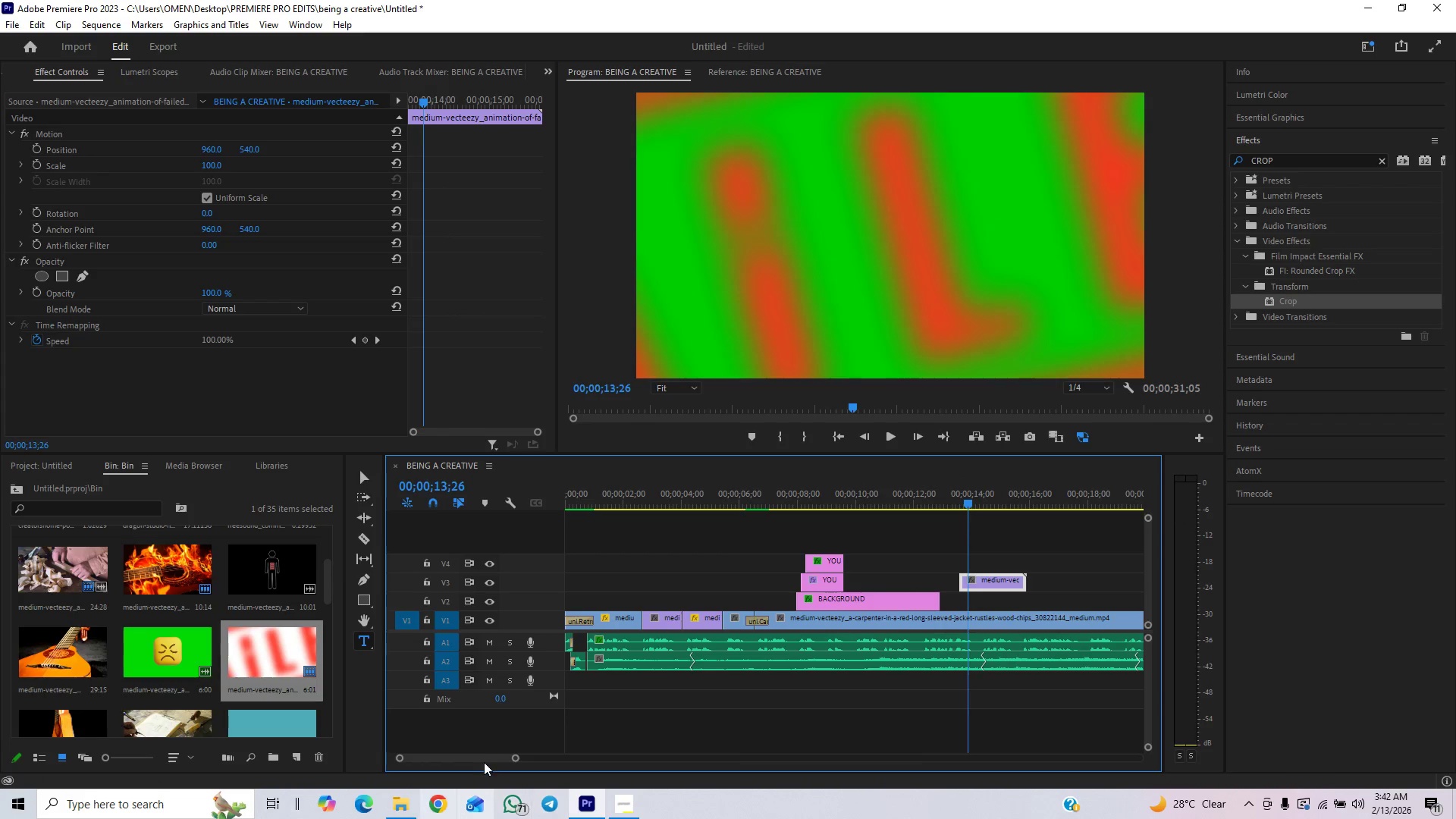 
left_click_drag(start_coordinate=[519, 761], to_coordinate=[491, 780])
 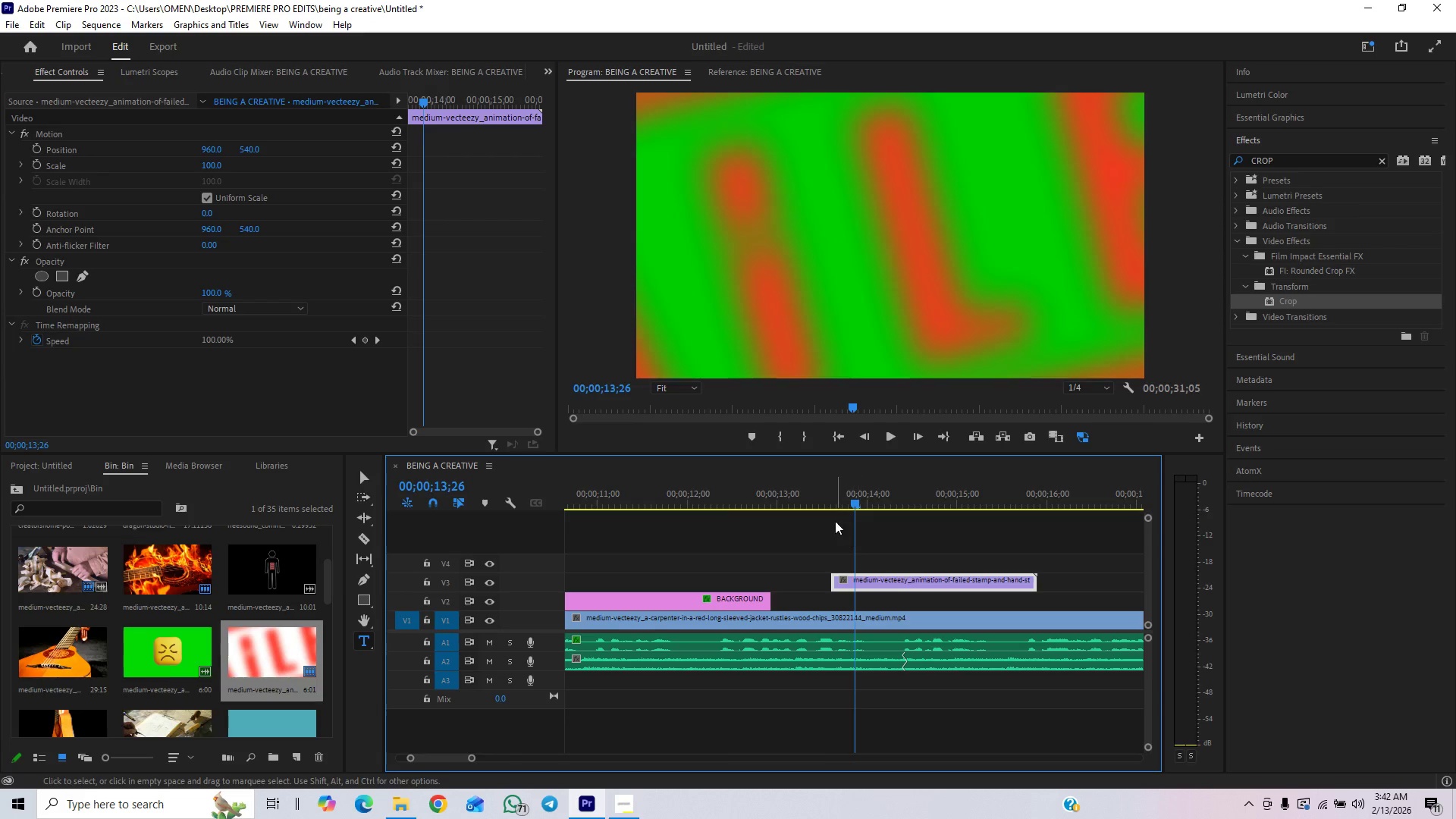 
left_click([826, 492])
 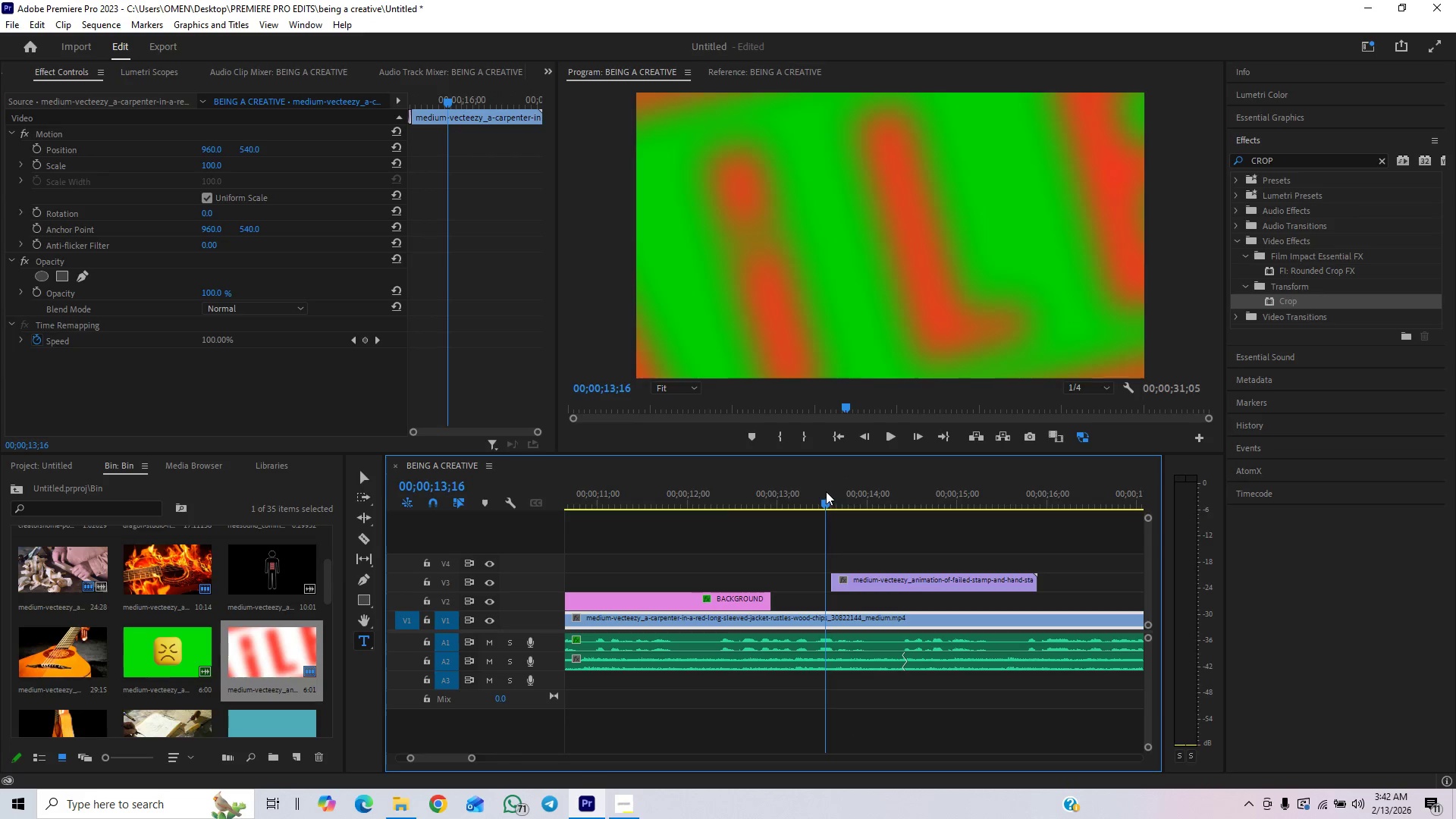 
key(Space)
 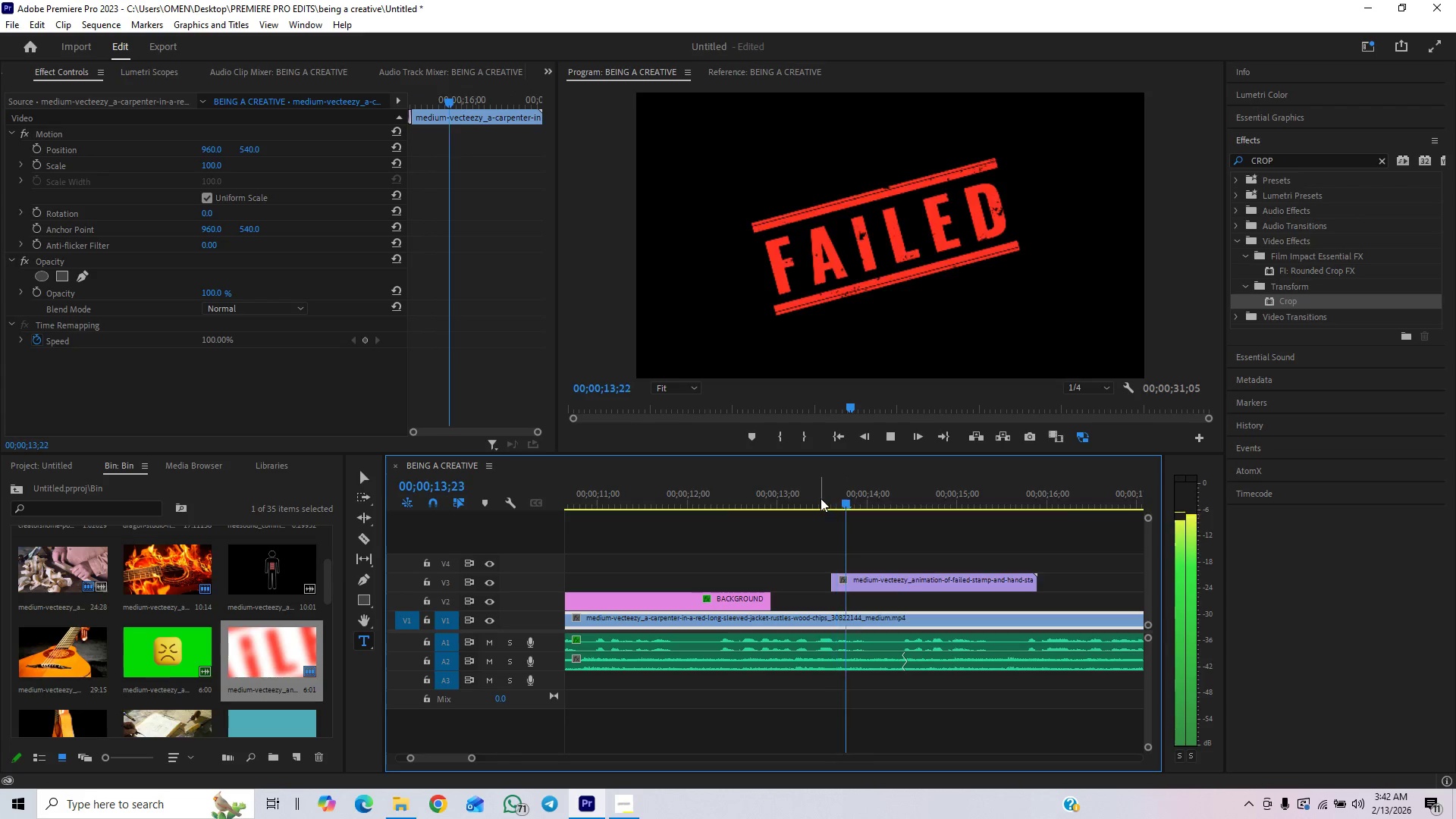 
key(Space)
 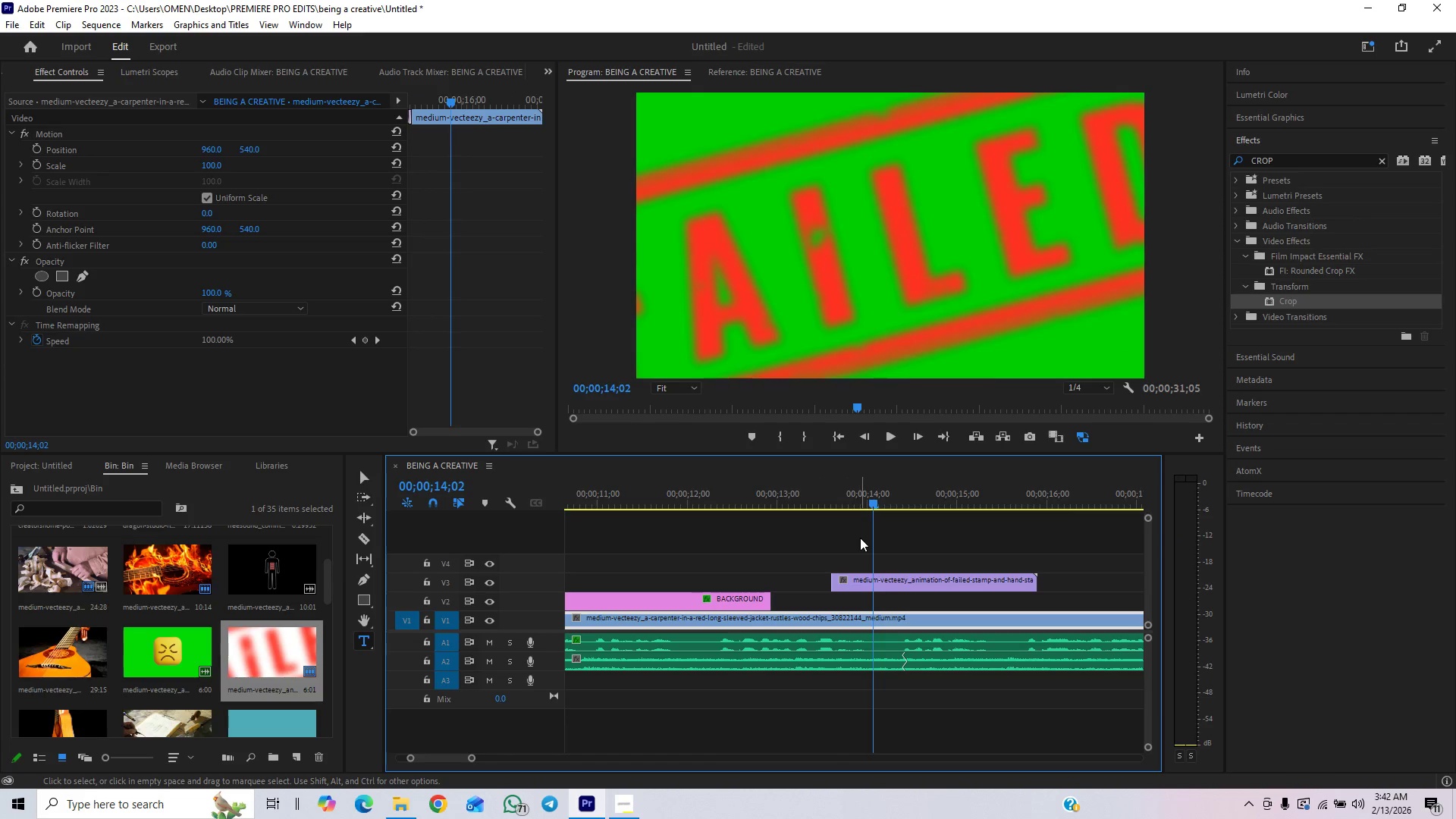 
key(ArrowLeft)
 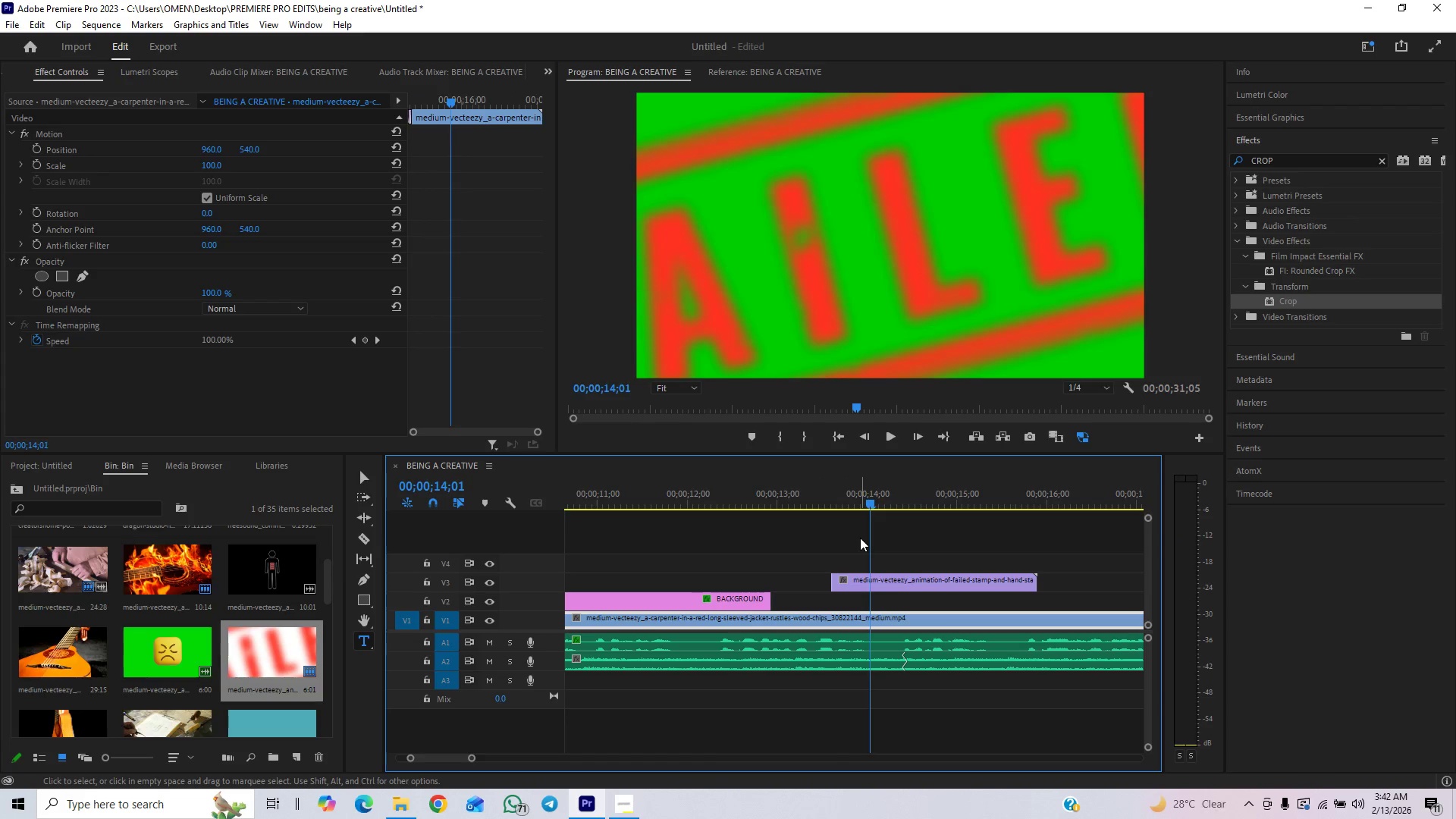 
key(ArrowLeft)
 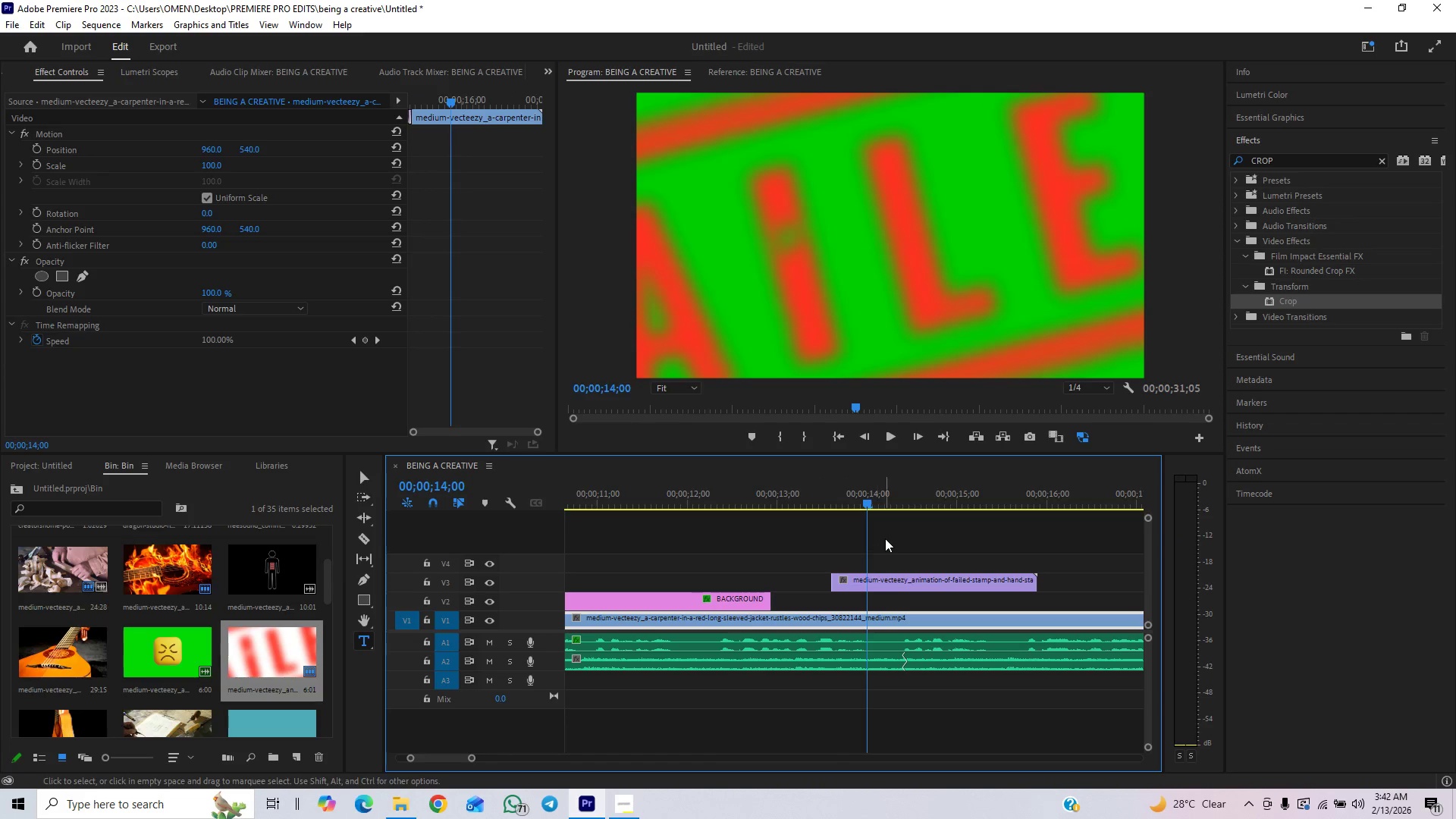 
key(ArrowLeft)
 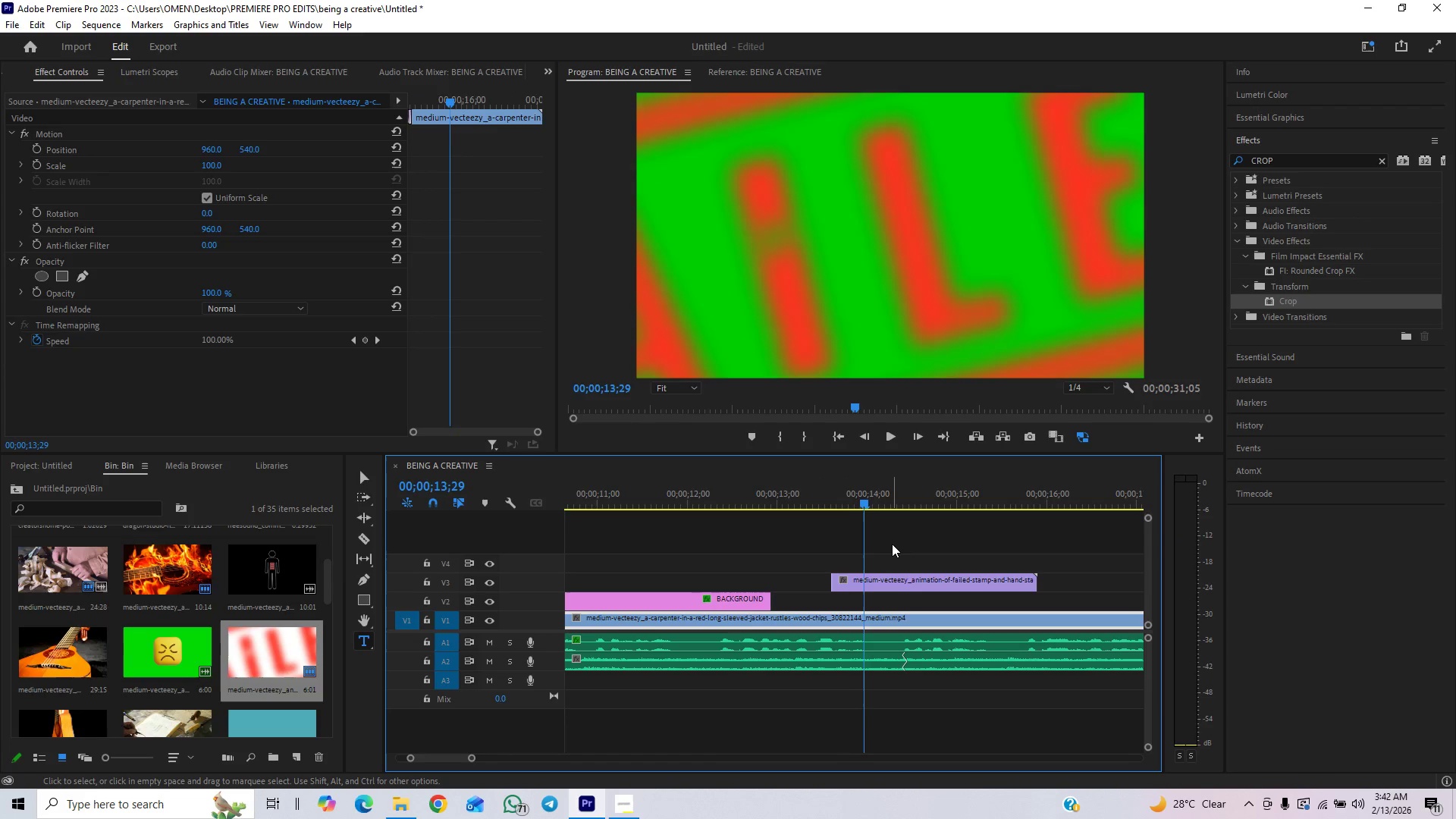 
key(ArrowLeft)
 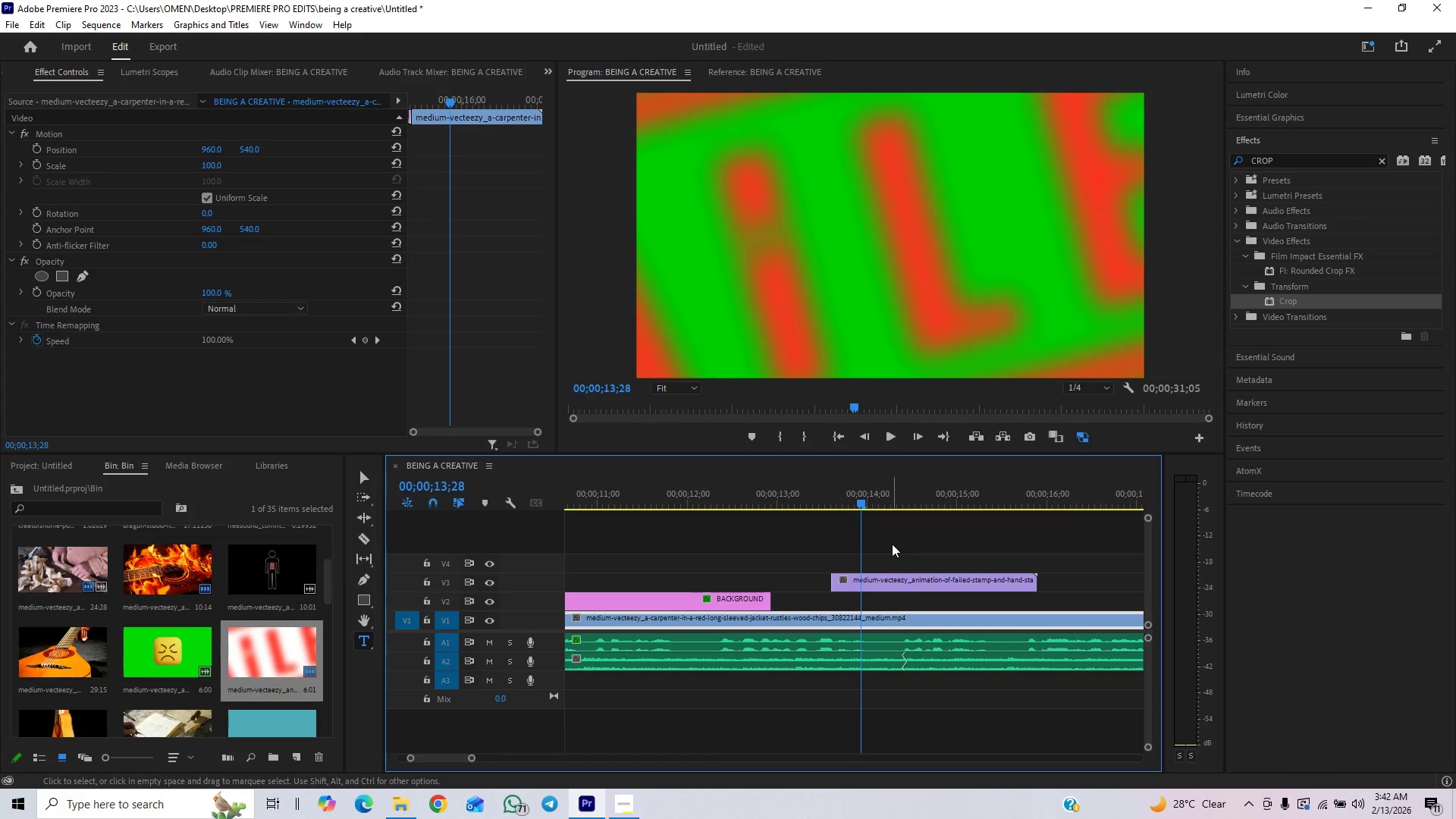 
key(ArrowLeft)
 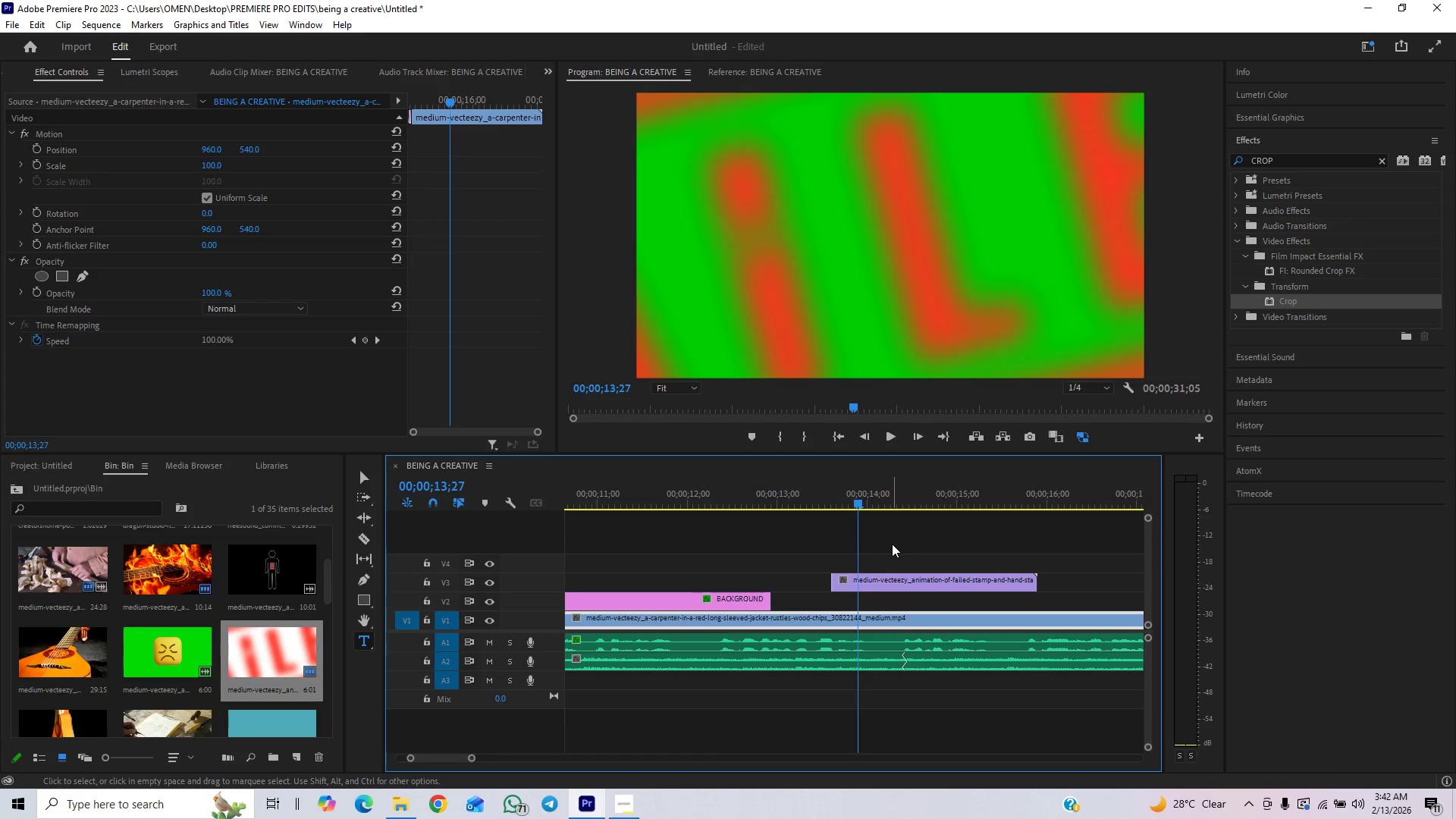 
key(ArrowLeft)
 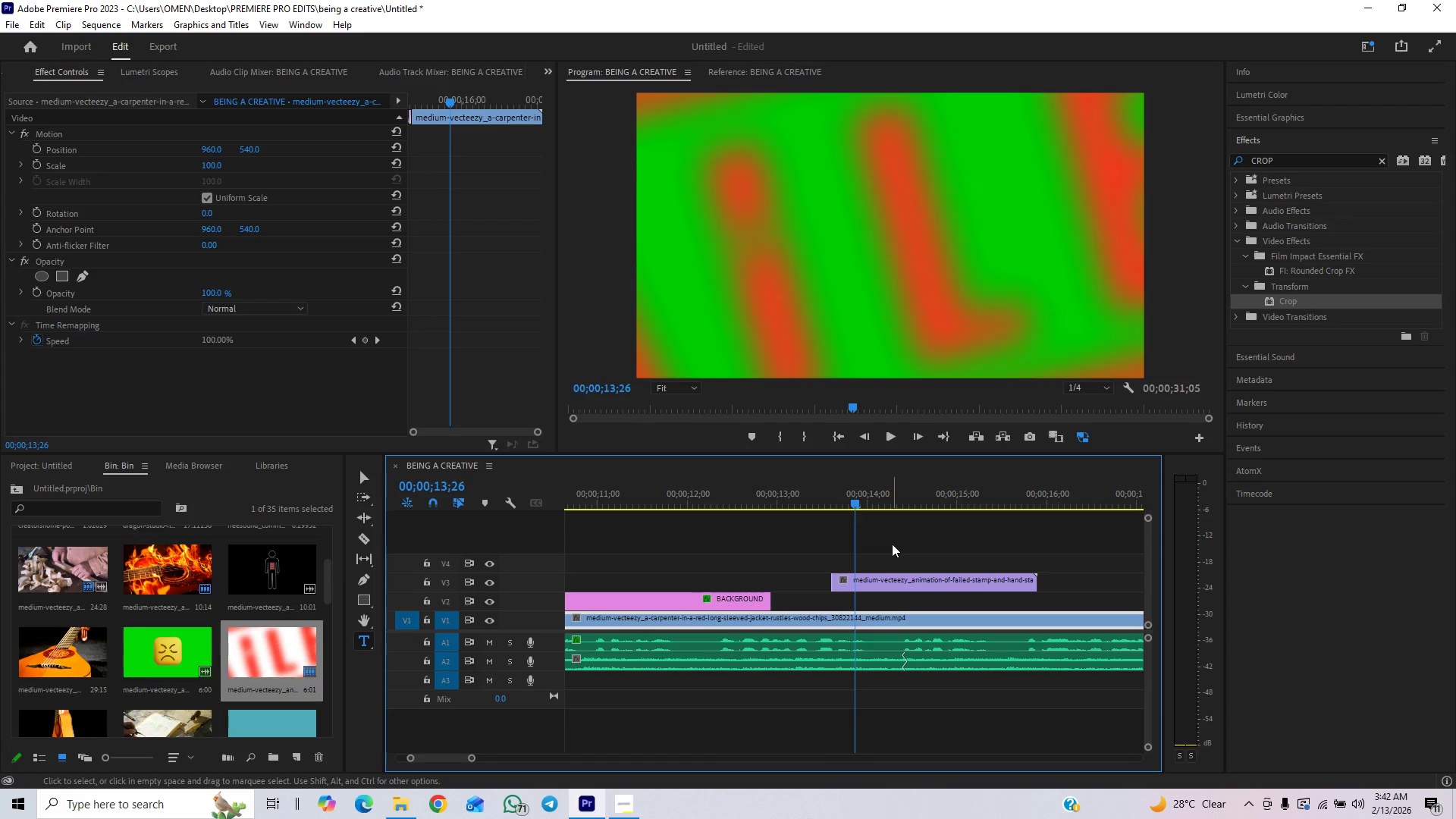 
key(ArrowLeft)
 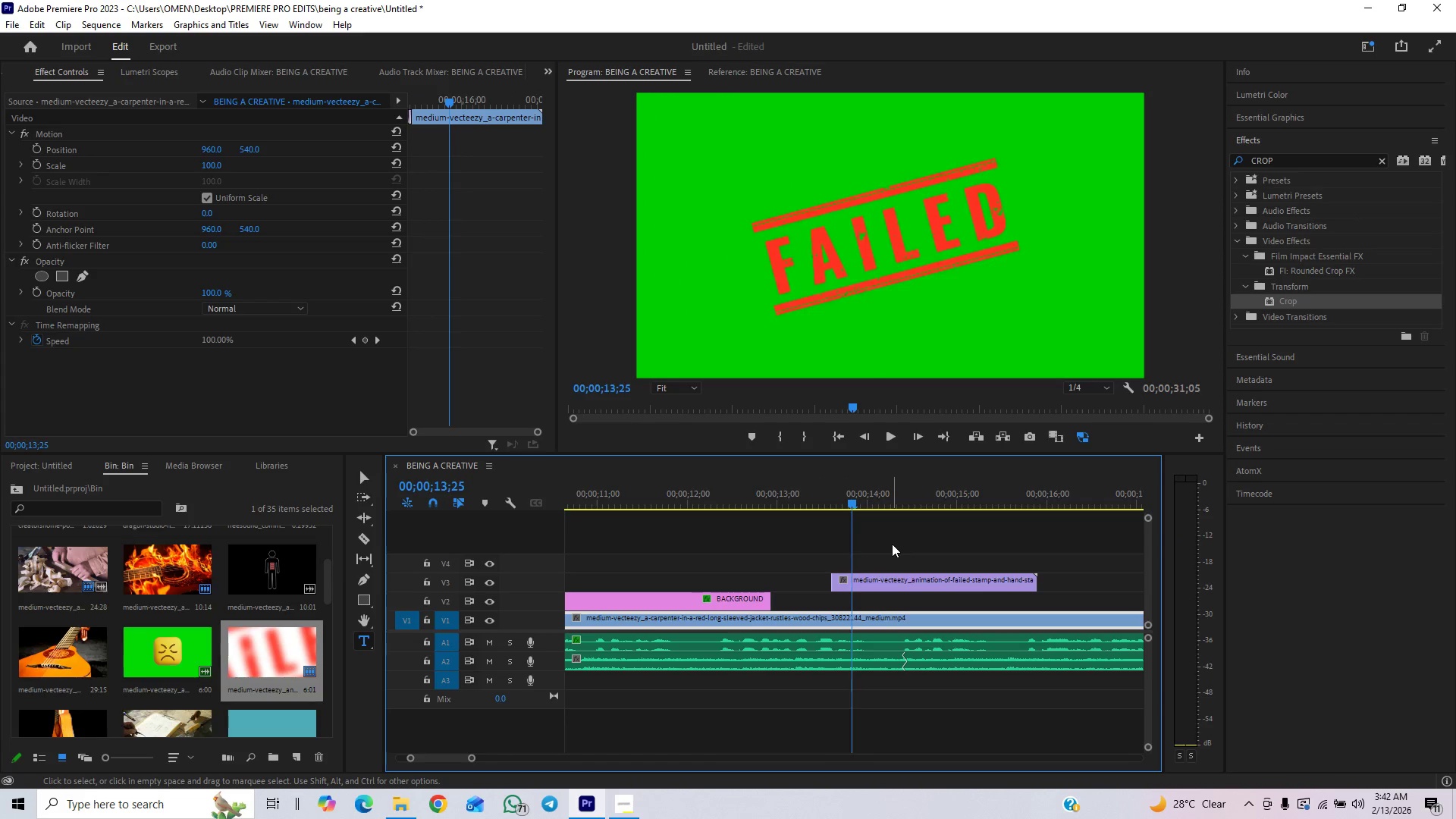 
key(ArrowLeft)
 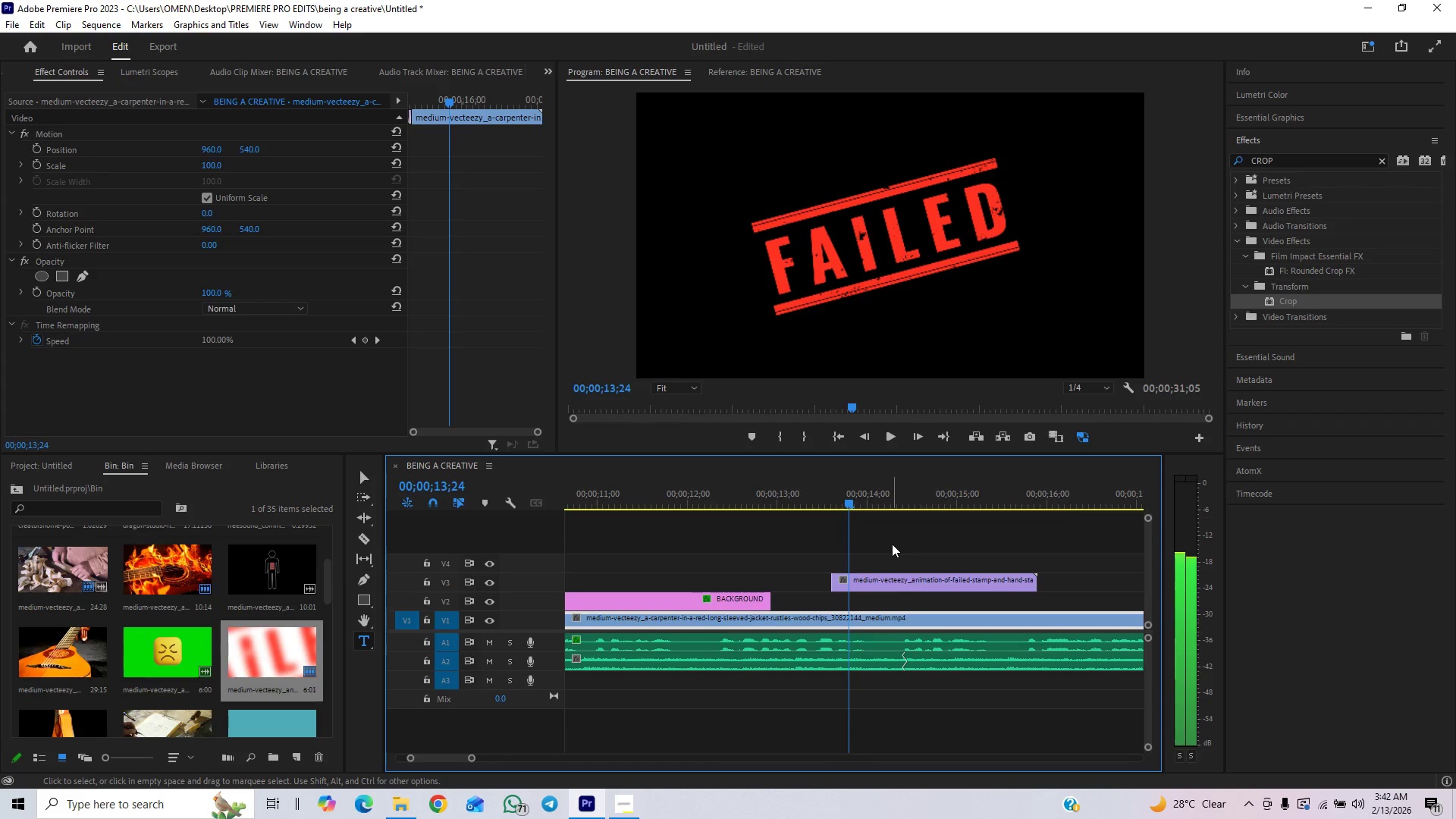 
key(ArrowLeft)
 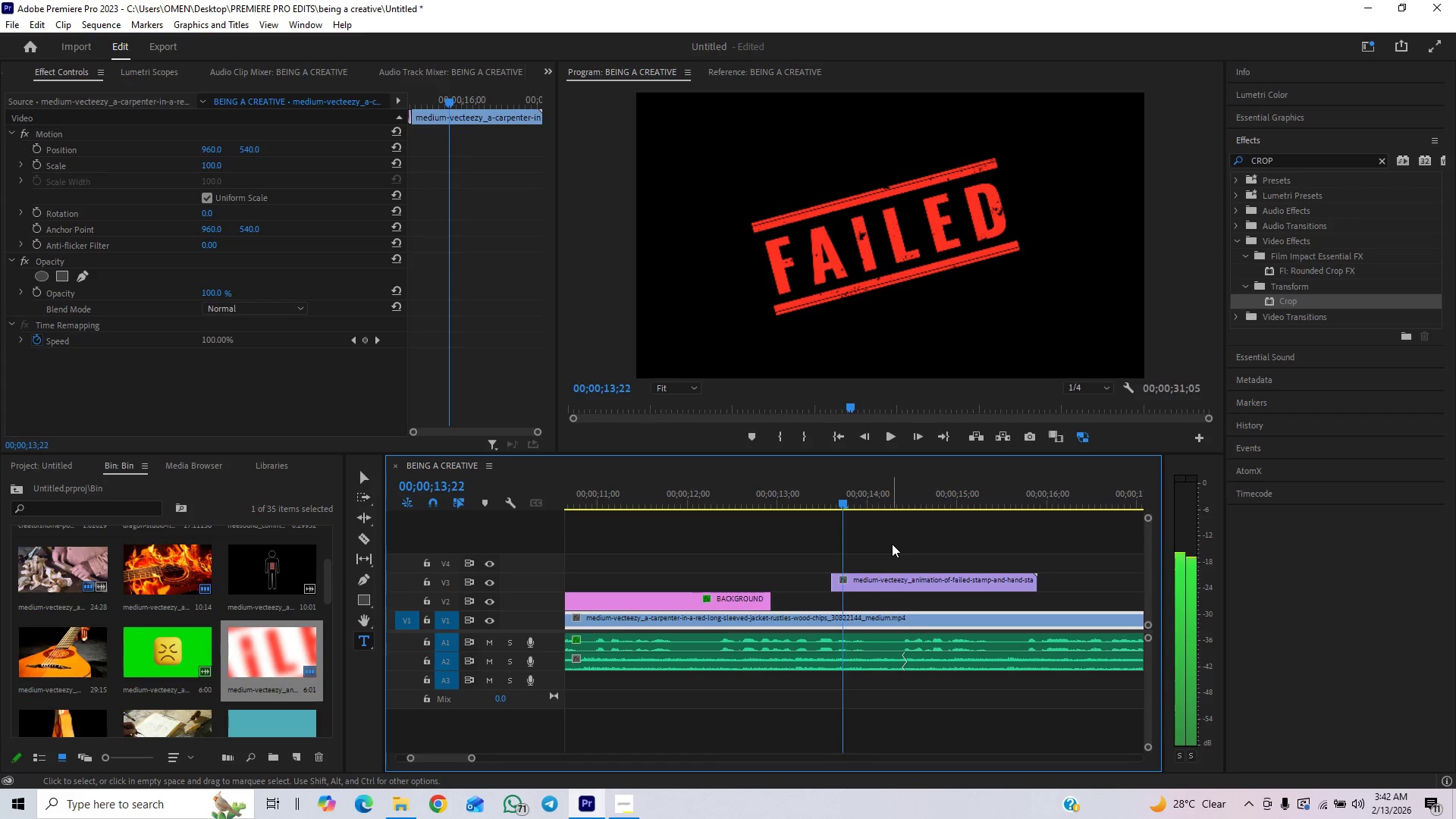 
key(ArrowLeft)
 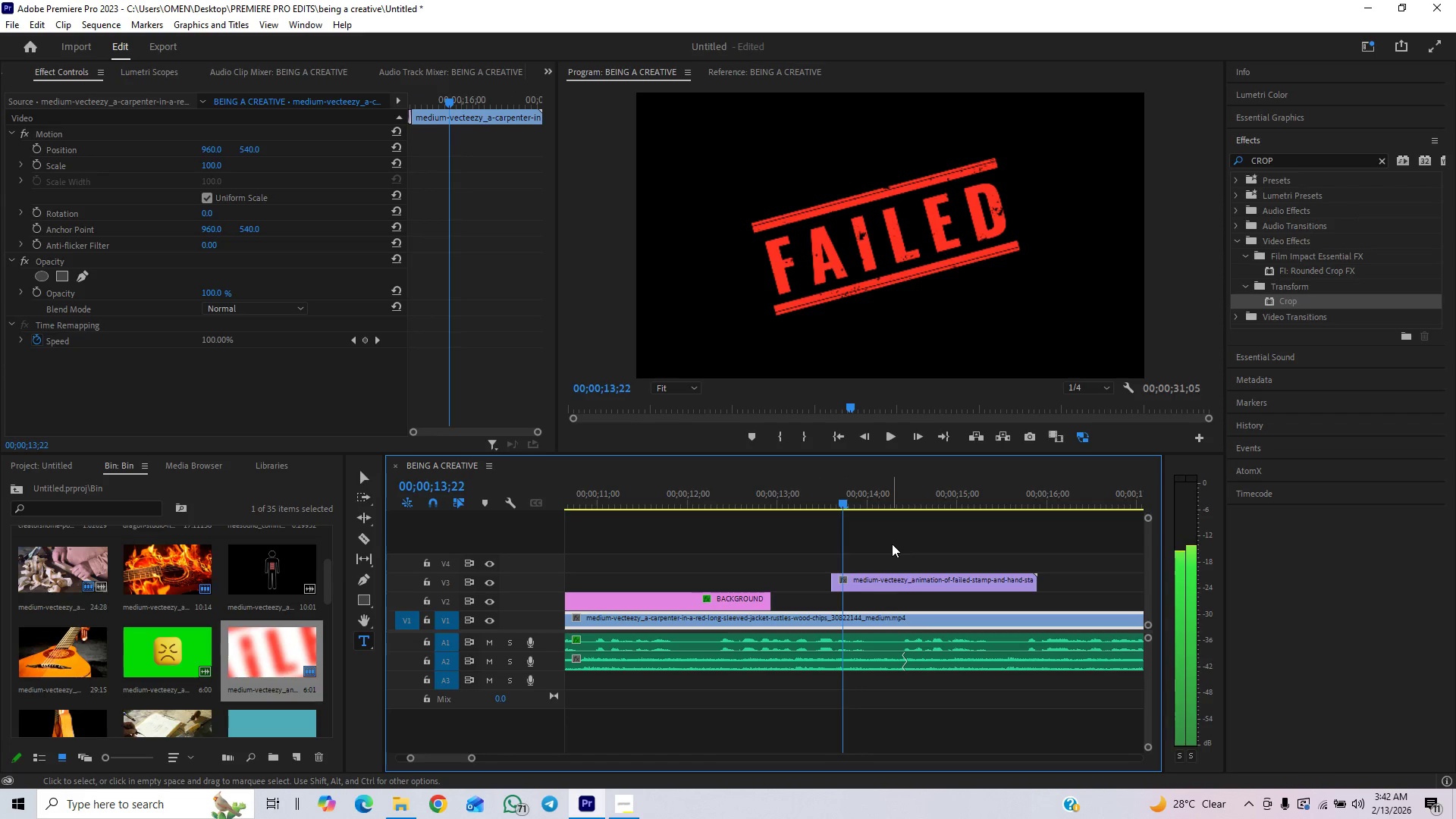 
key(ArrowLeft)
 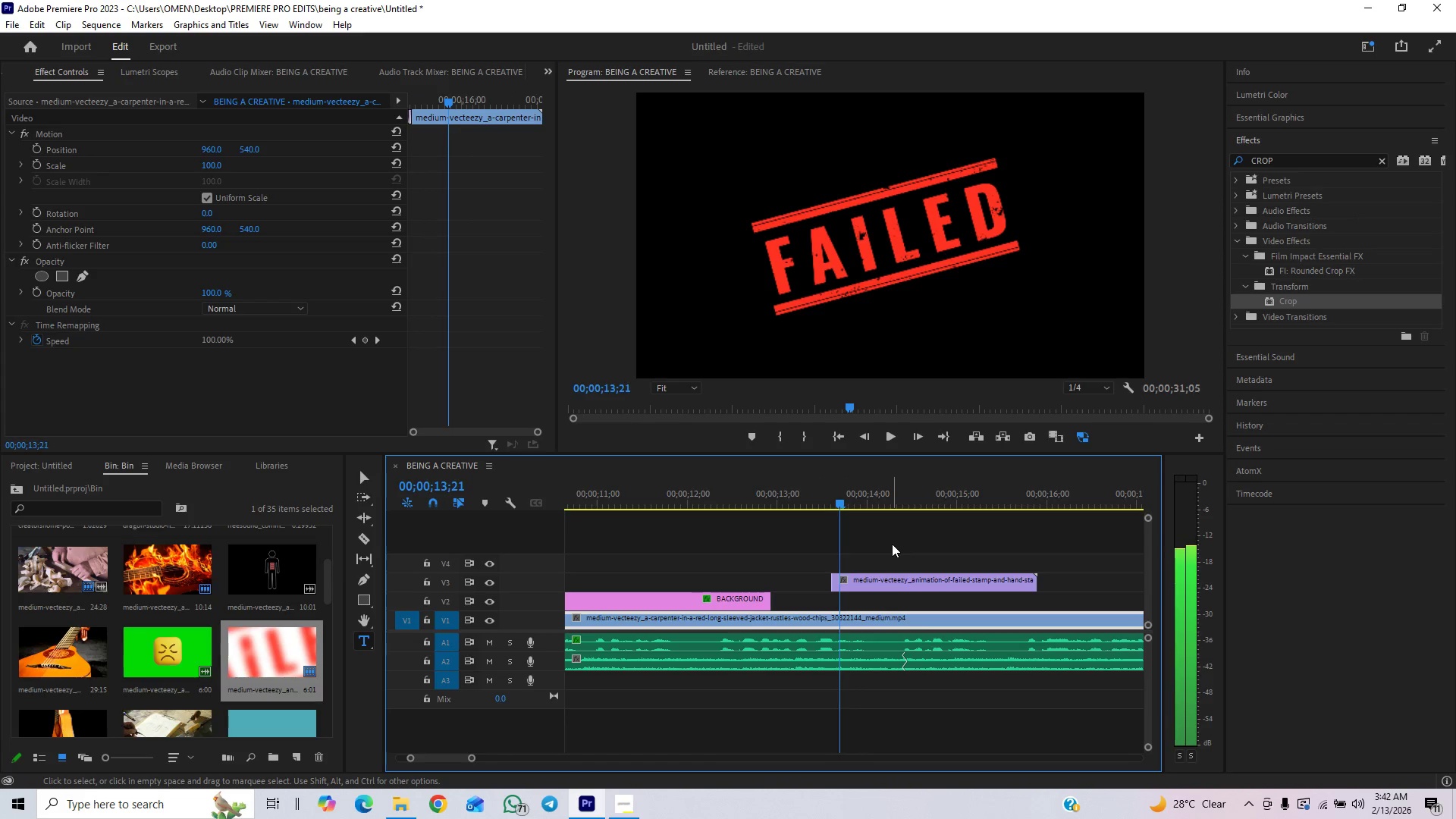 
key(ArrowLeft)
 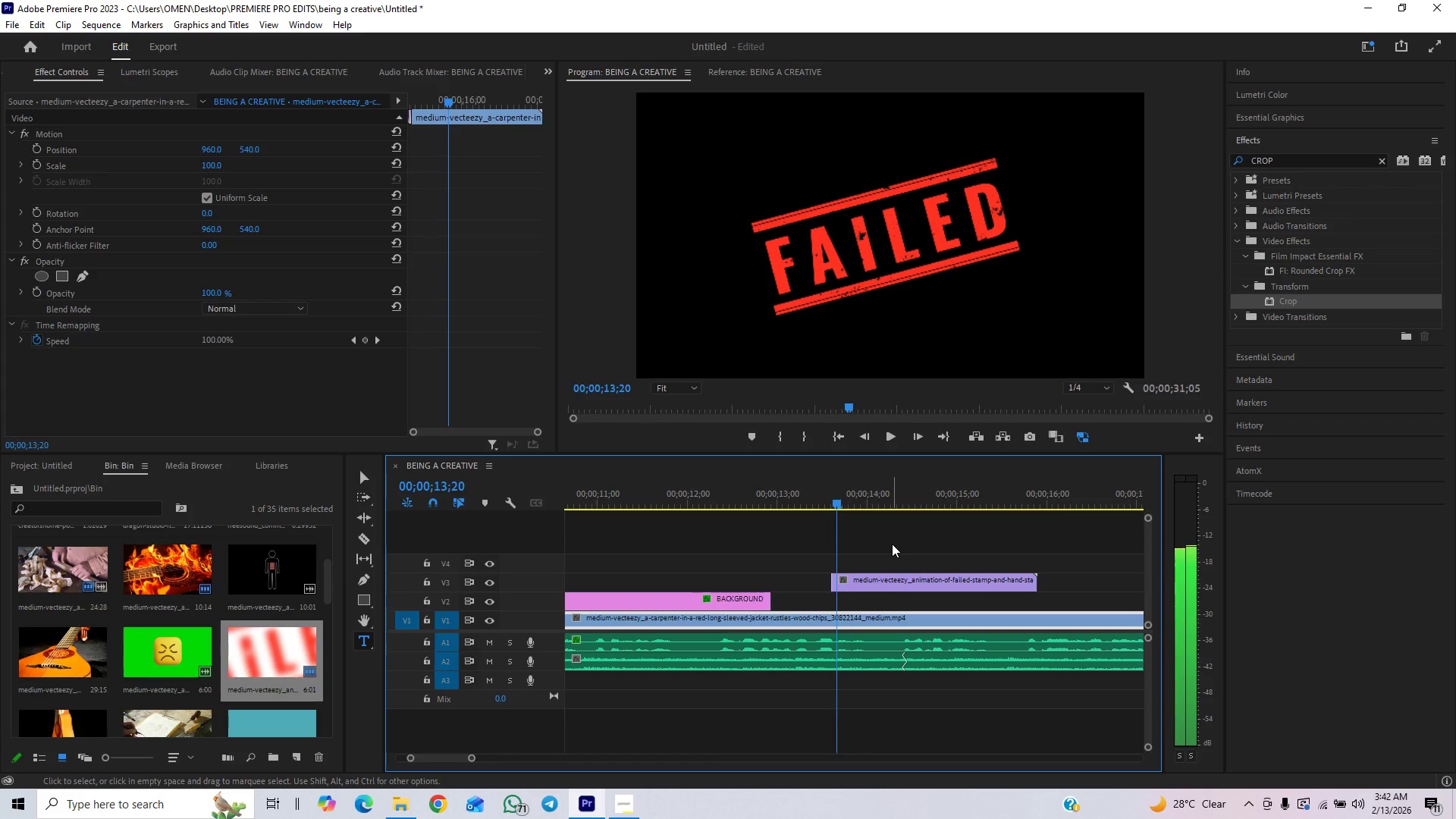 
key(ArrowLeft)
 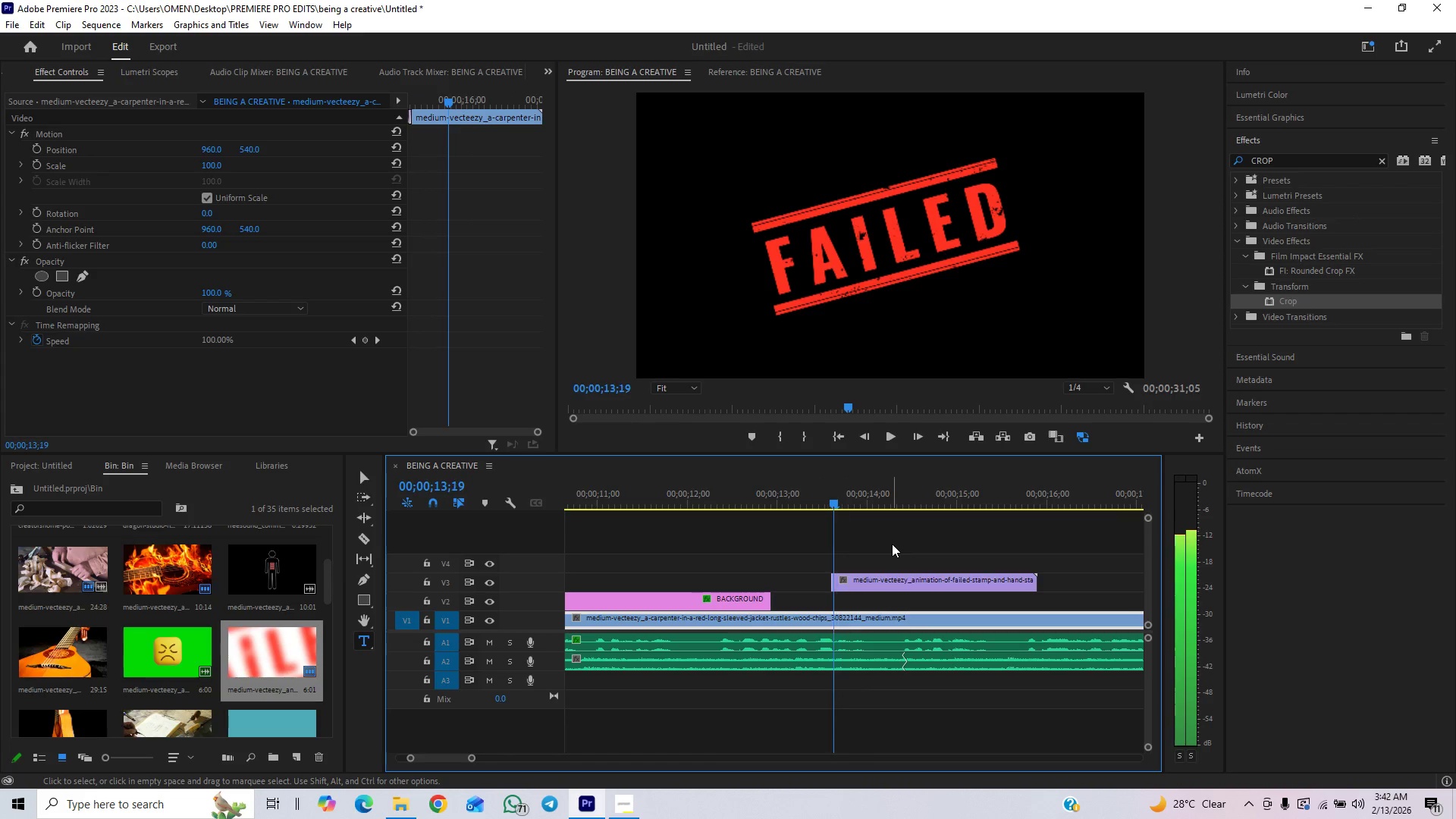 
key(ArrowLeft)
 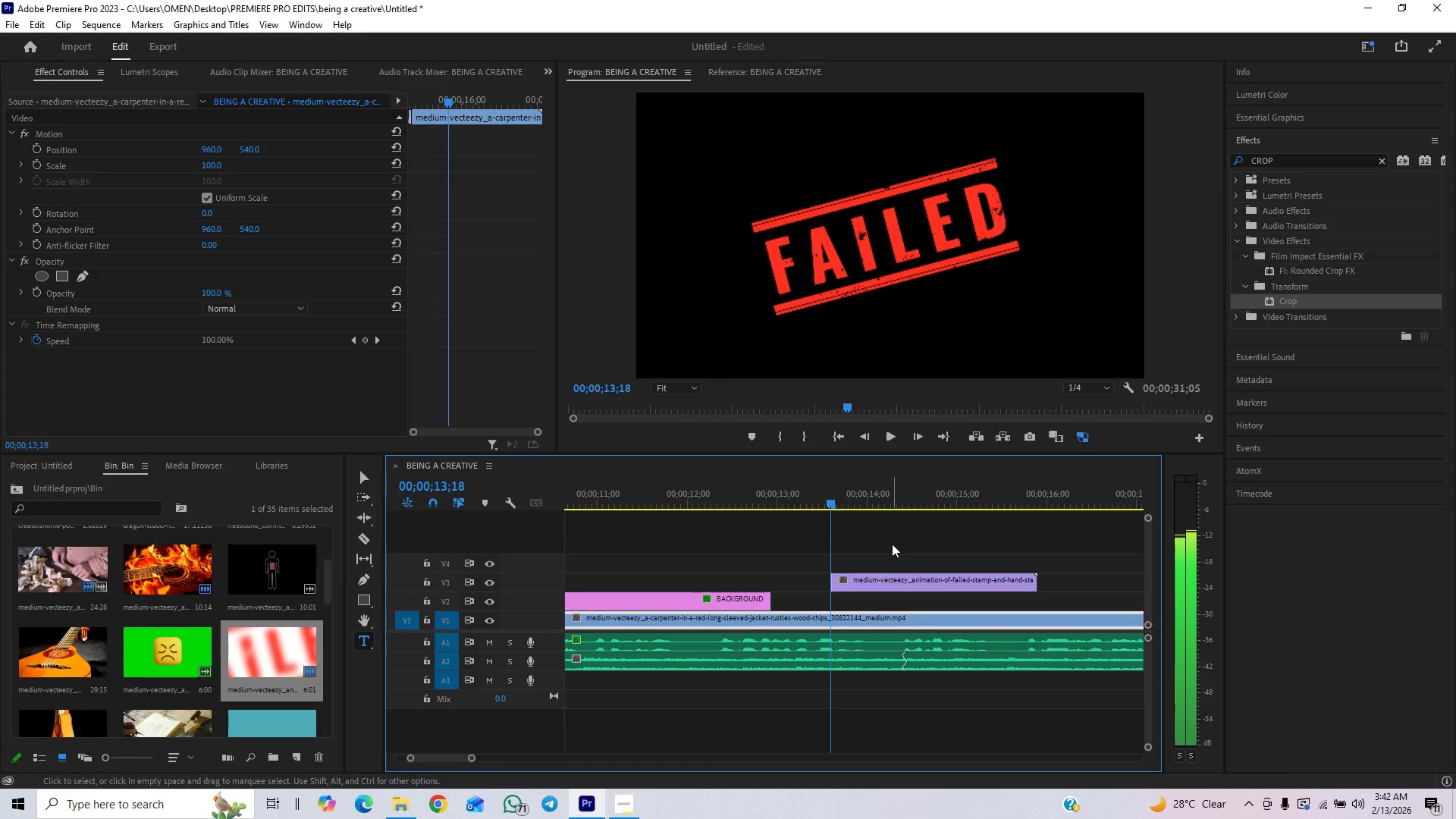 
key(ArrowLeft)
 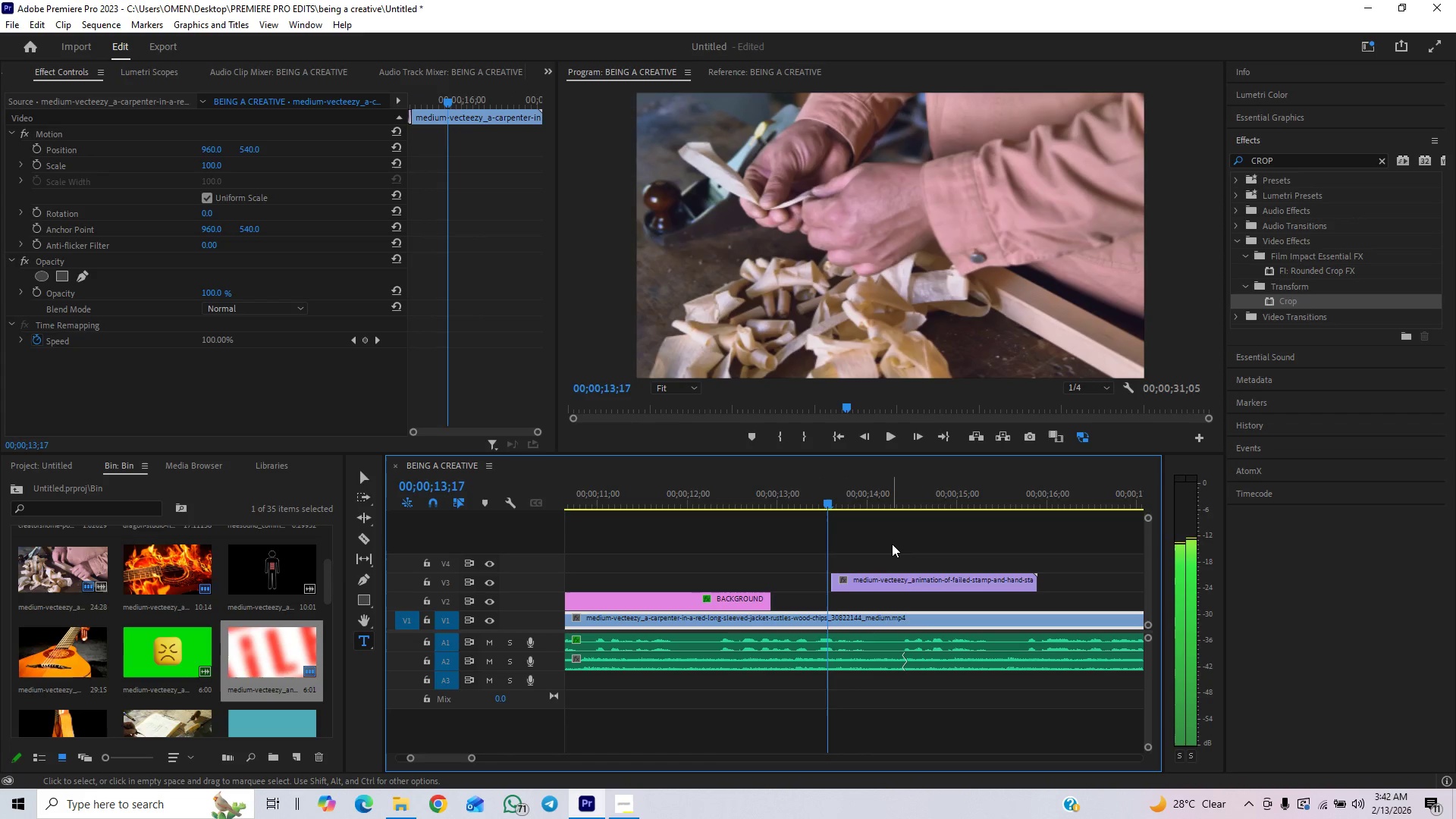 
key(ArrowRight)
 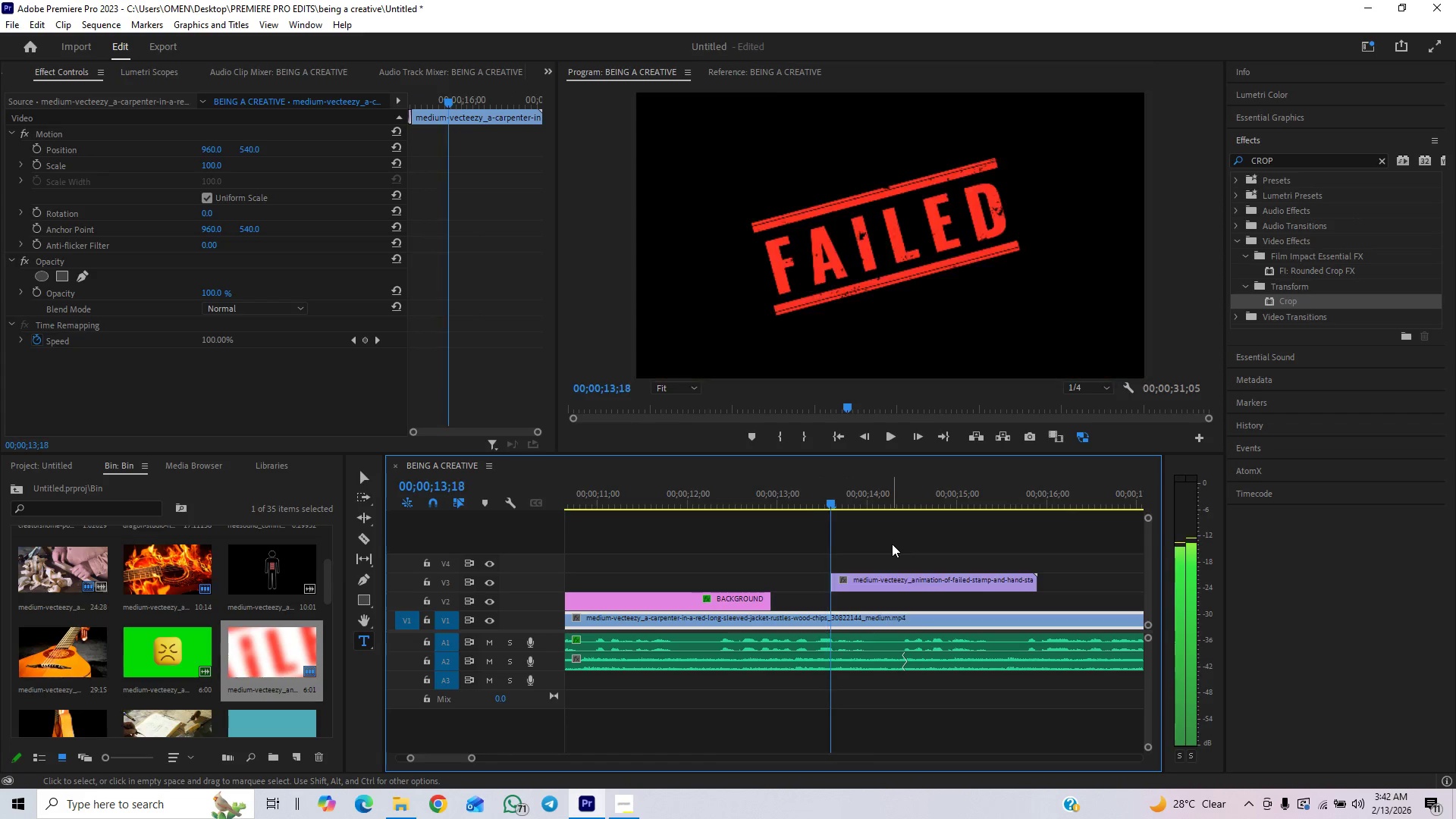 
key(ArrowRight)
 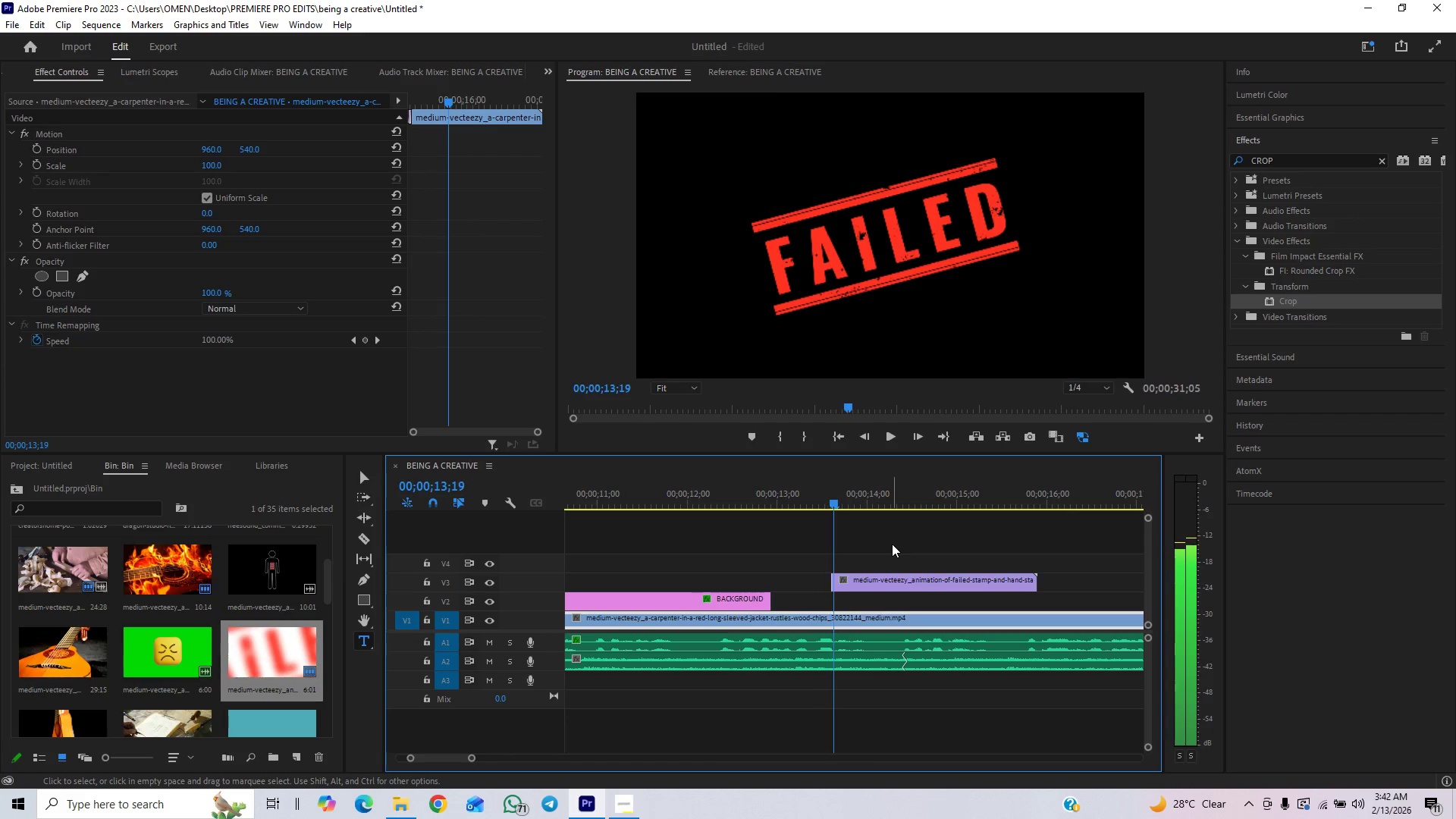 
key(ArrowRight)
 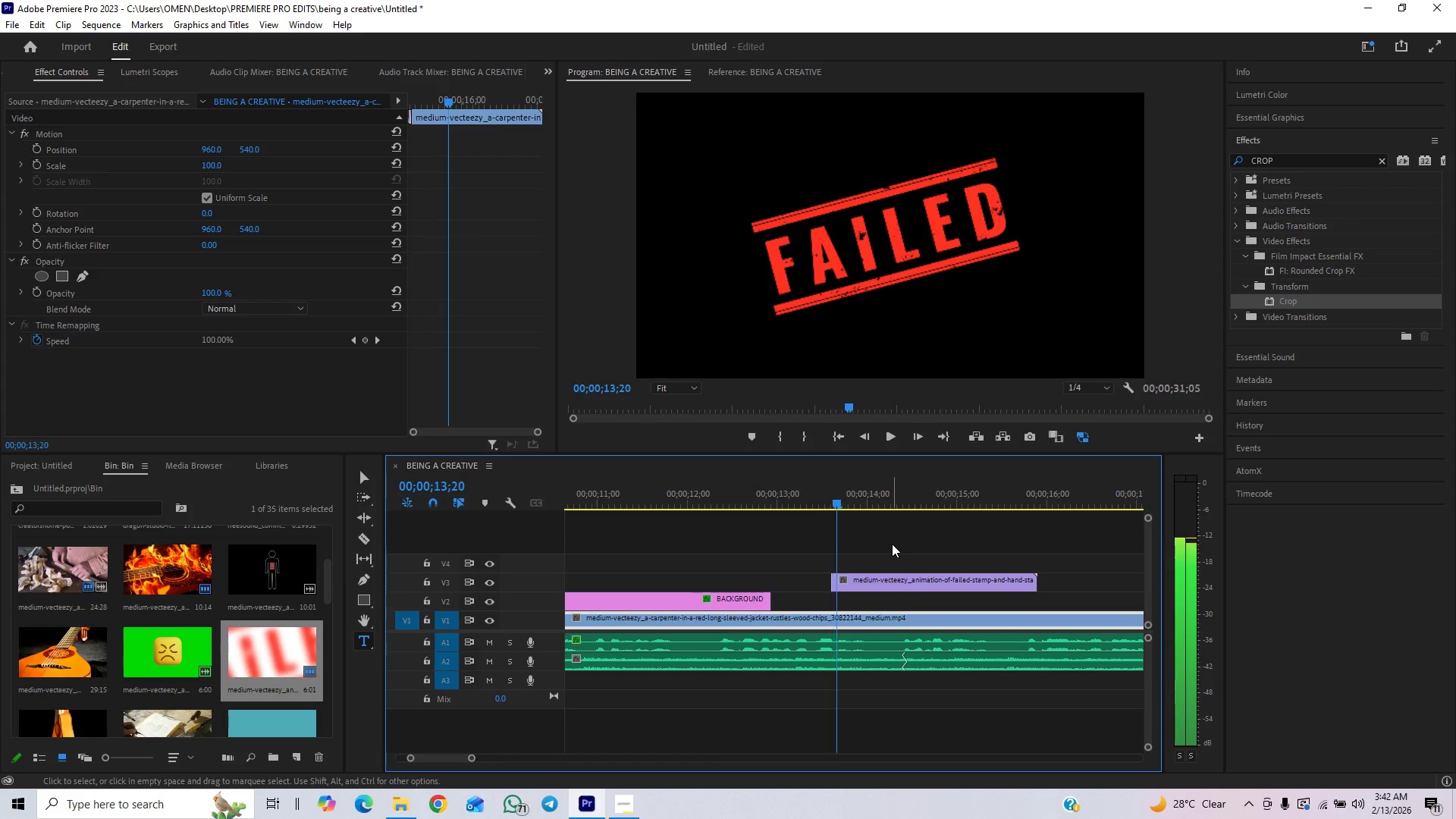 
key(ArrowRight)
 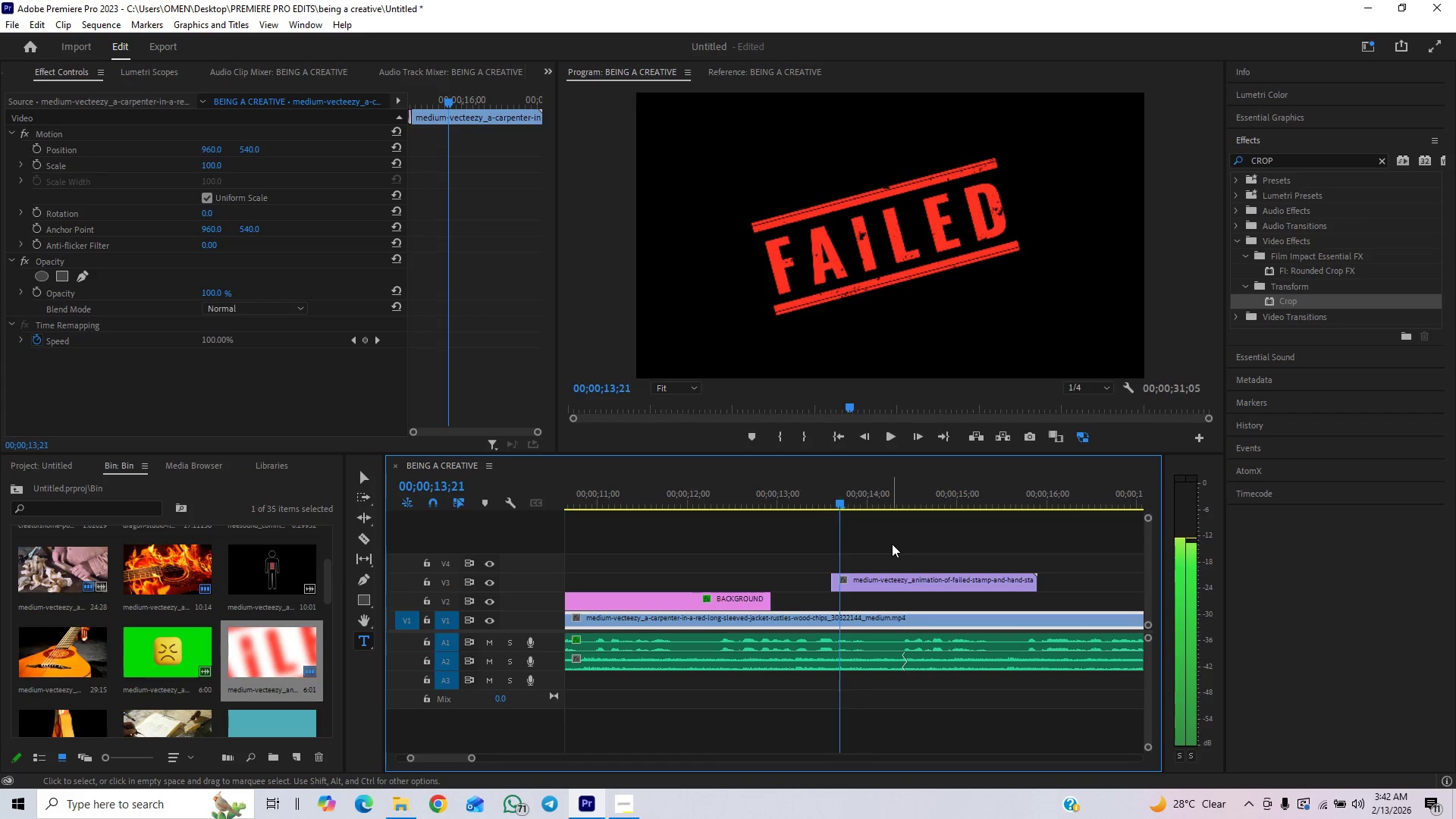 
key(ArrowRight)
 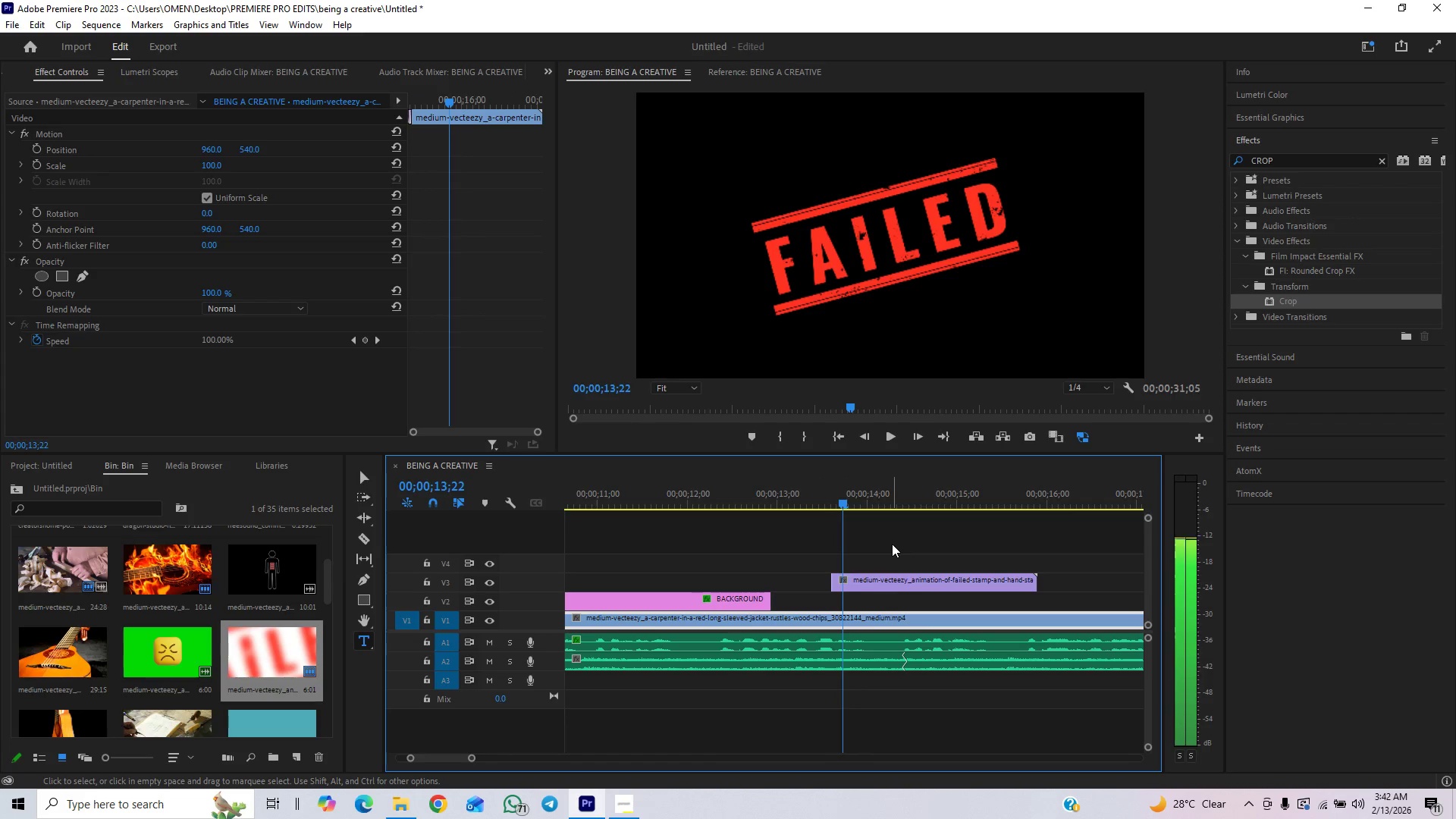 
key(ArrowRight)
 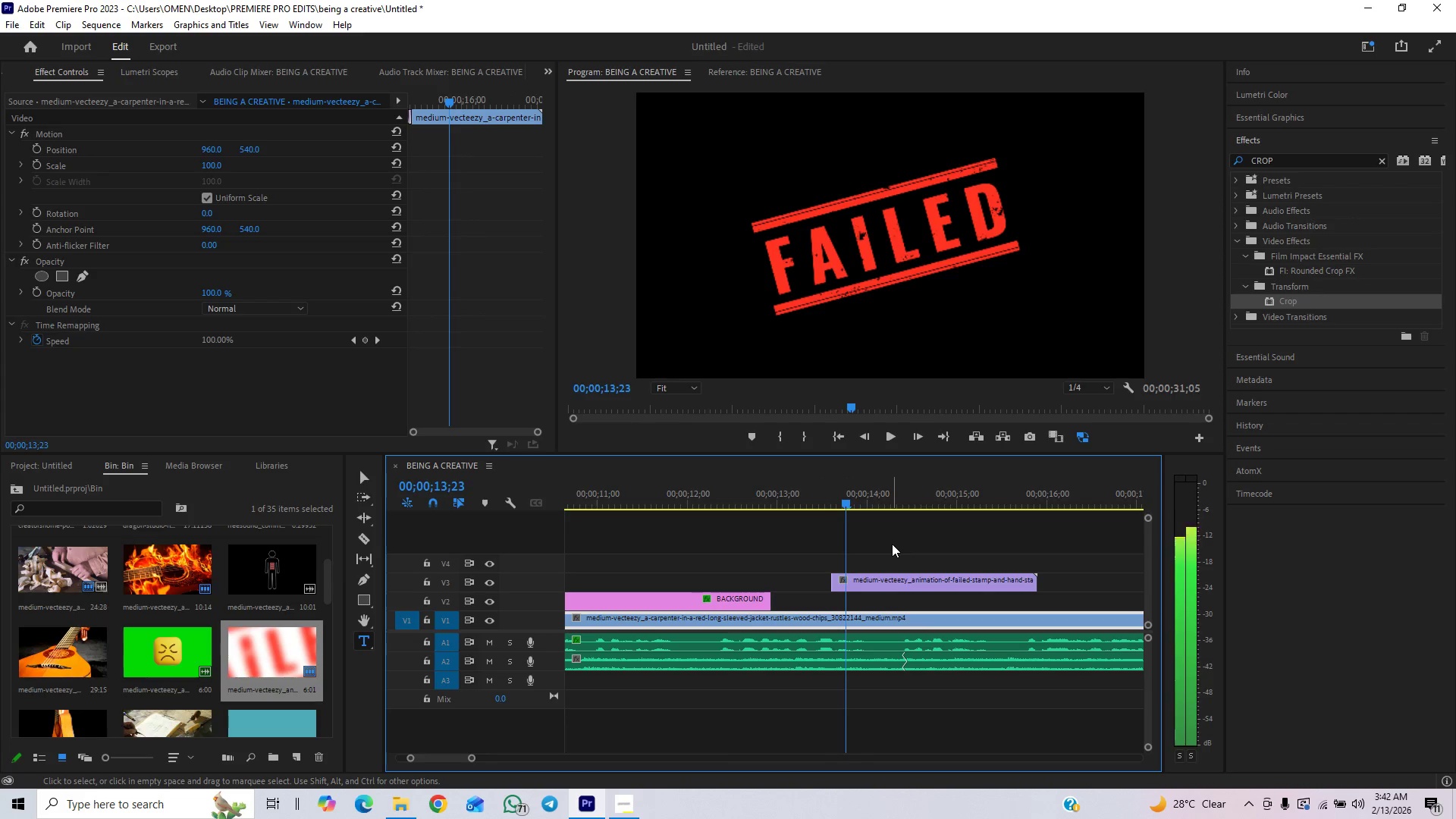 
key(ArrowRight)
 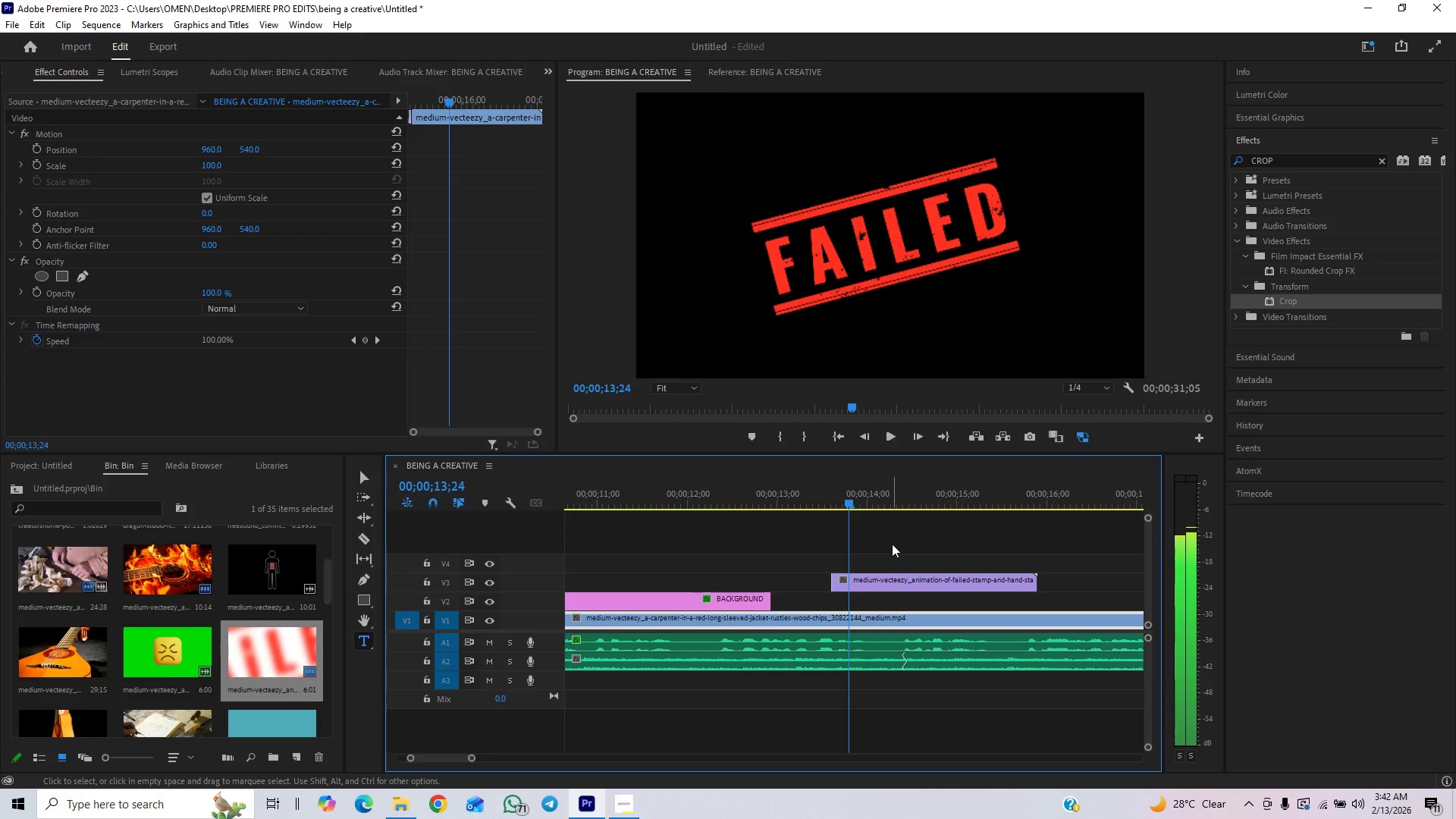 
key(ArrowRight)
 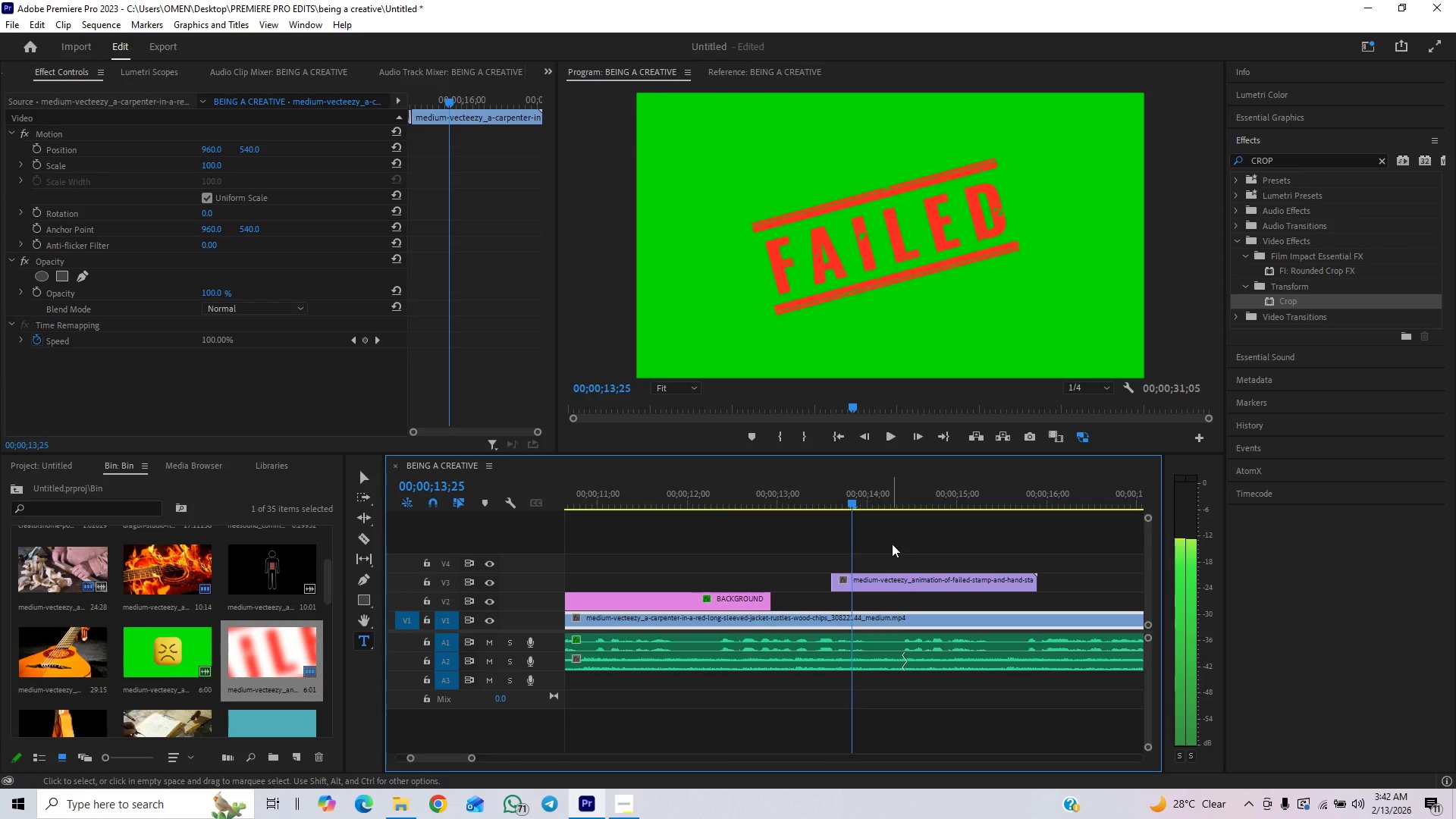 
key(ArrowRight)
 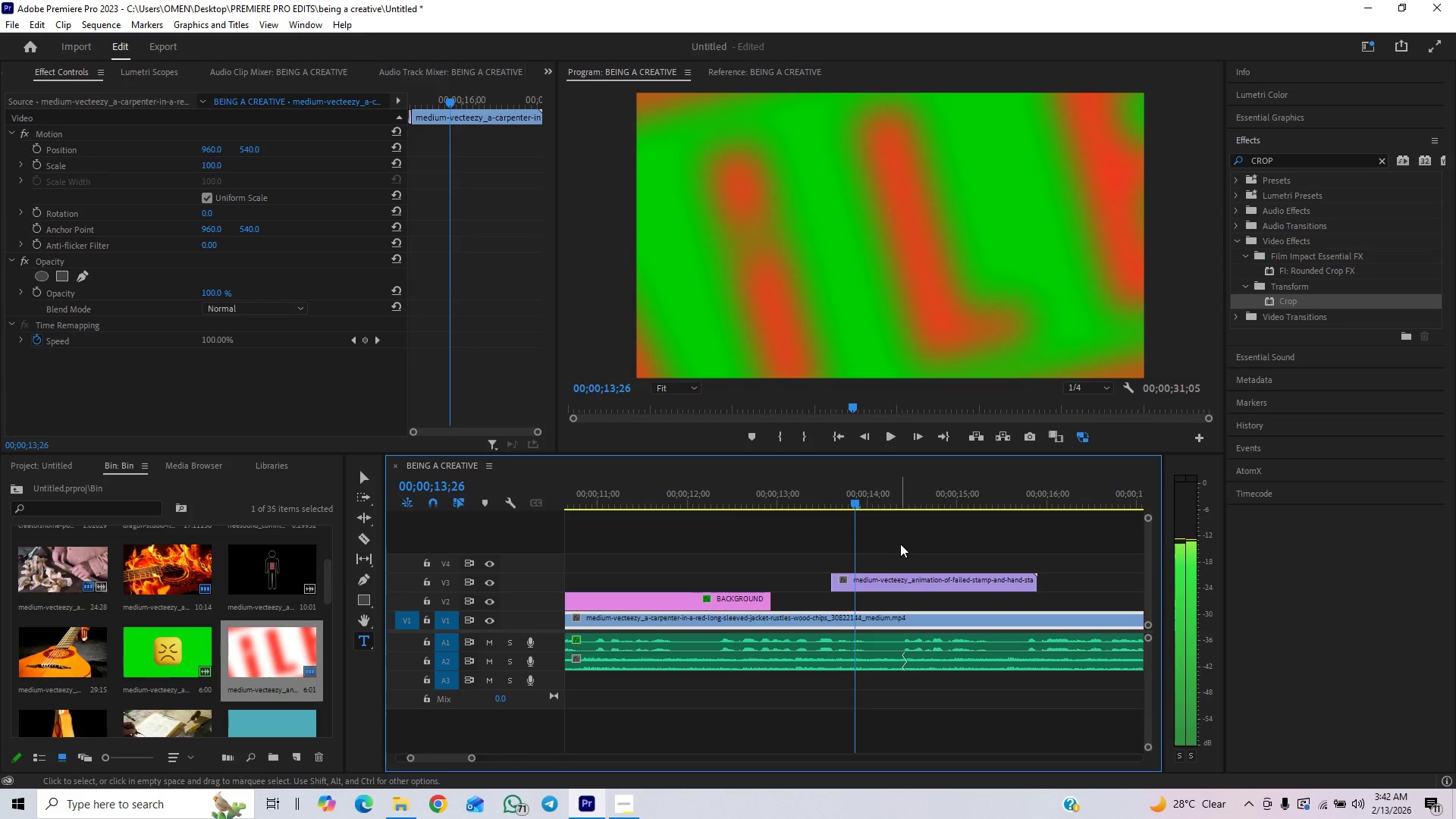 
key(ArrowLeft)
 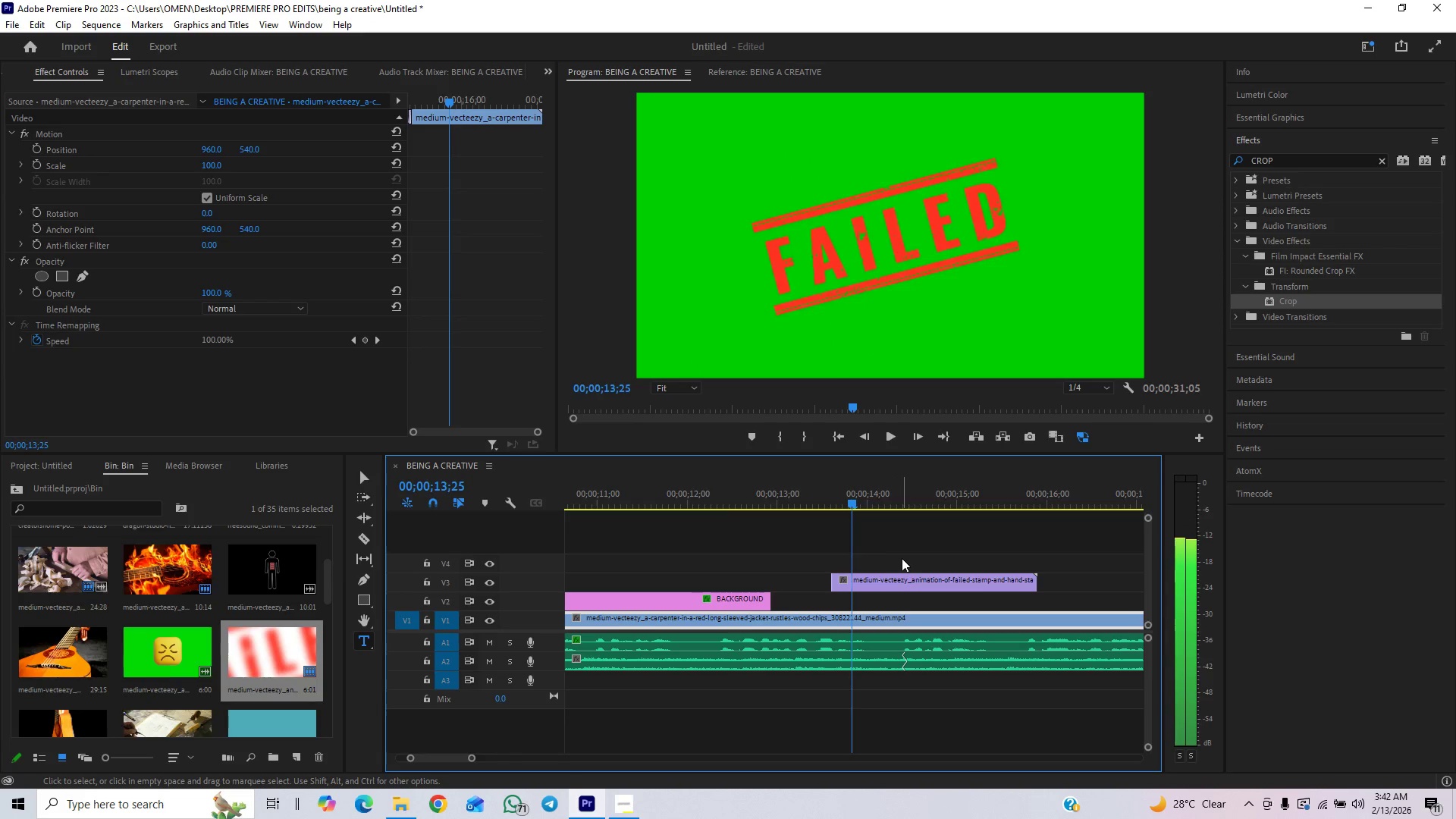 
key(ArrowRight)
 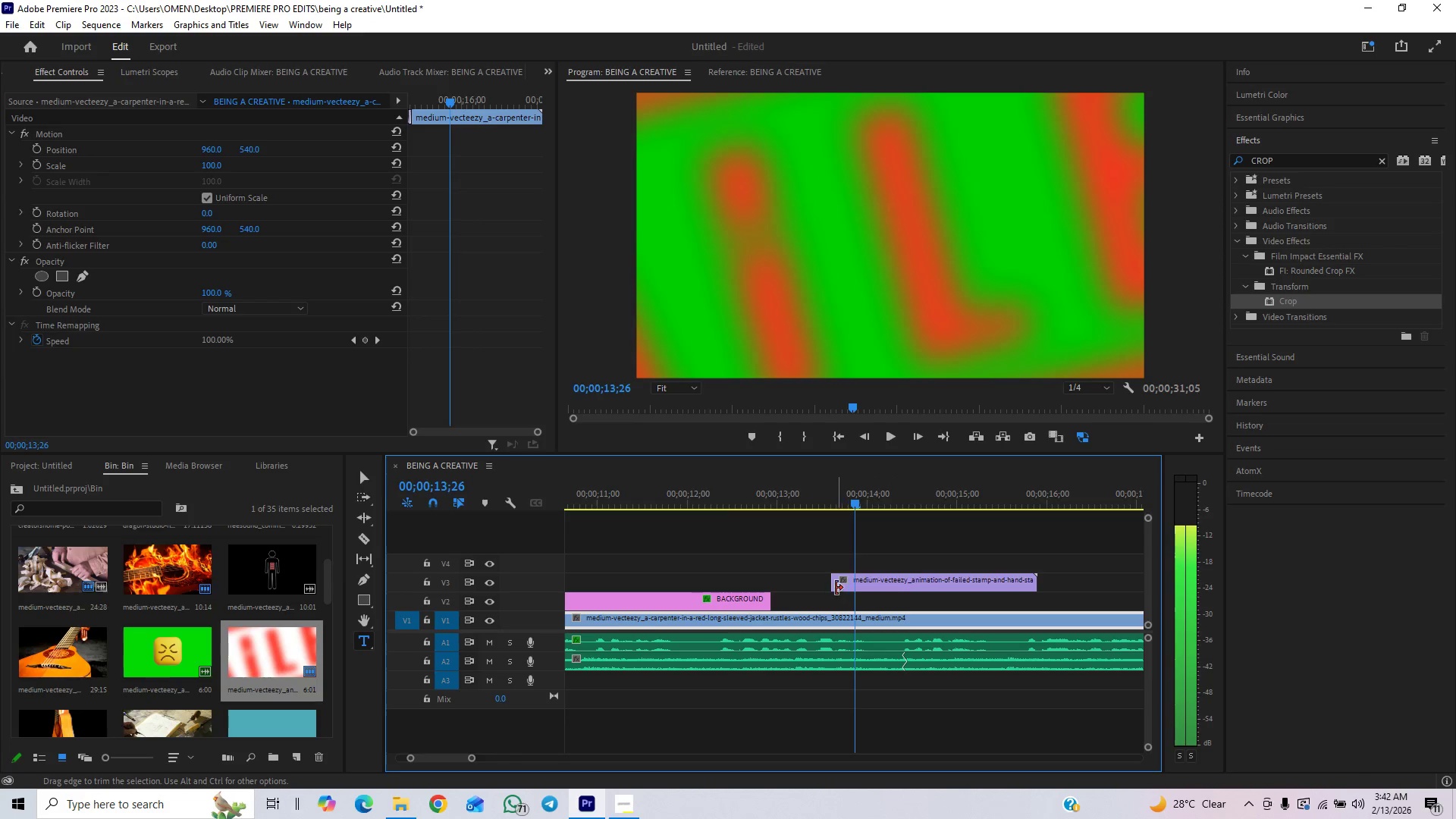 
left_click_drag(start_coordinate=[834, 586], to_coordinate=[861, 588])
 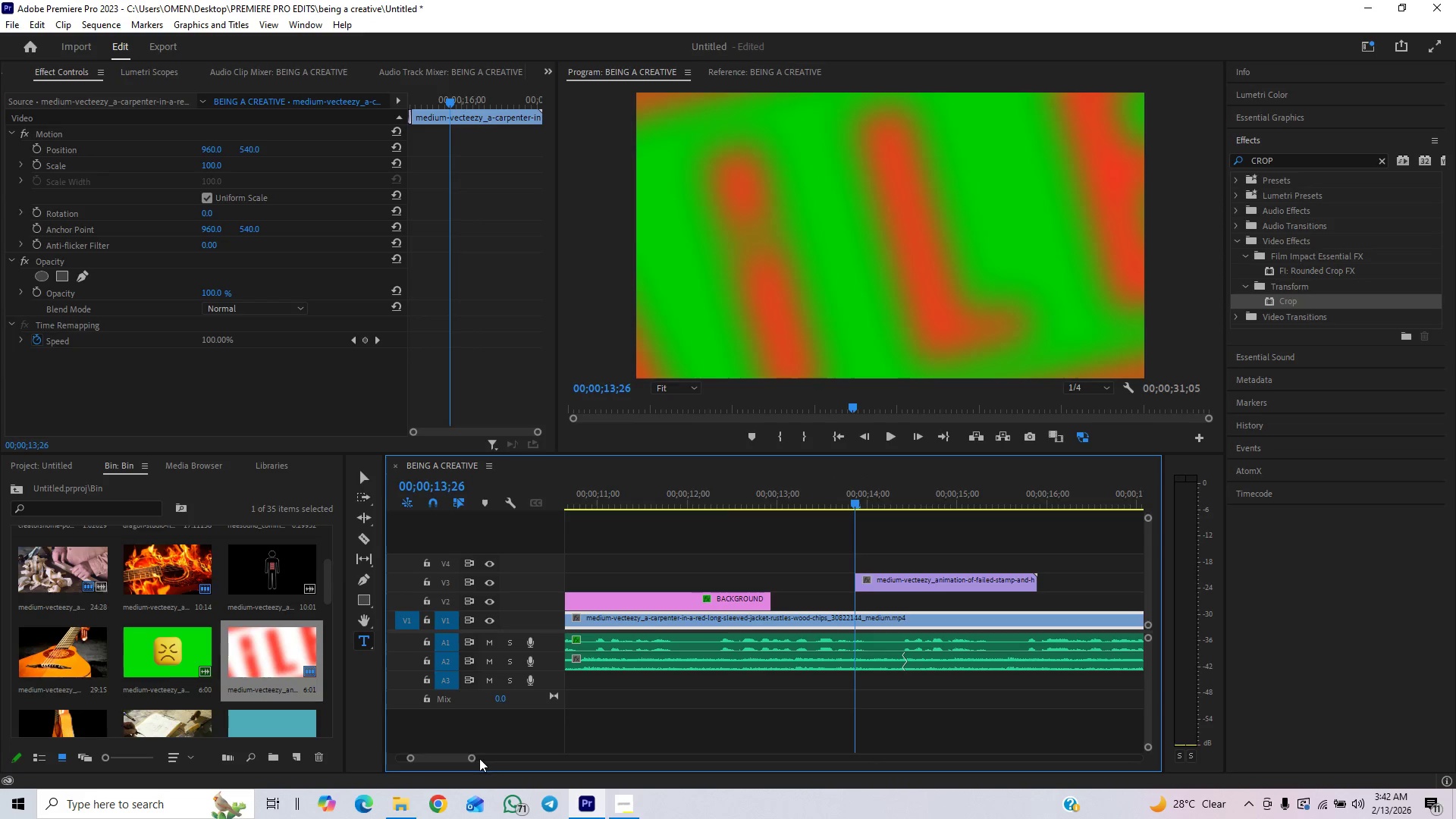 
left_click_drag(start_coordinate=[470, 759], to_coordinate=[512, 749])
 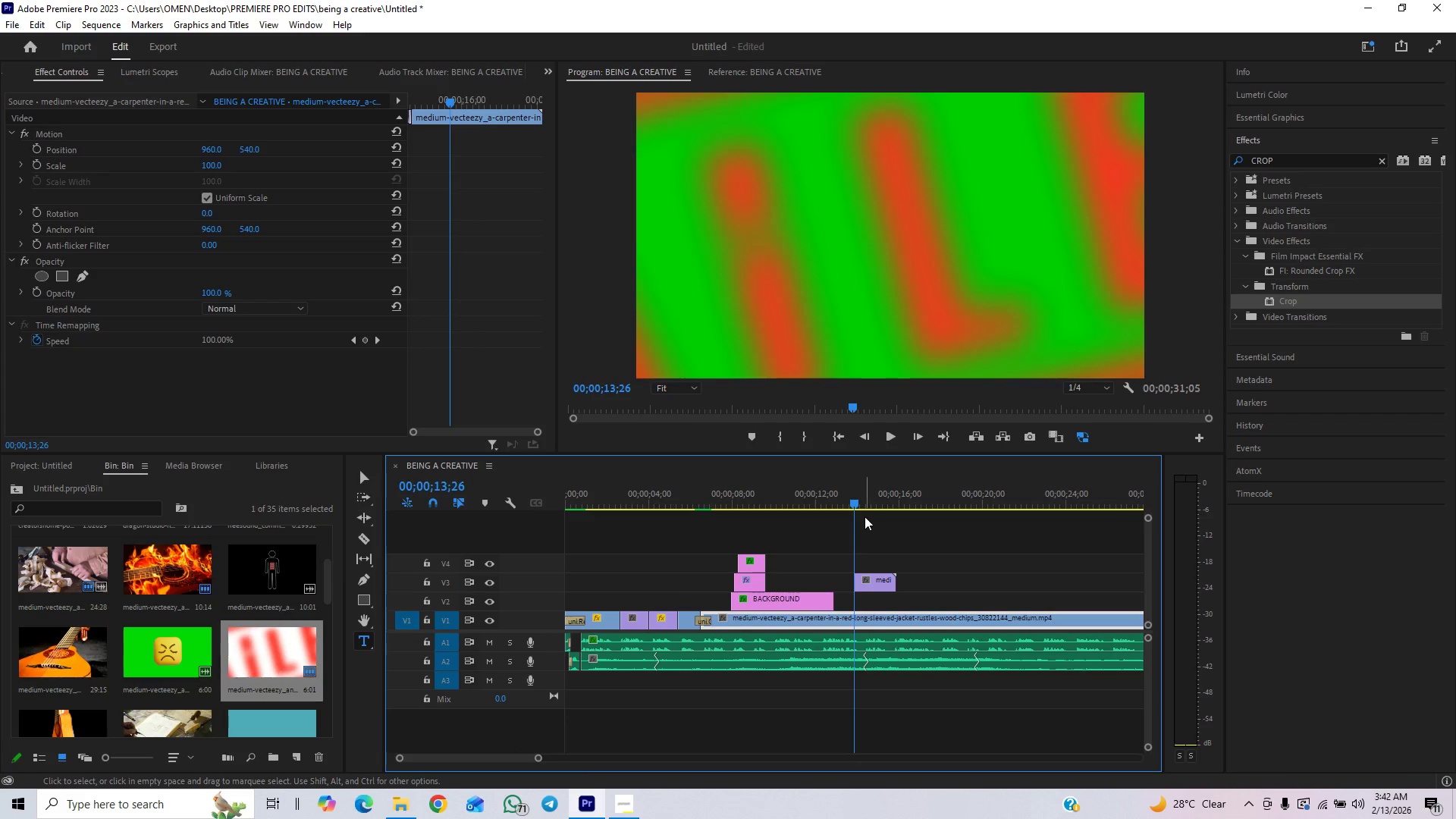 
left_click([865, 504])
 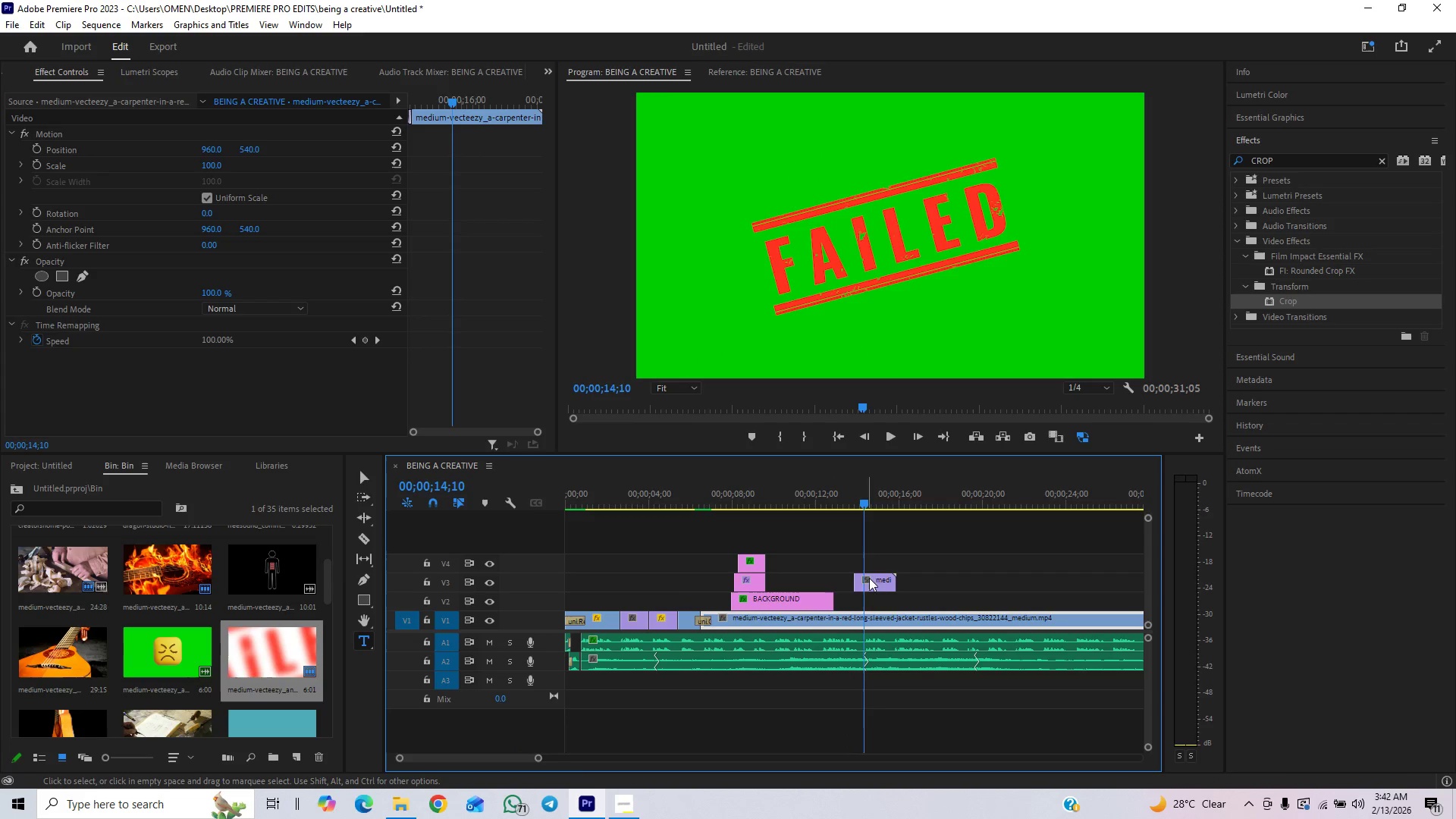 
left_click_drag(start_coordinate=[880, 579], to_coordinate=[804, 578])
 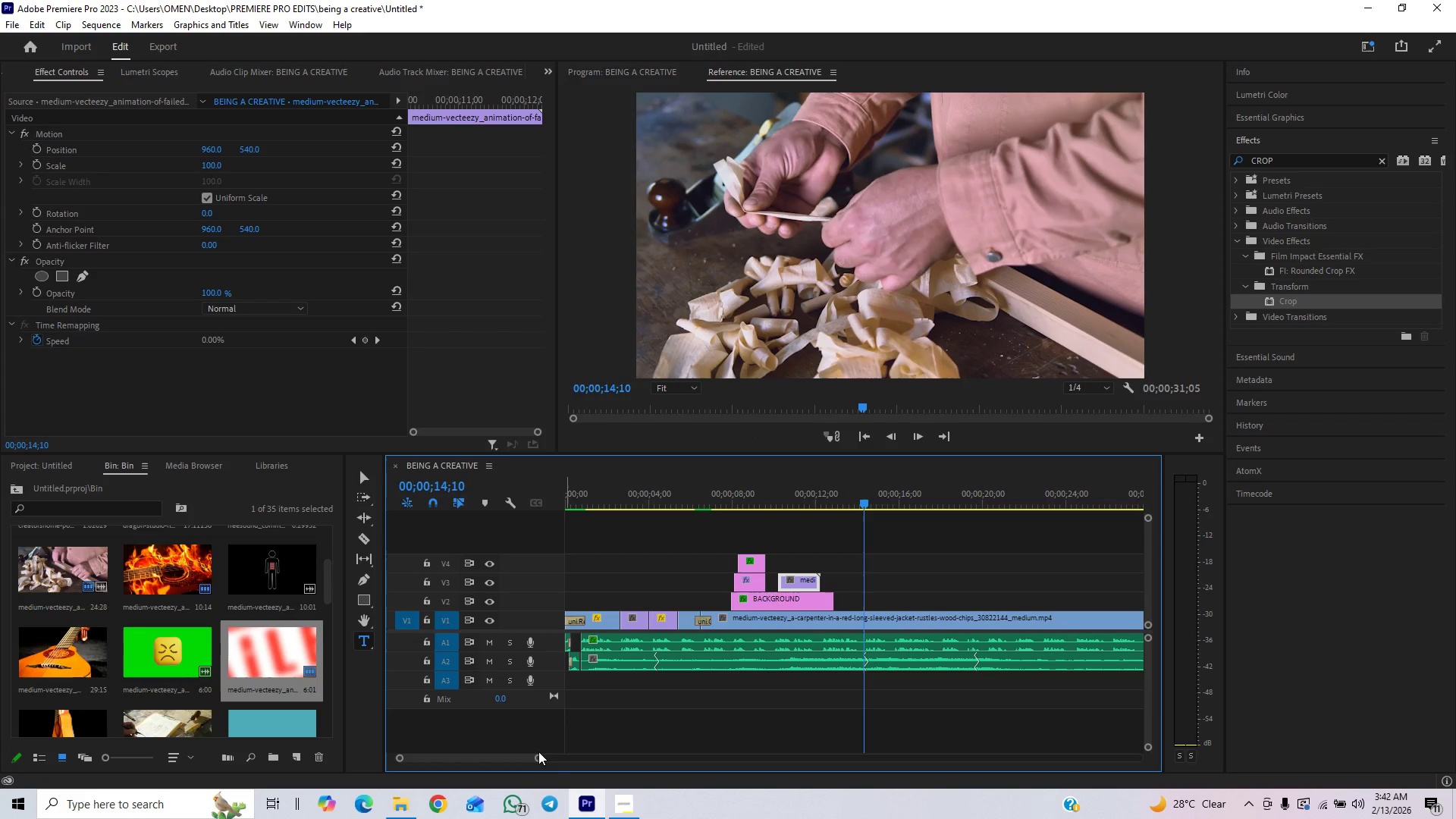 
left_click_drag(start_coordinate=[540, 756], to_coordinate=[525, 766])
 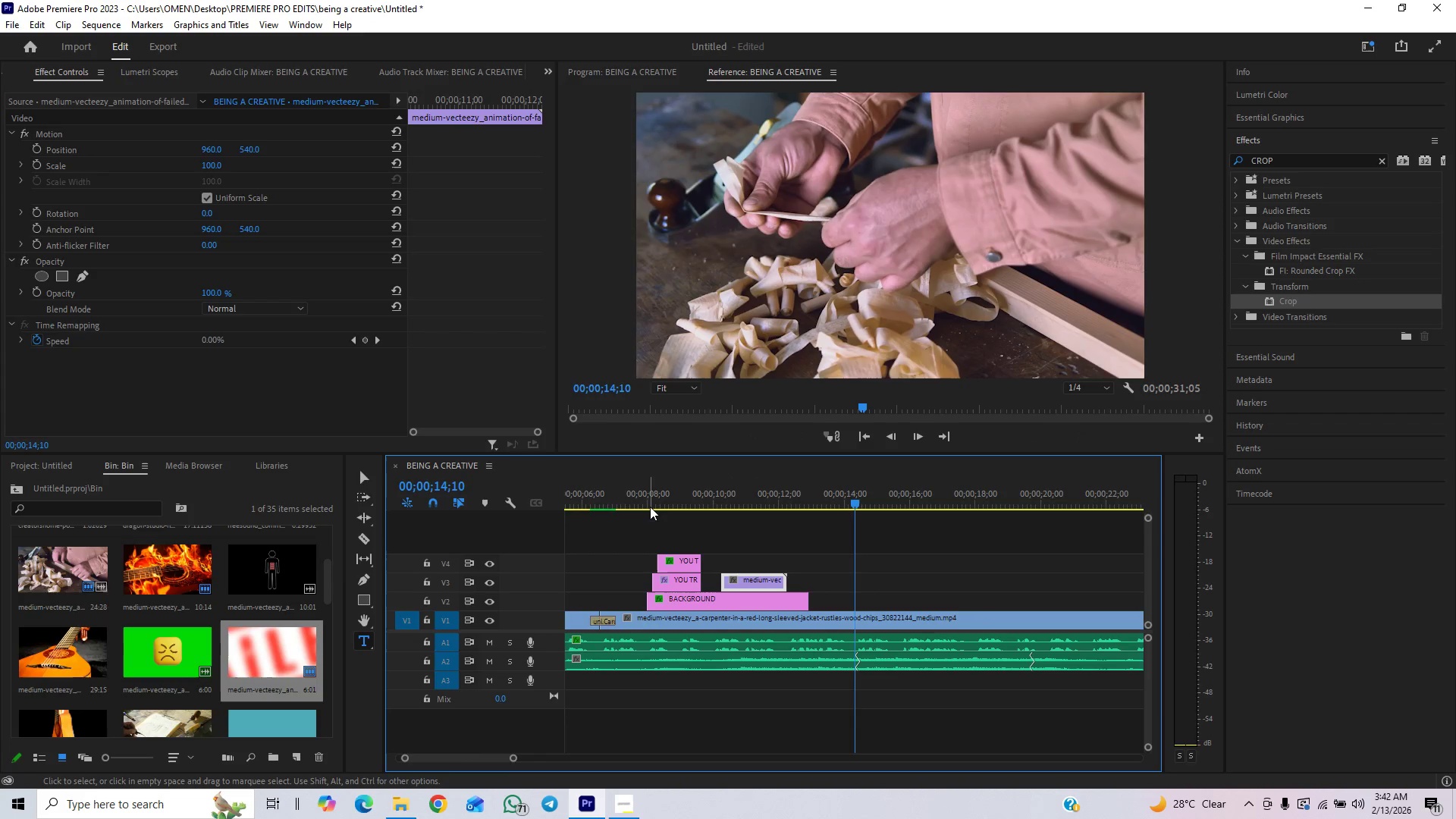 
left_click([653, 500])
 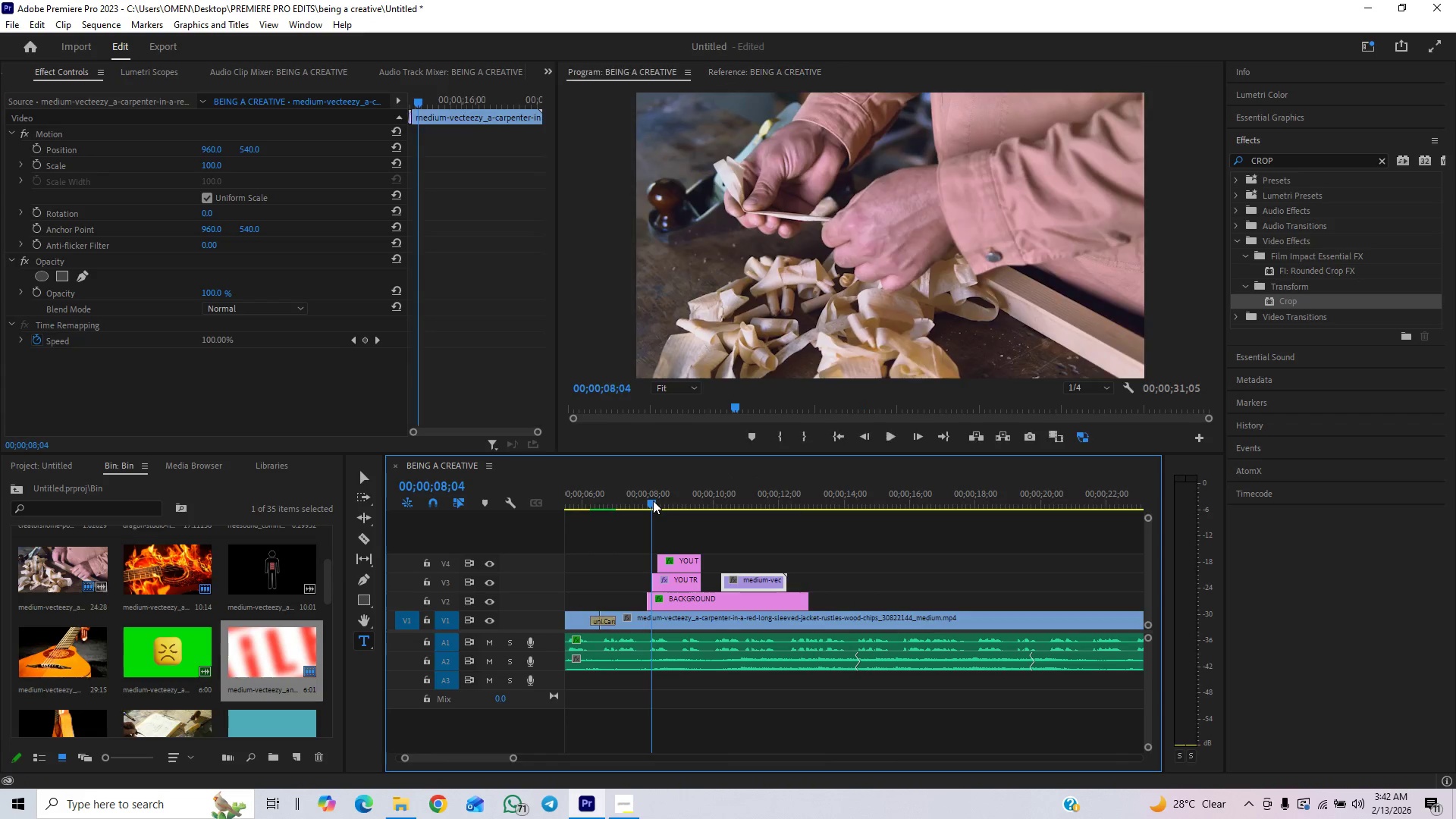 
key(Space)
 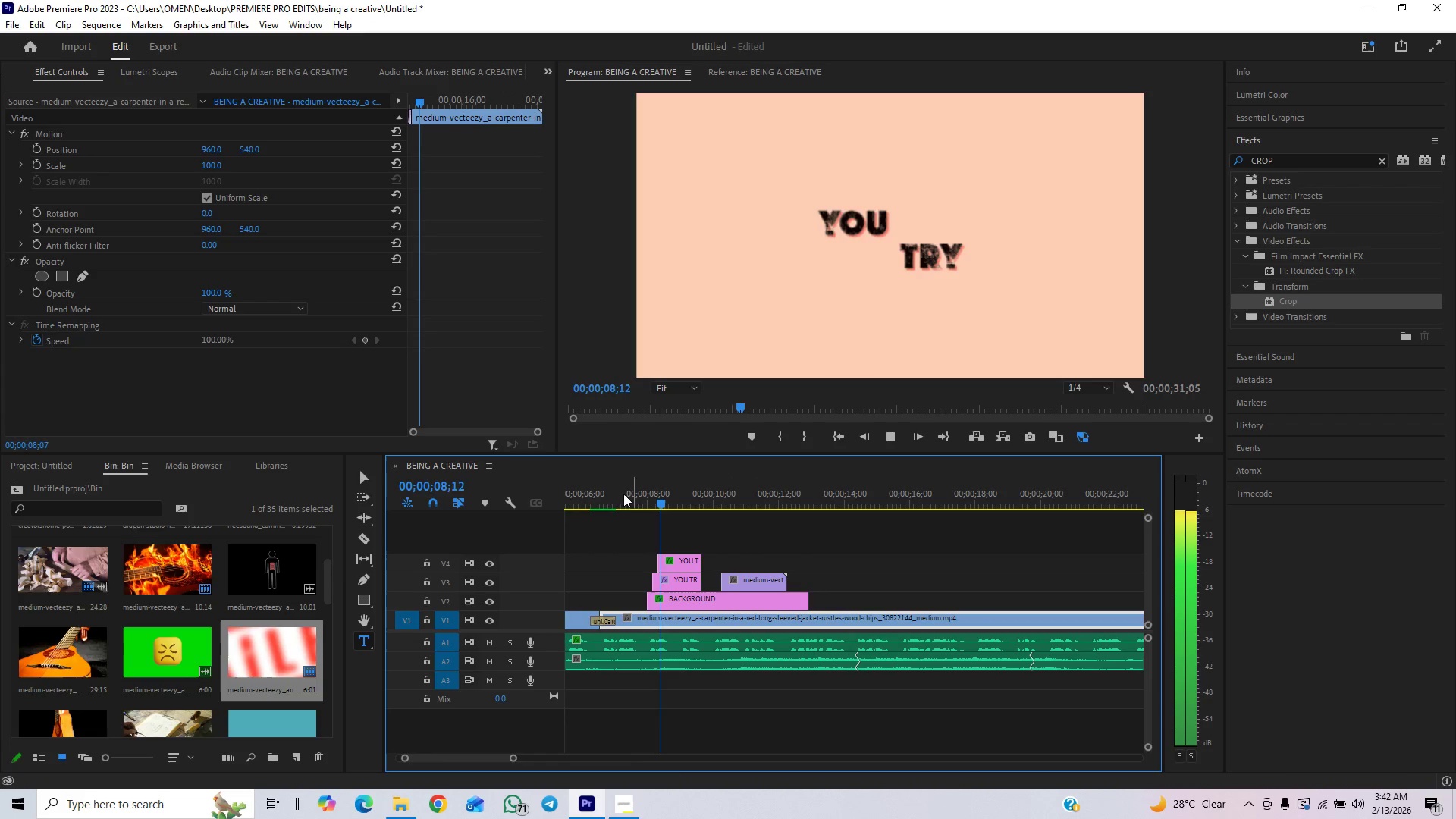 
key(Space)
 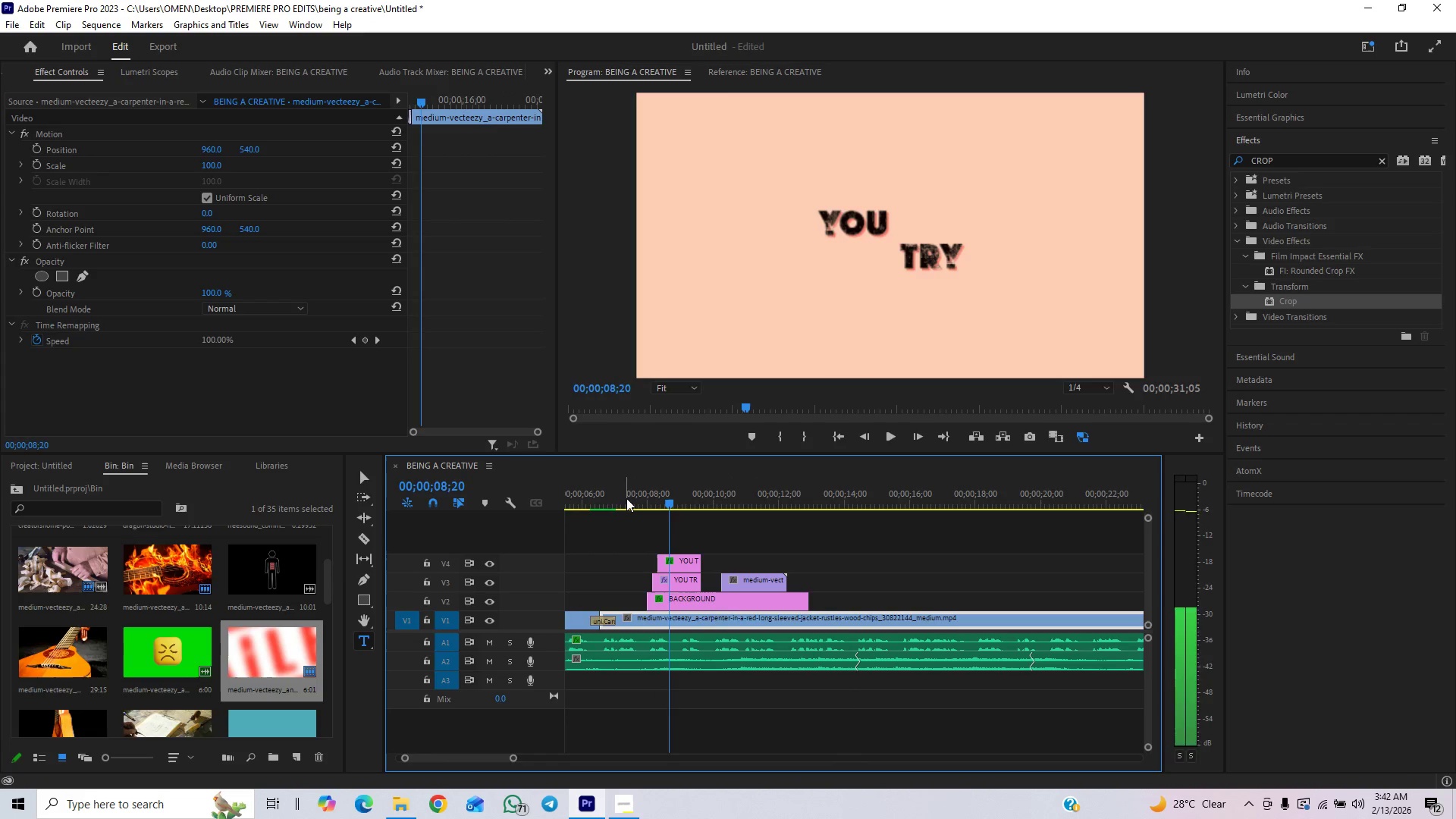 
left_click([626, 498])
 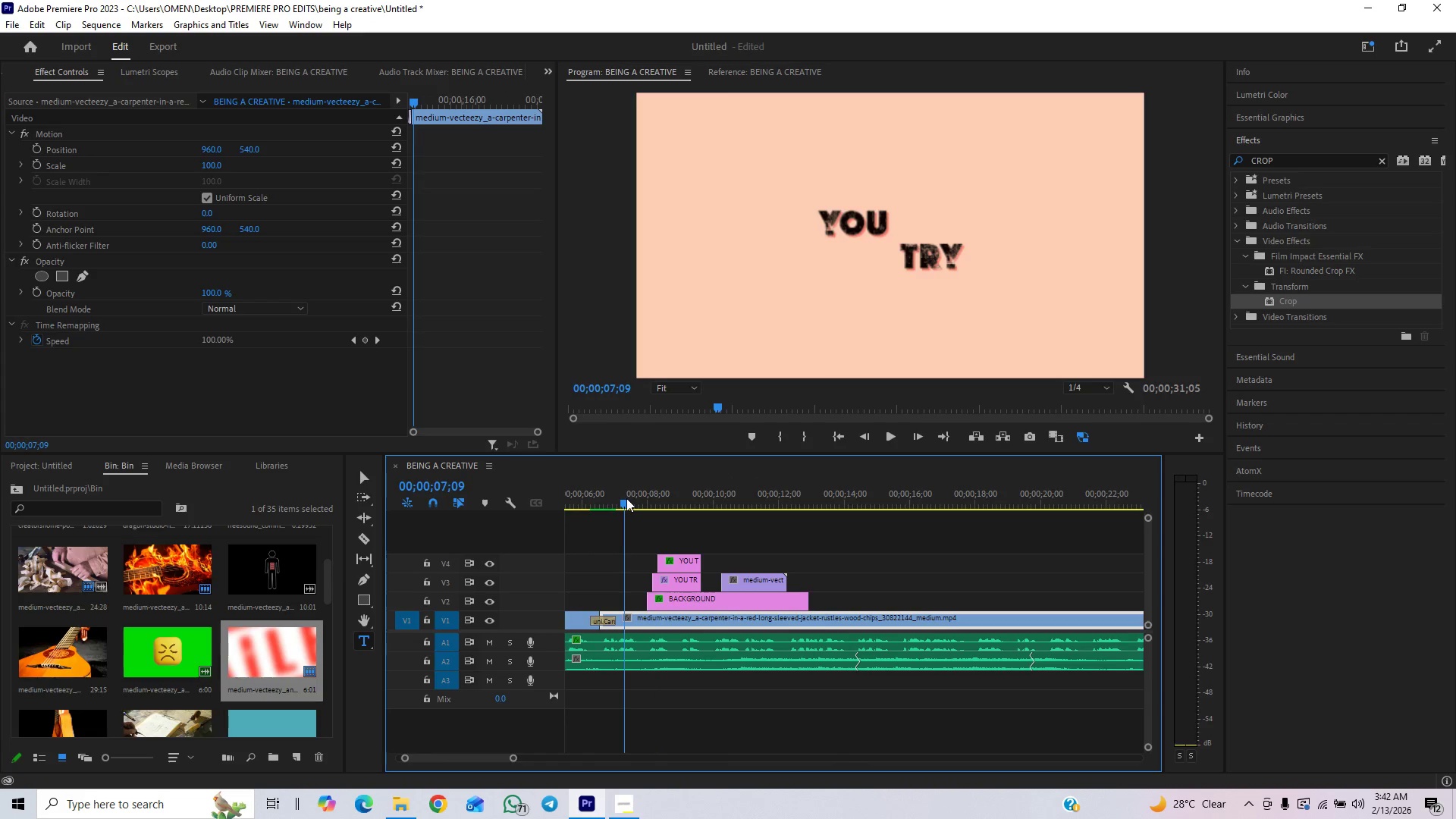 
key(Space)
 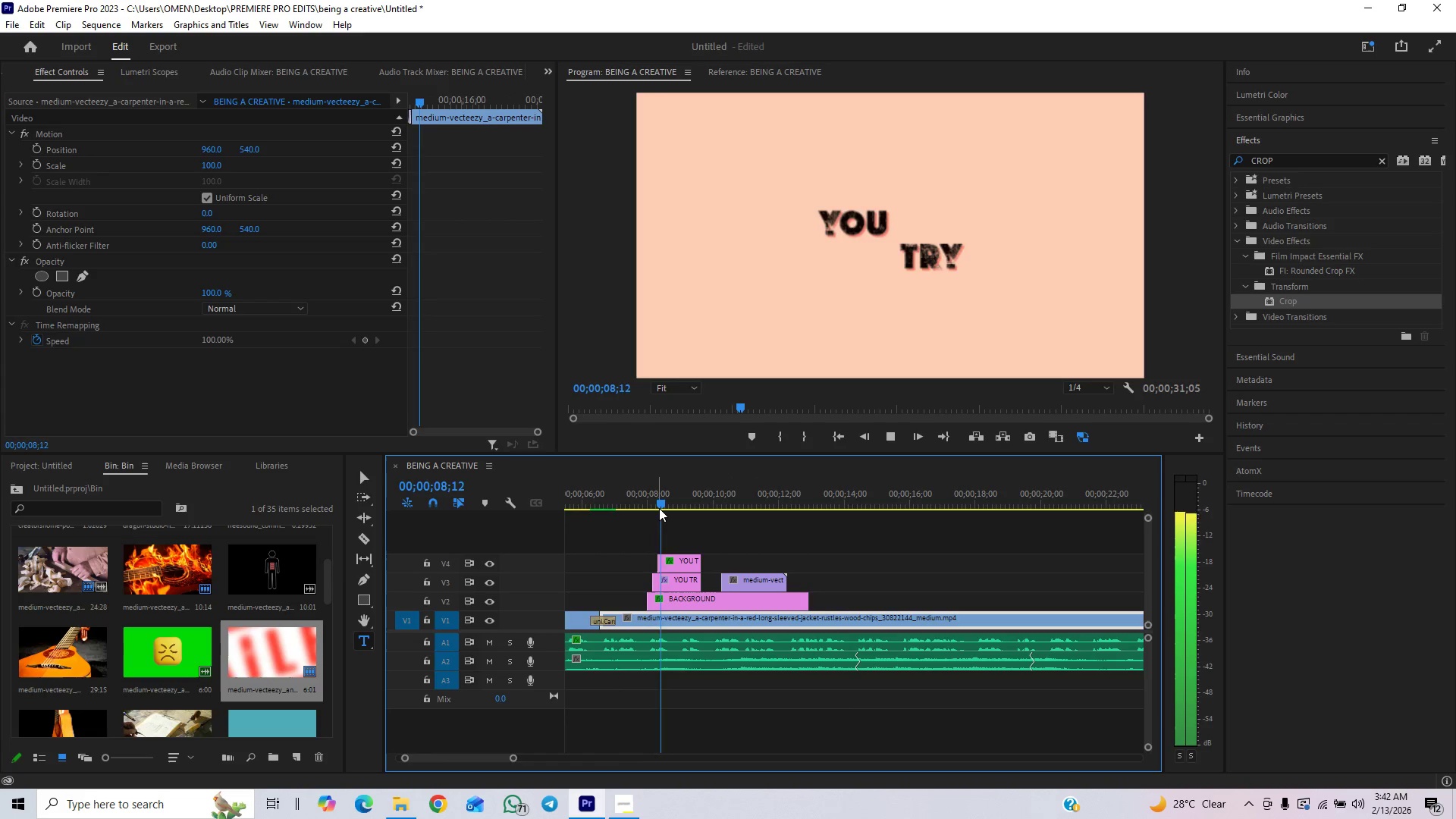 
key(Space)
 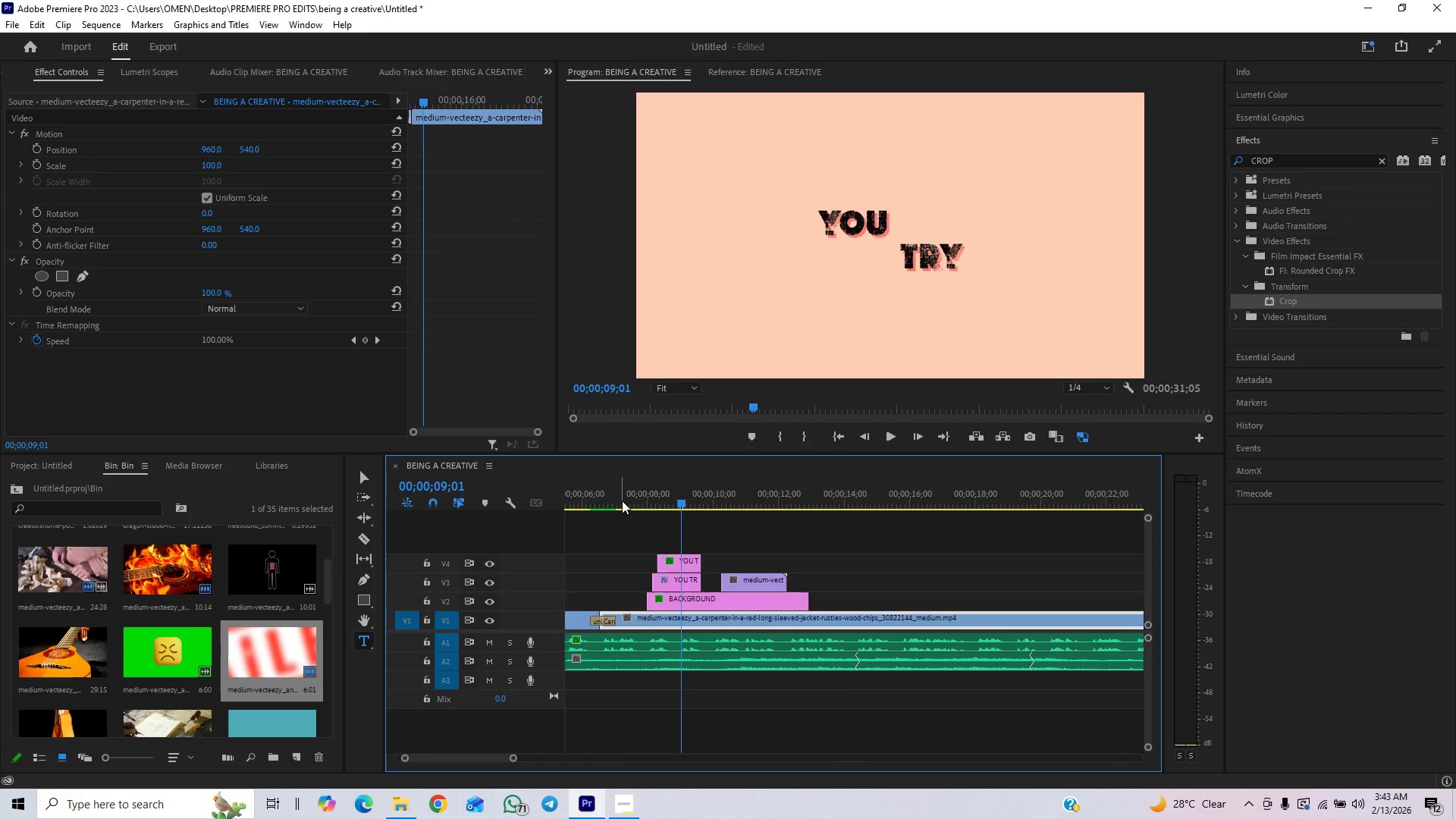 
left_click([629, 500])
 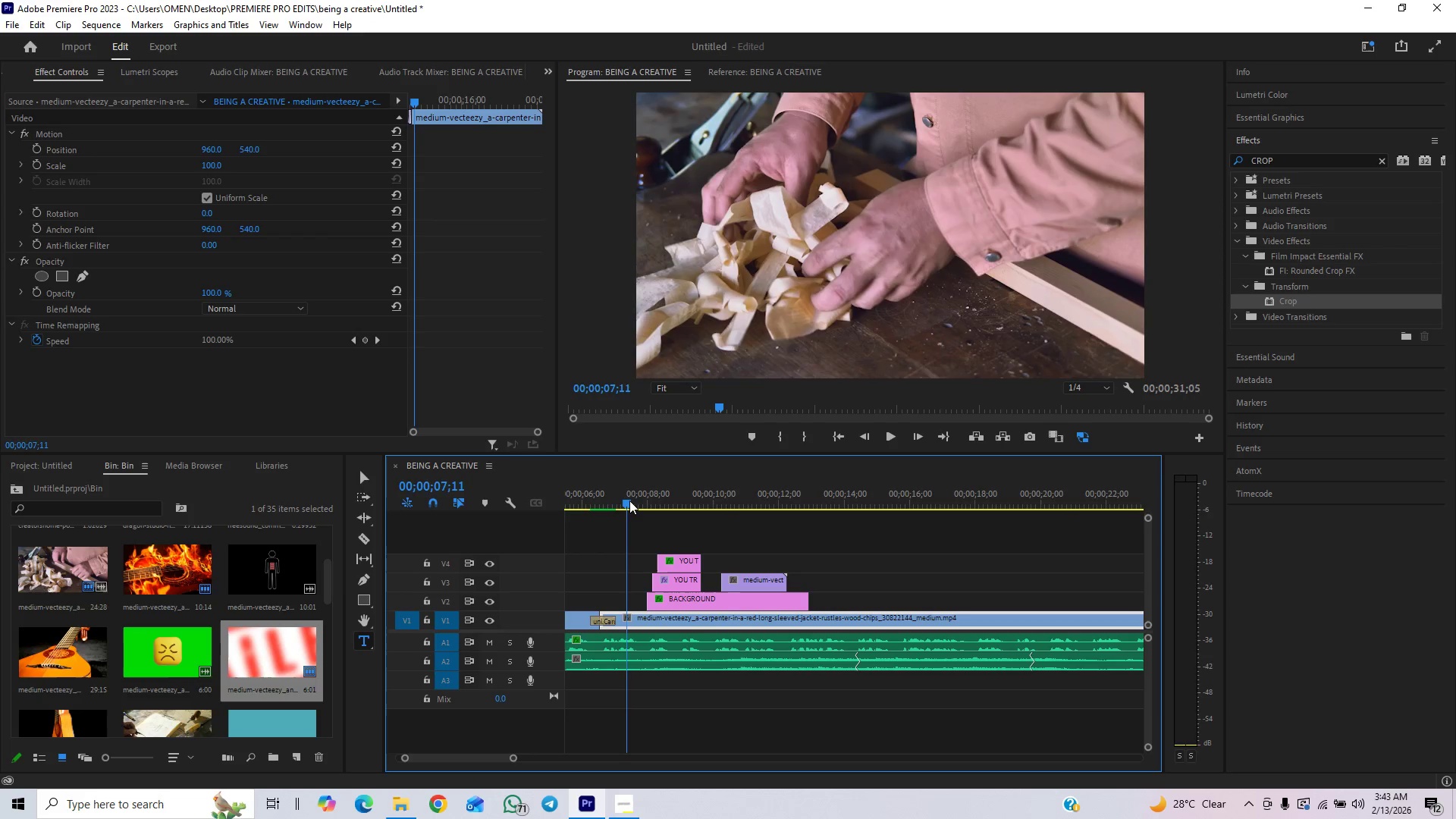 
key(Space)
 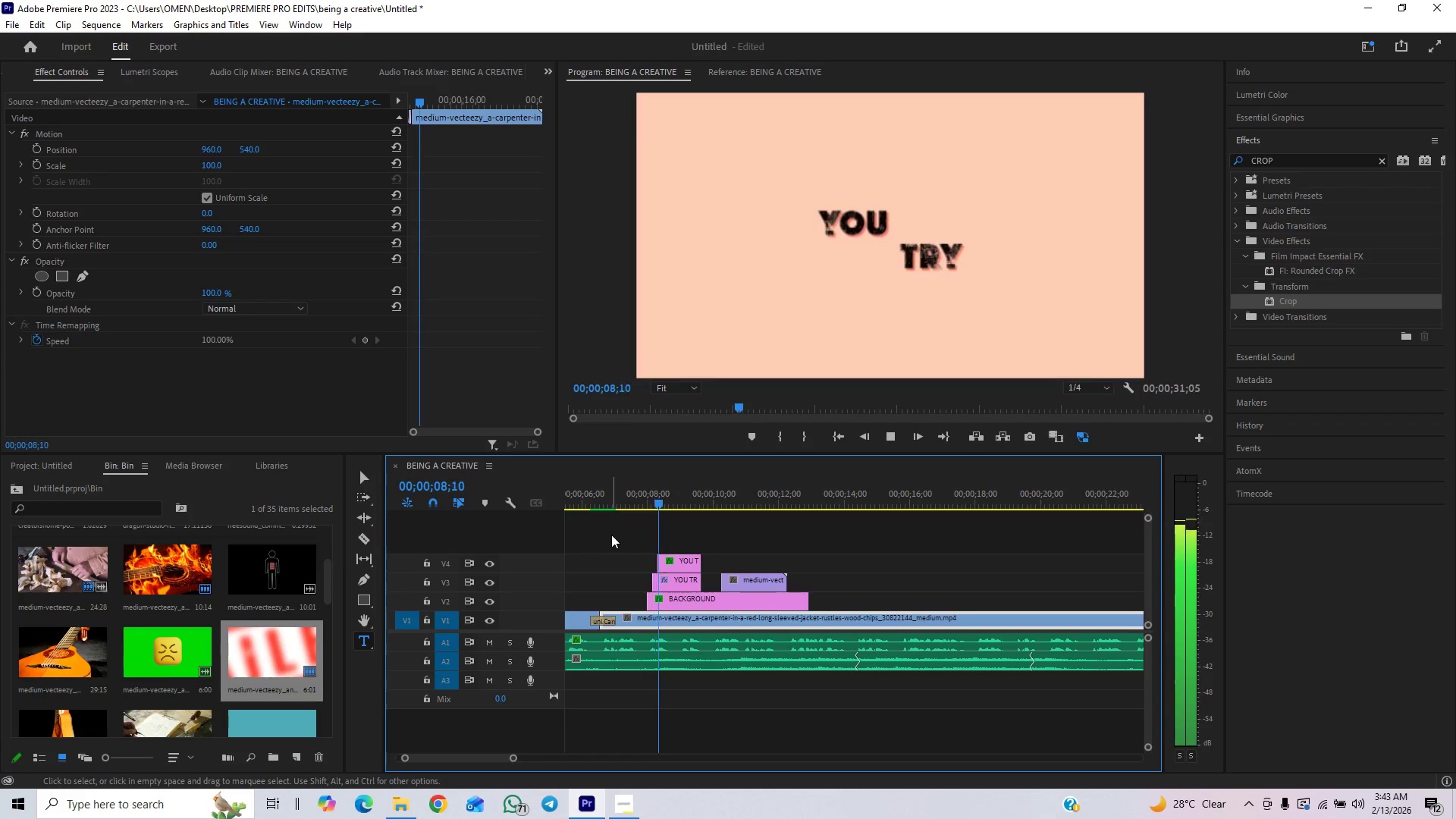 
key(Space)
 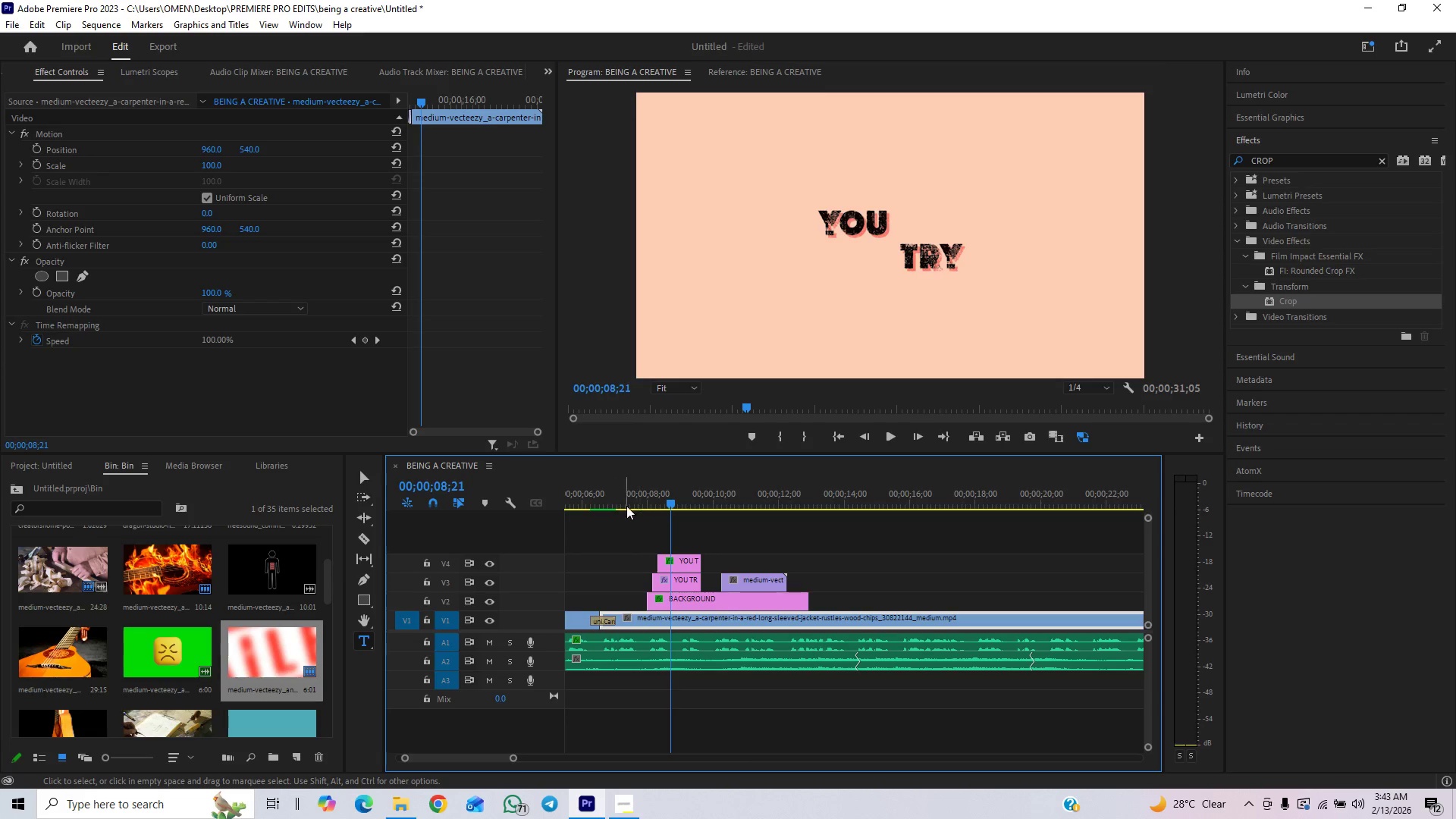 
left_click([621, 501])
 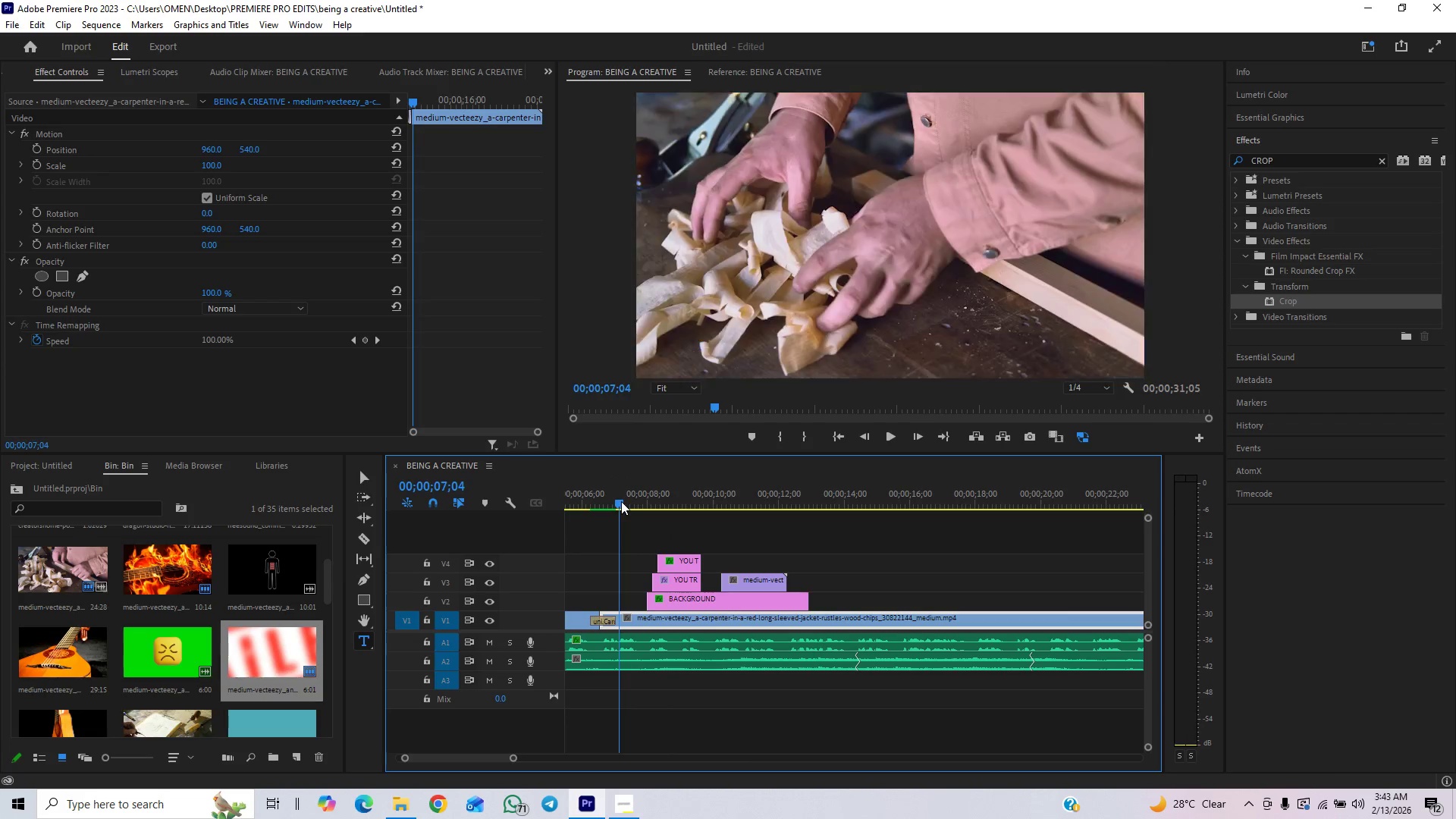 
key(Space)
 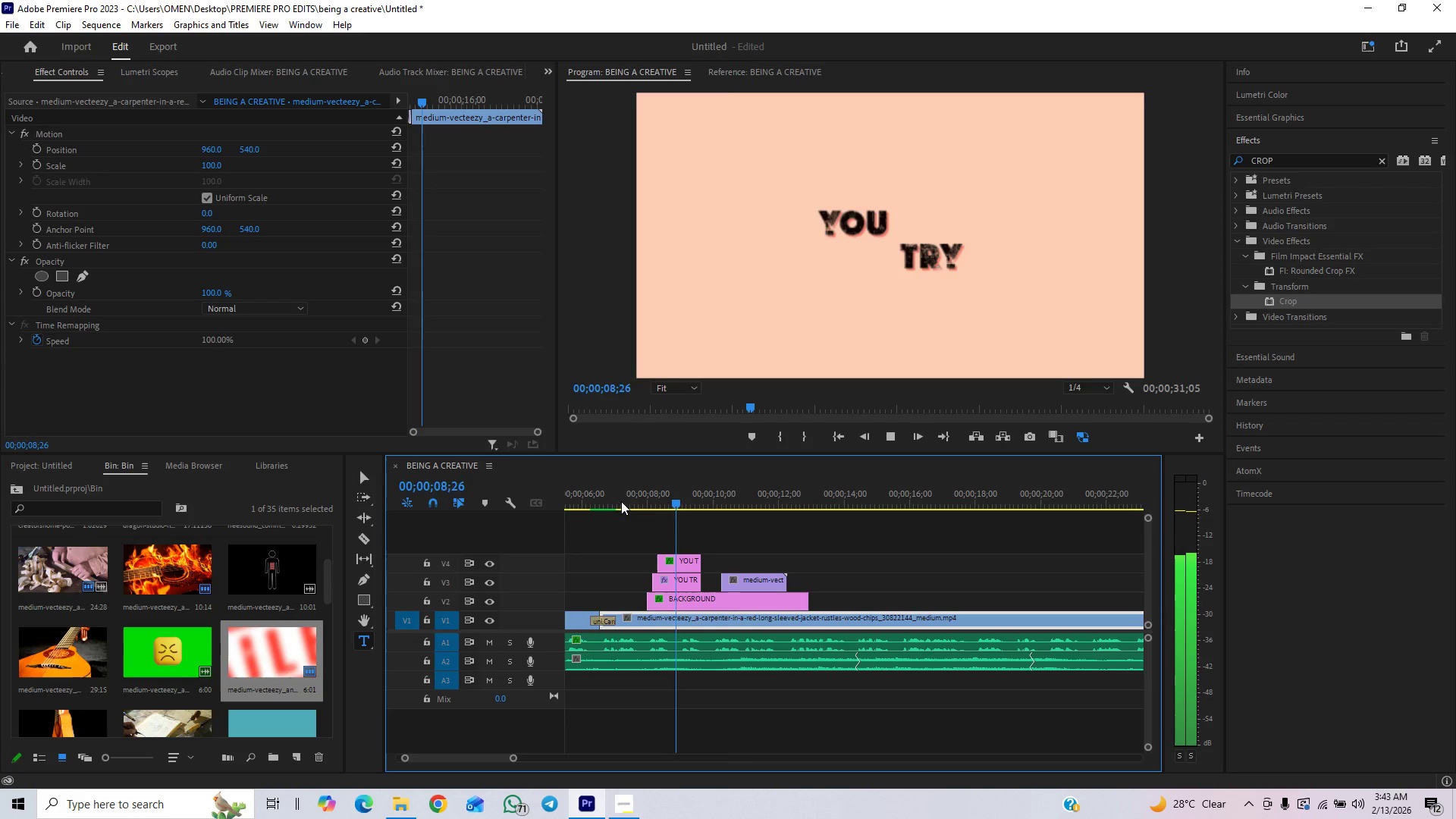 
key(Space)
 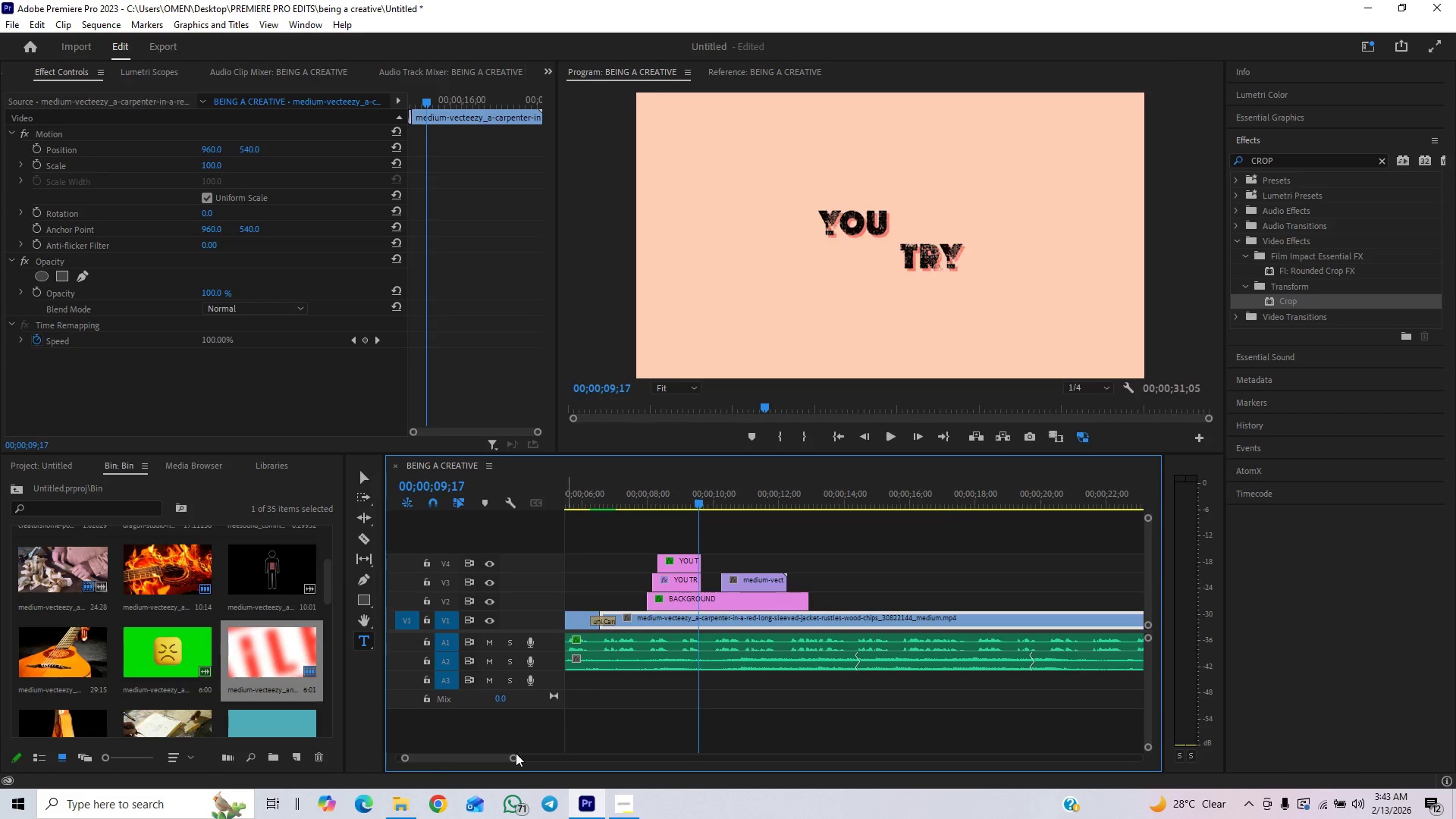 
key(Space)
 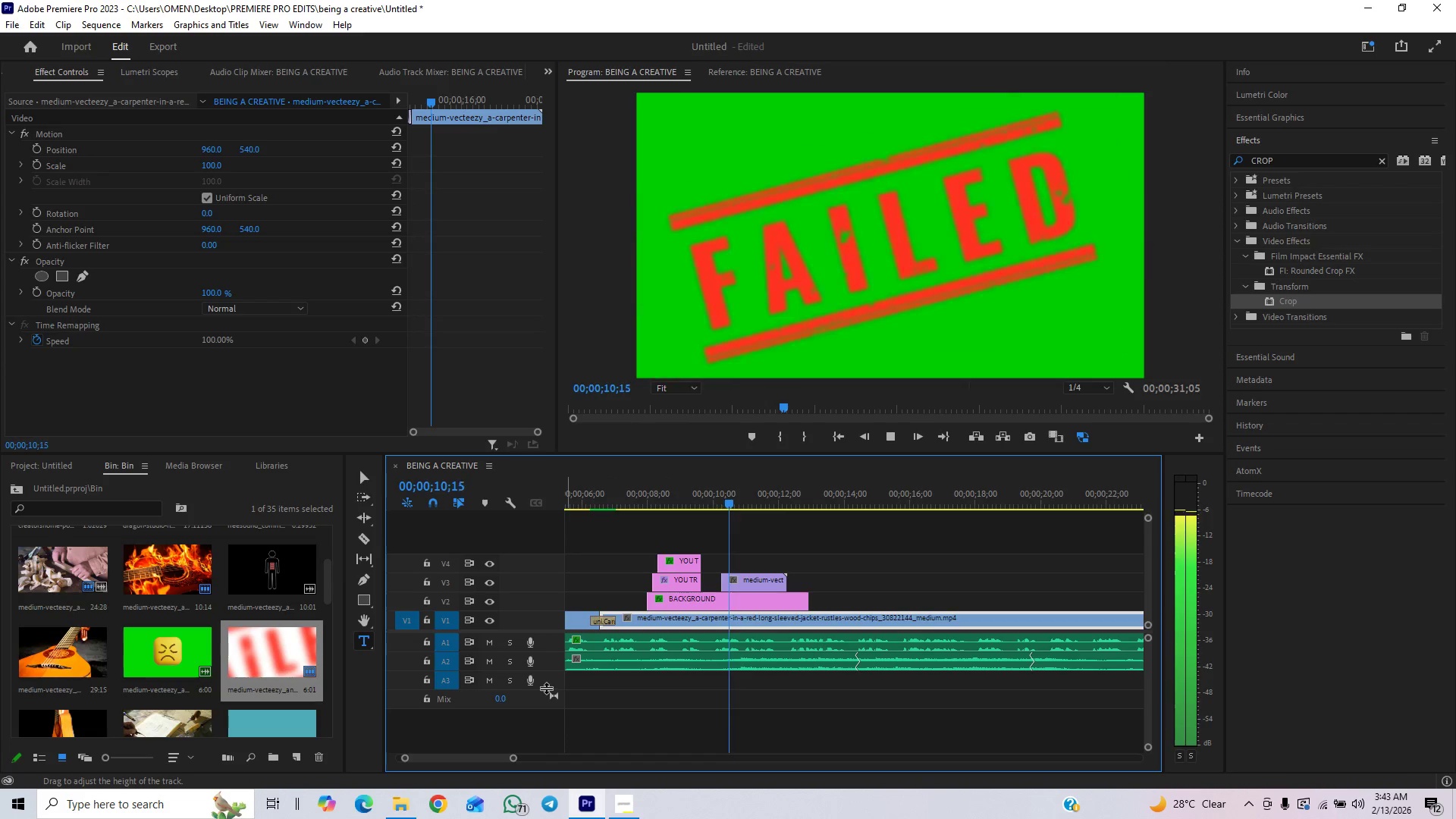 
key(Space)
 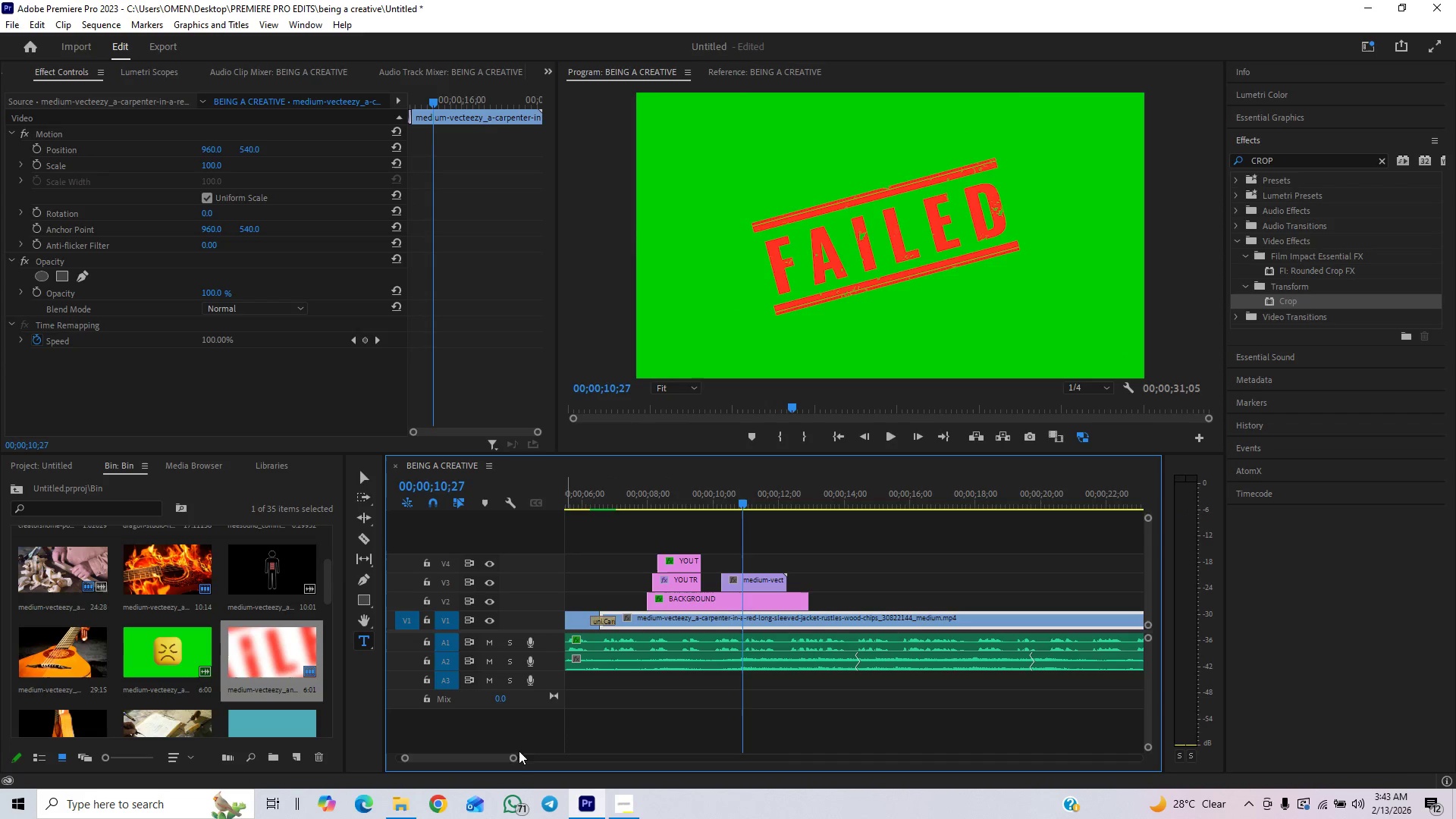 
left_click_drag(start_coordinate=[513, 756], to_coordinate=[494, 780])
 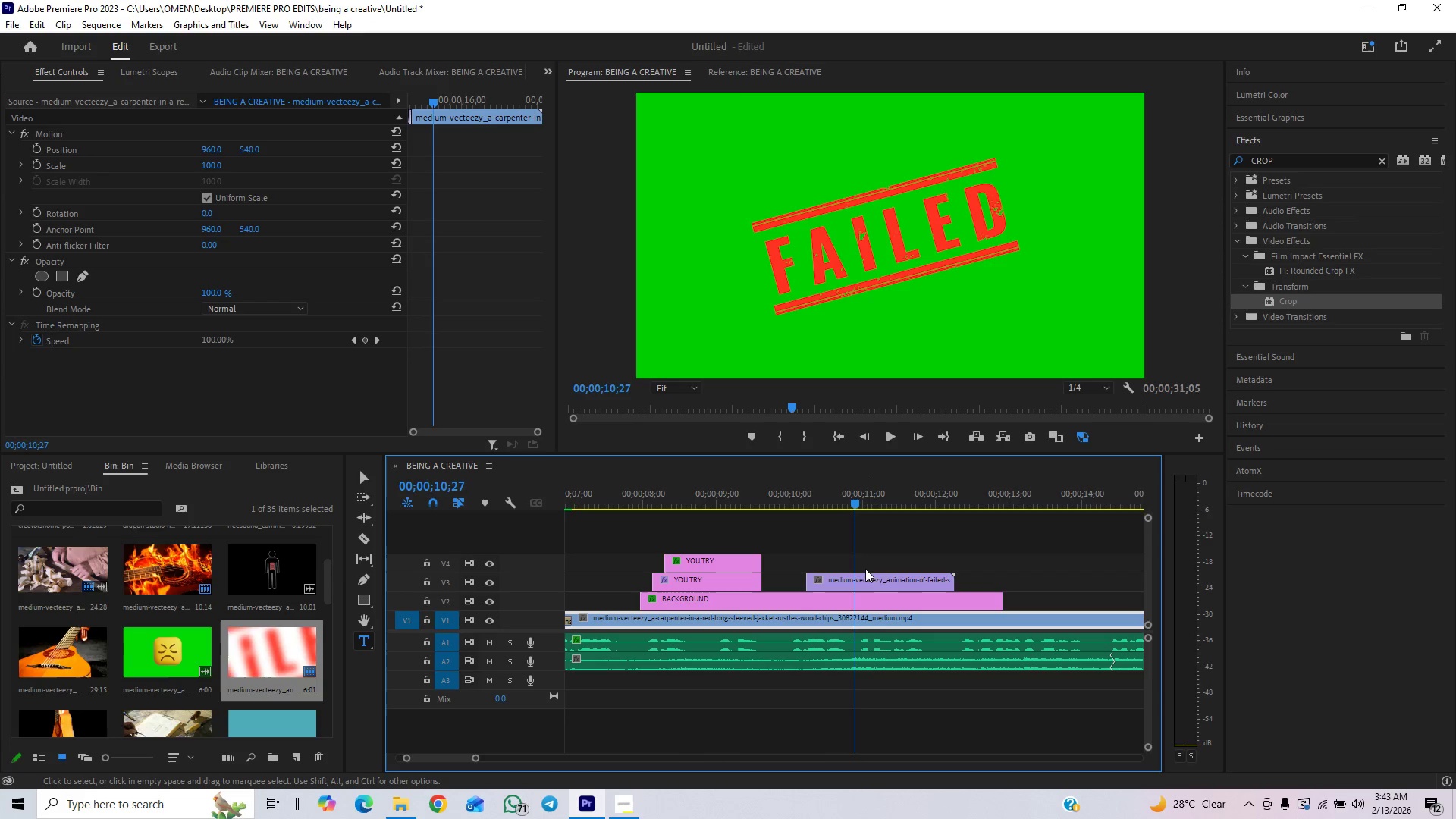 
left_click_drag(start_coordinate=[866, 578], to_coordinate=[808, 551])
 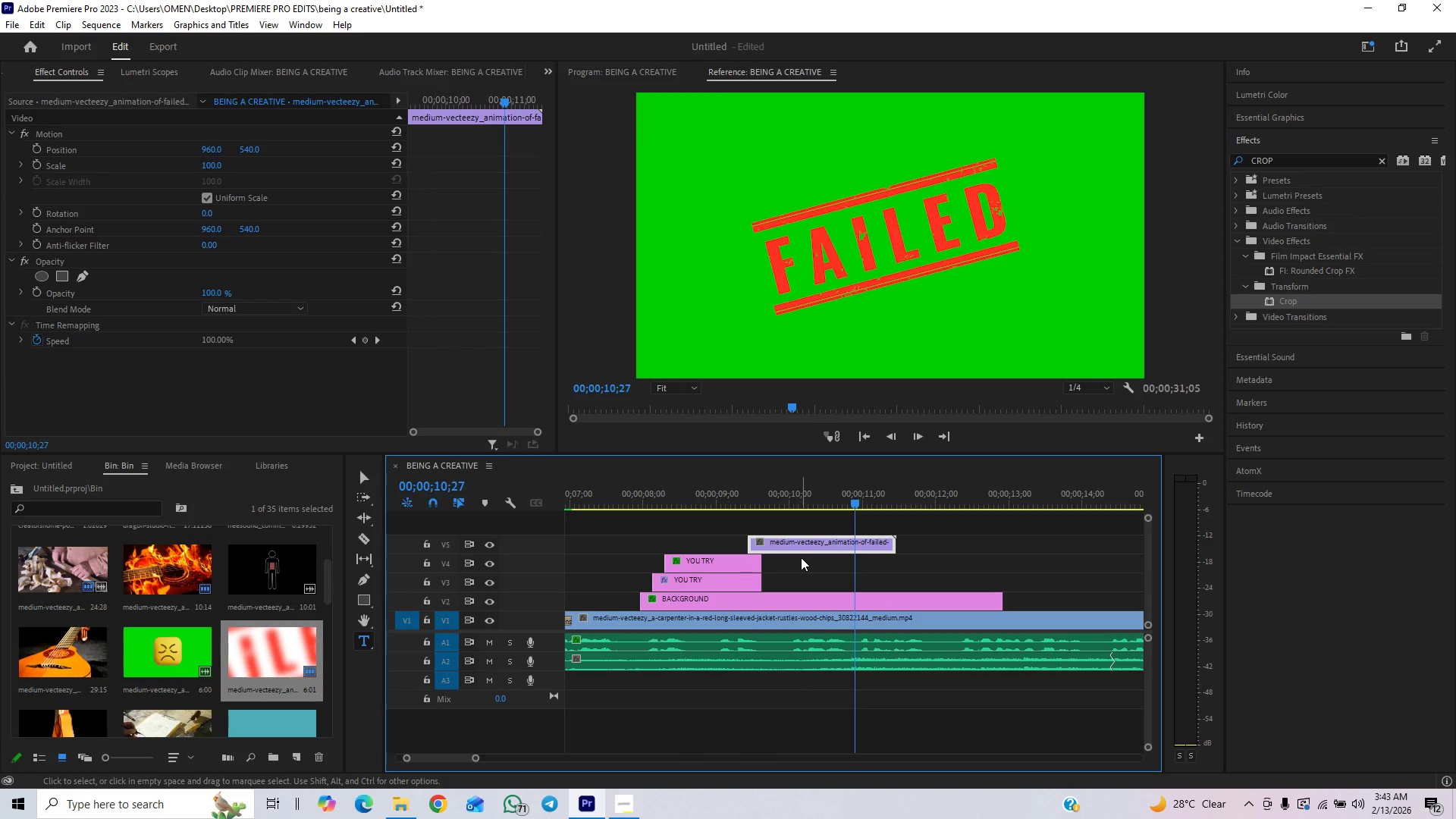 
left_click_drag(start_coordinate=[801, 557], to_coordinate=[735, 583])
 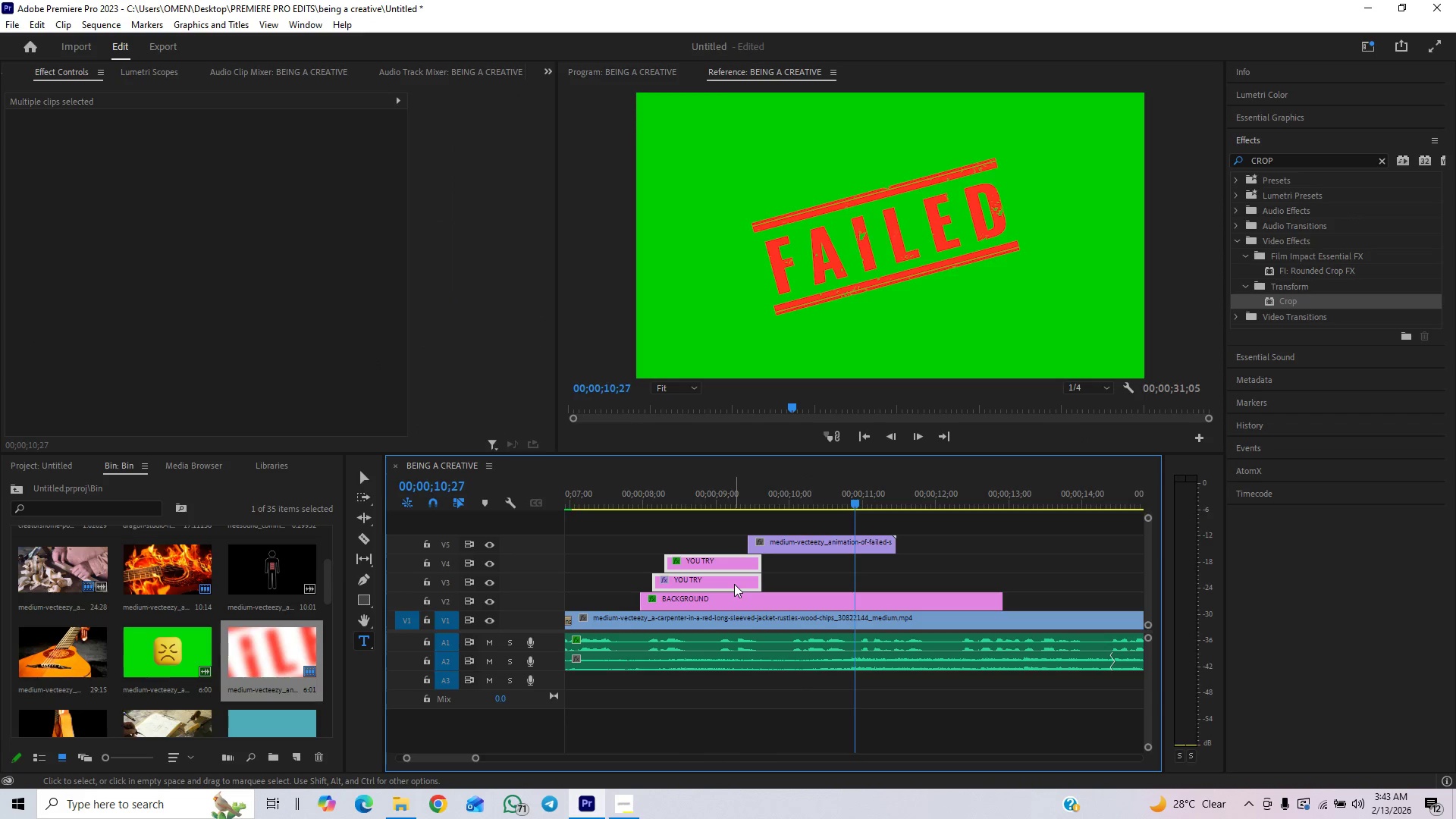 
hold_key(key=AltLeft, duration=1.5)
left_click_drag(start_coordinate=[734, 584], to_coordinate=[855, 576])
 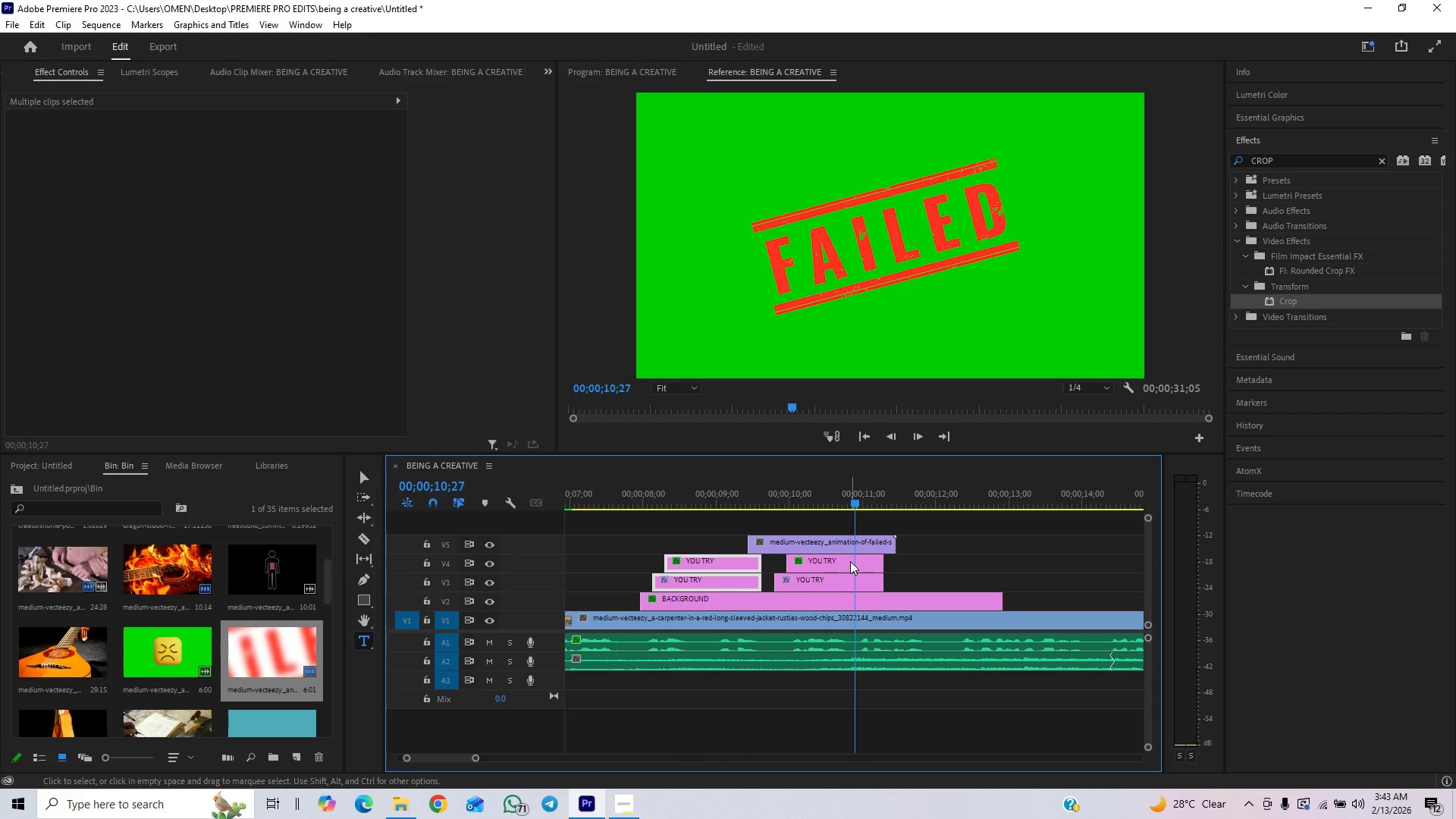 
hold_key(key=AltLeft, duration=0.88)
 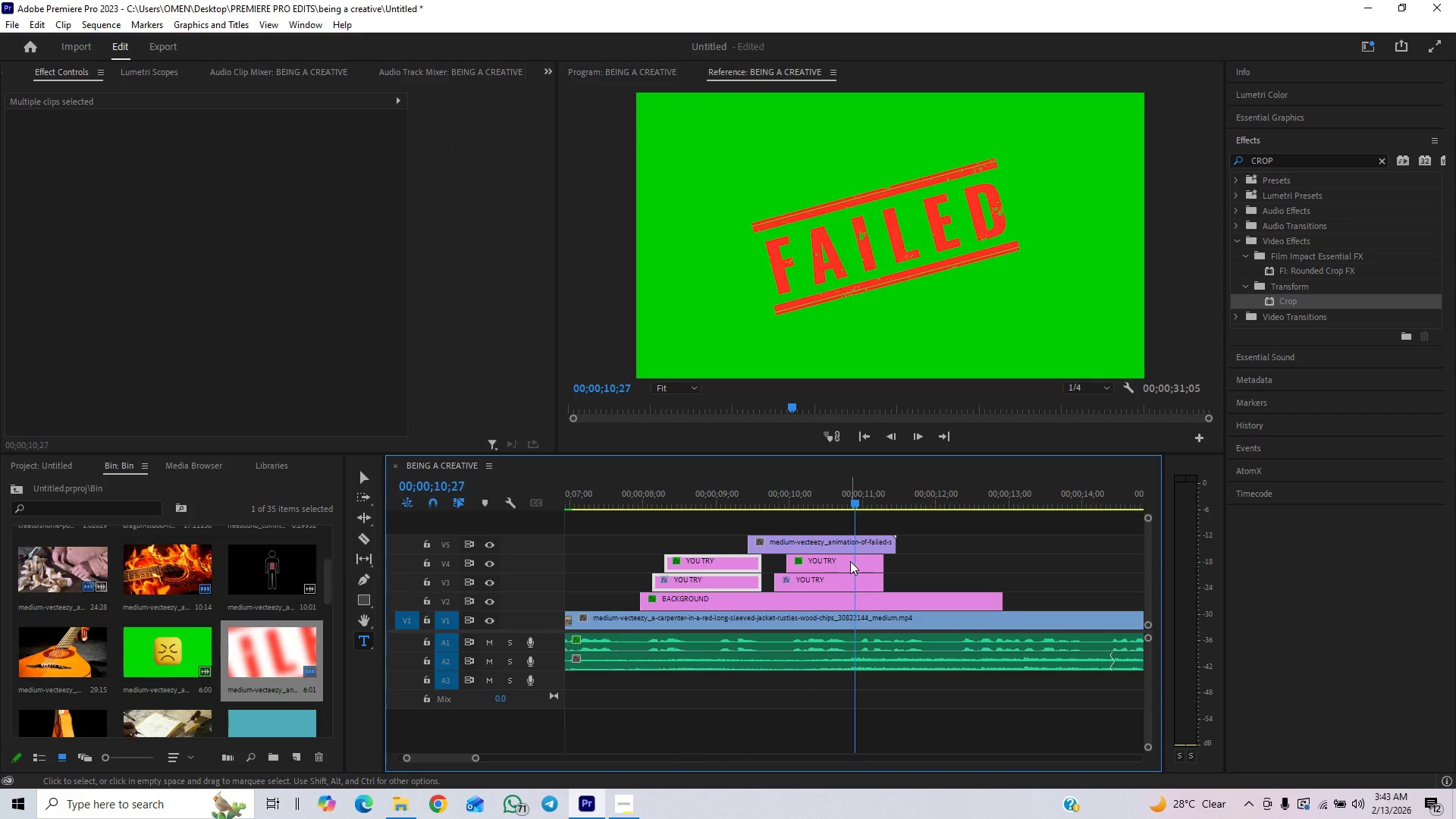 
left_click([850, 561])
 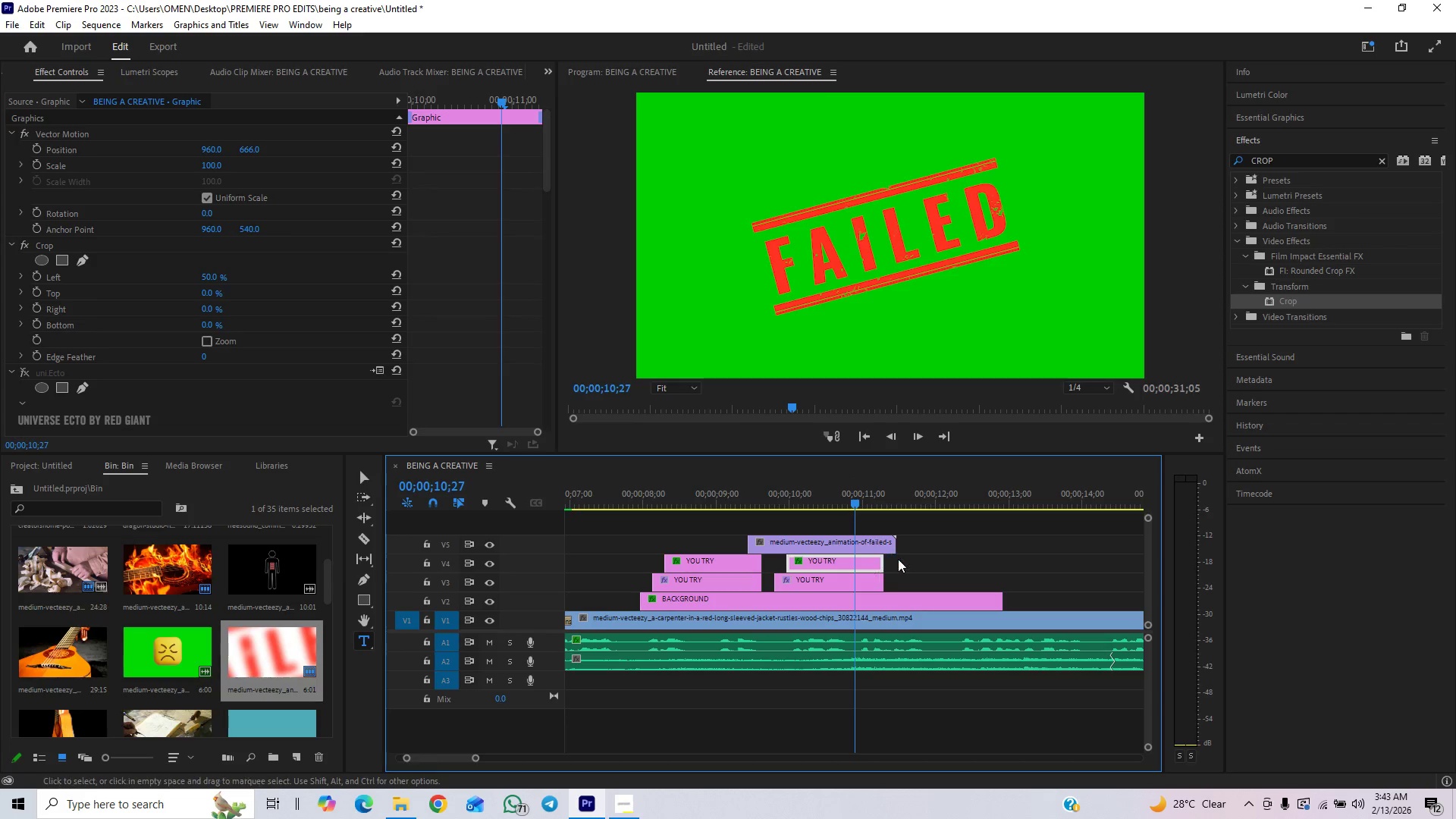 
left_click_drag(start_coordinate=[906, 559], to_coordinate=[856, 587])
 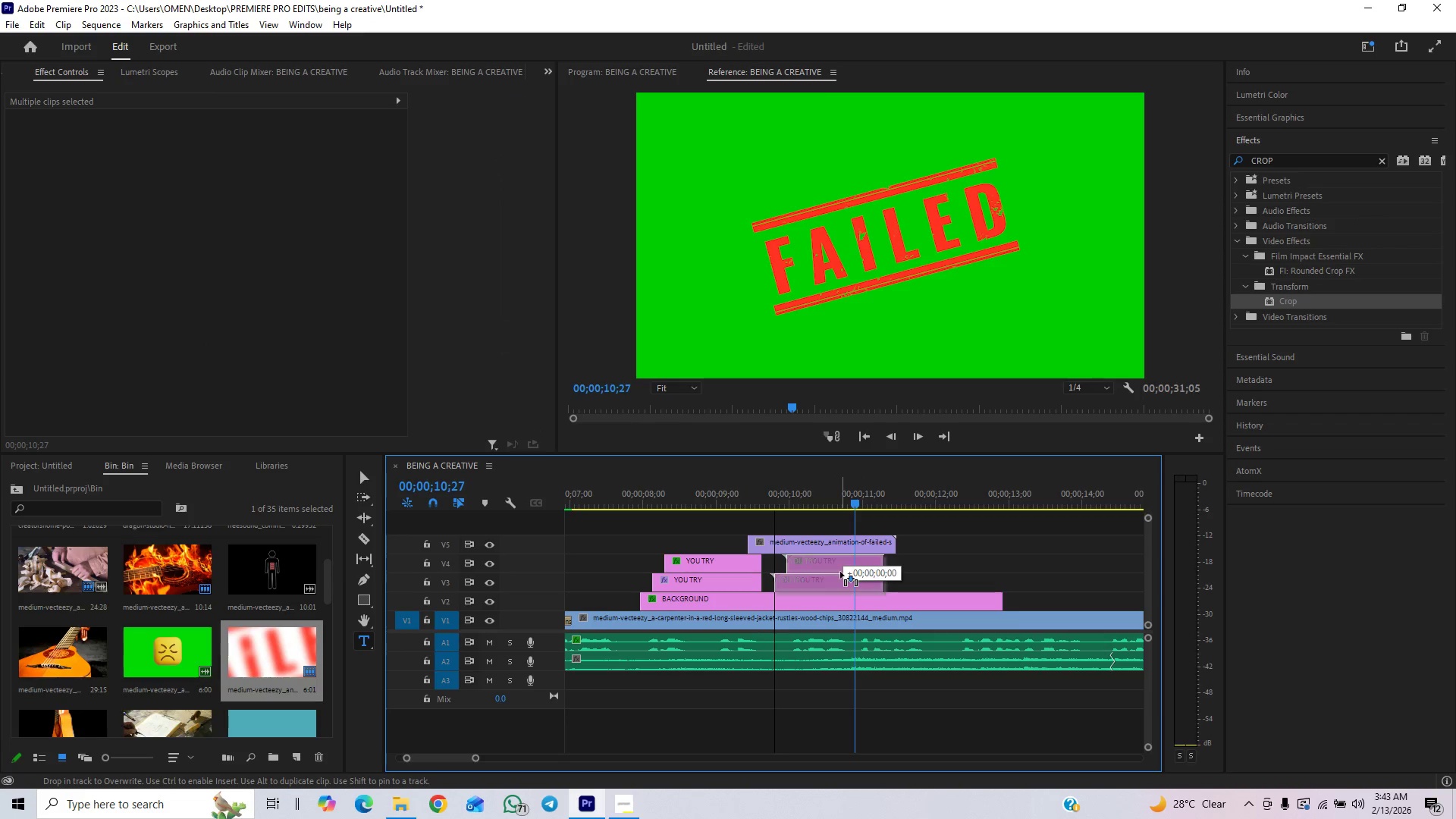 
wait(7.59)
 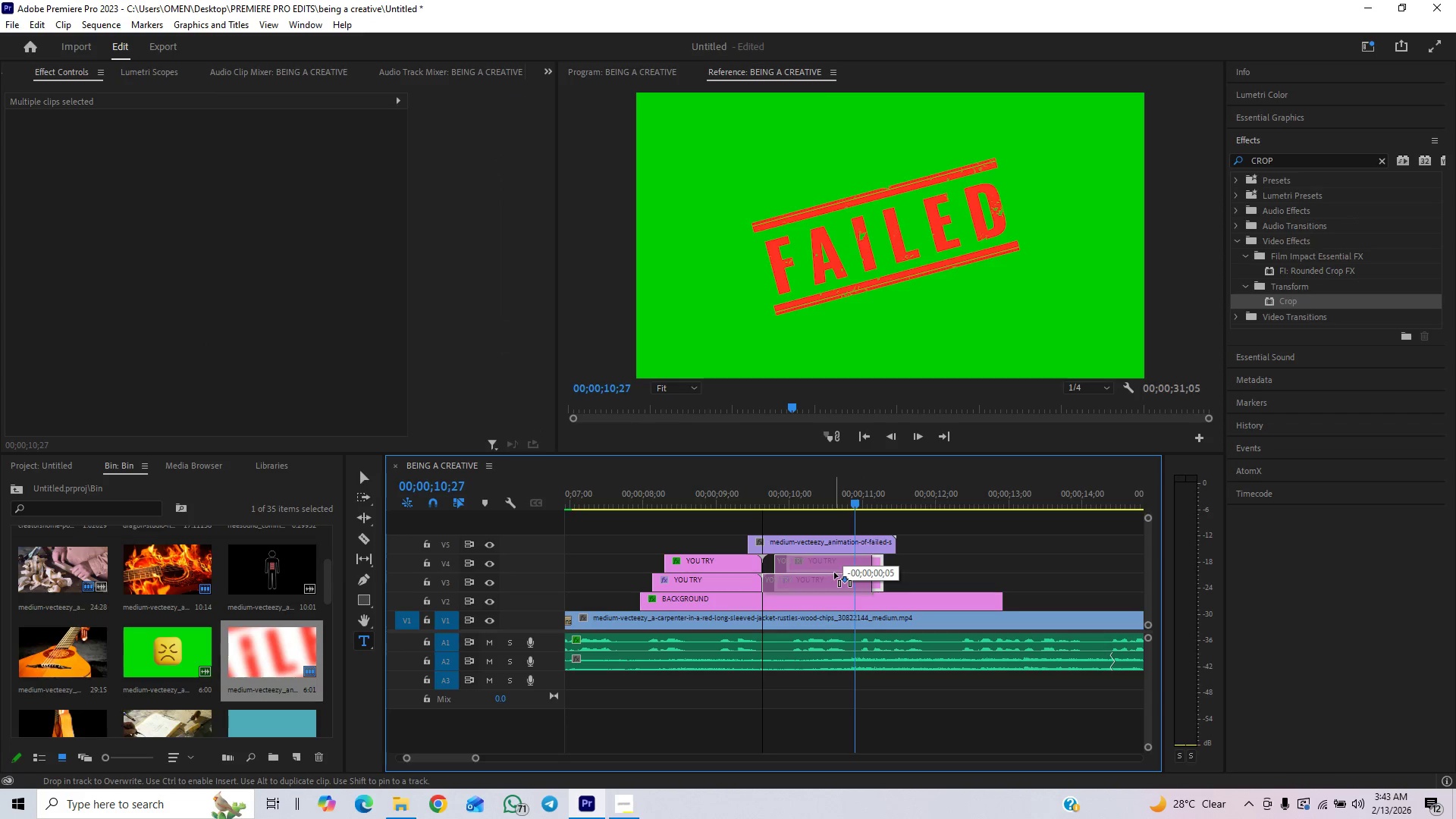 
left_click([1257, 145])
 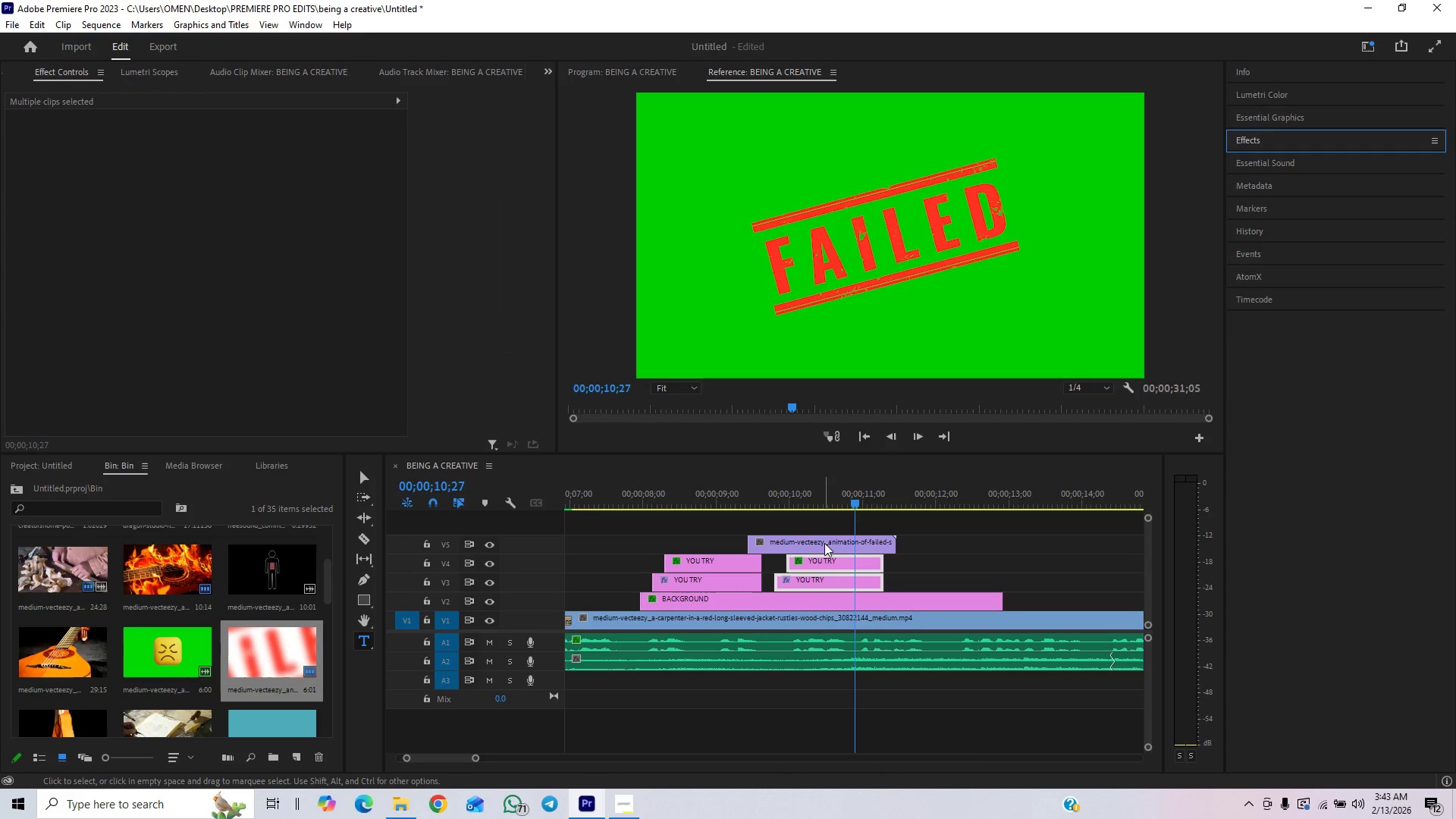 
left_click([732, 504])
 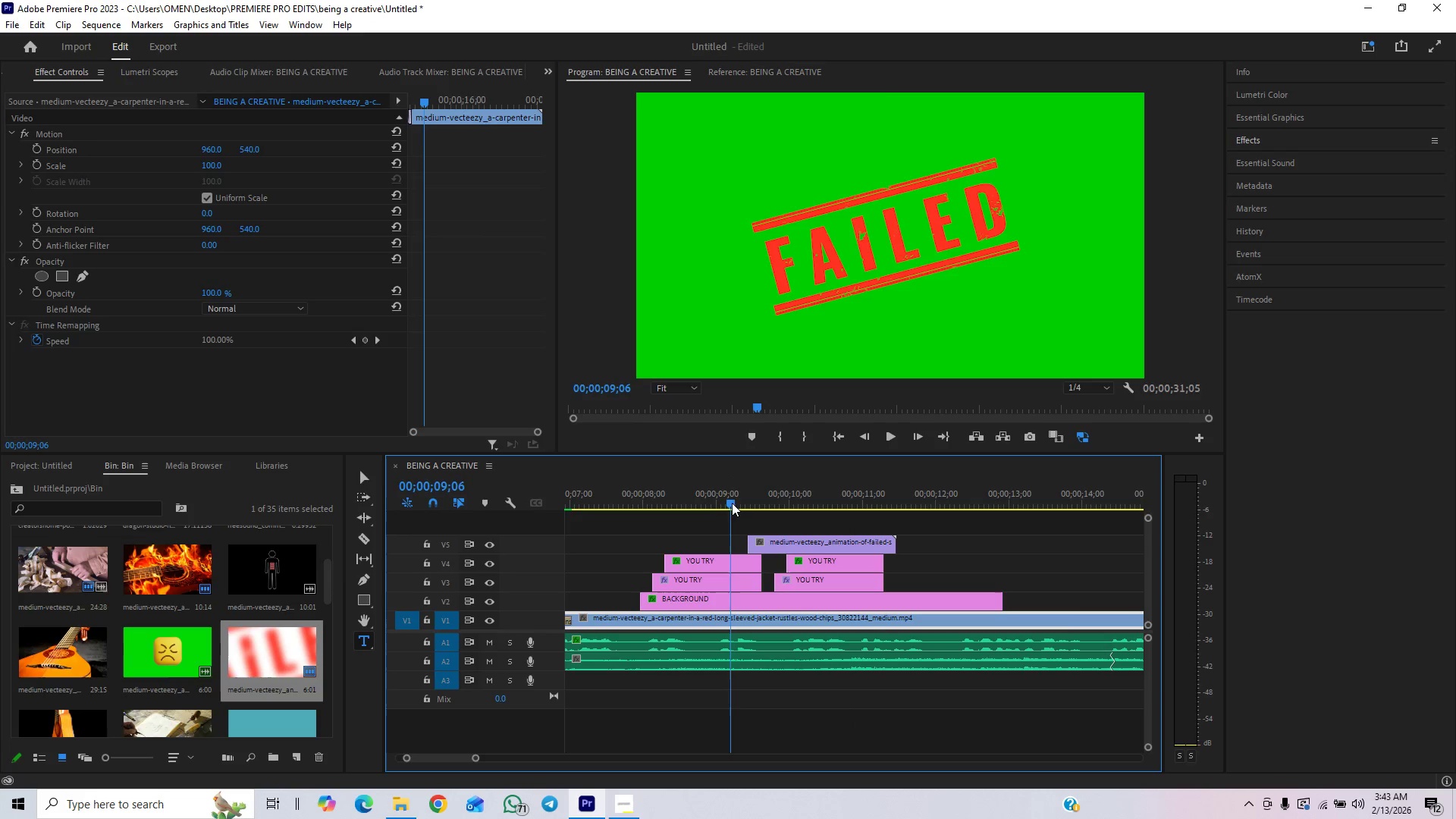 
key(Space)
 